 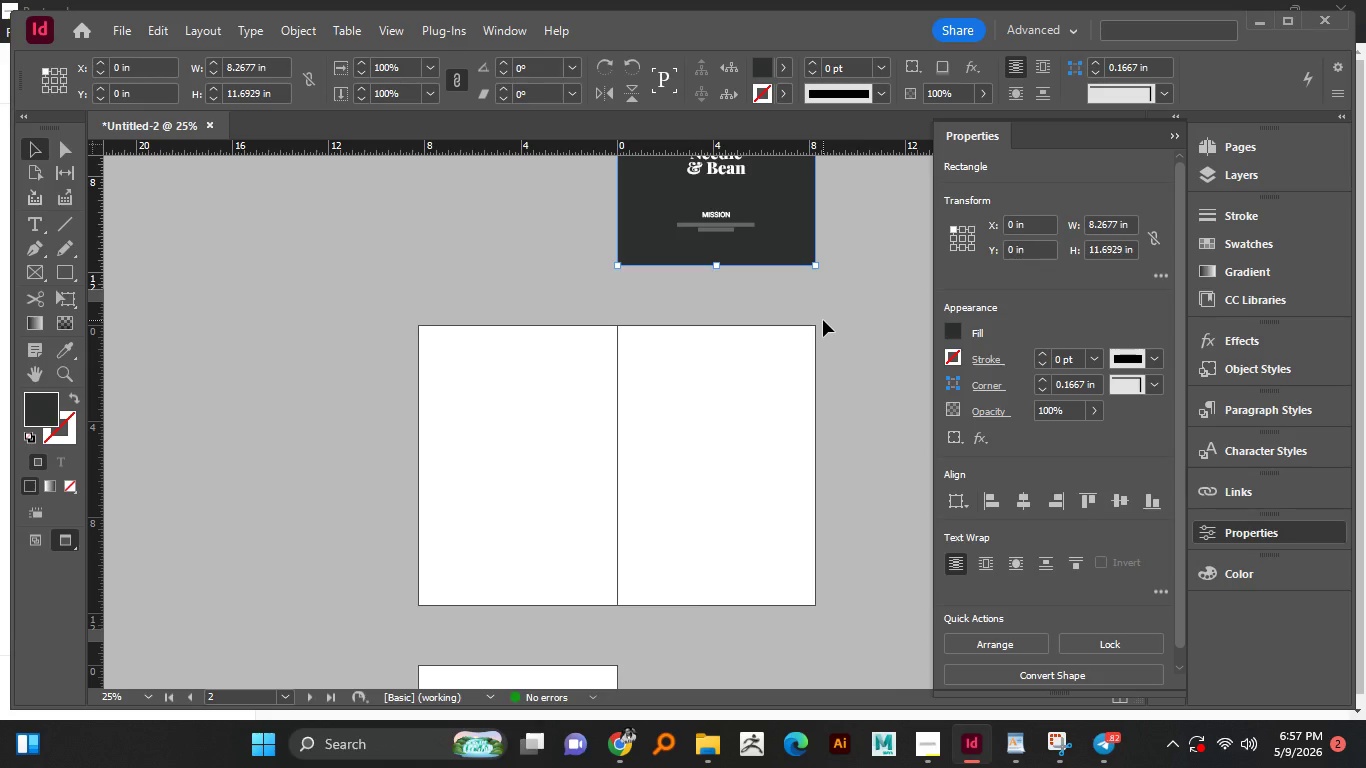 
left_click([899, 356])
 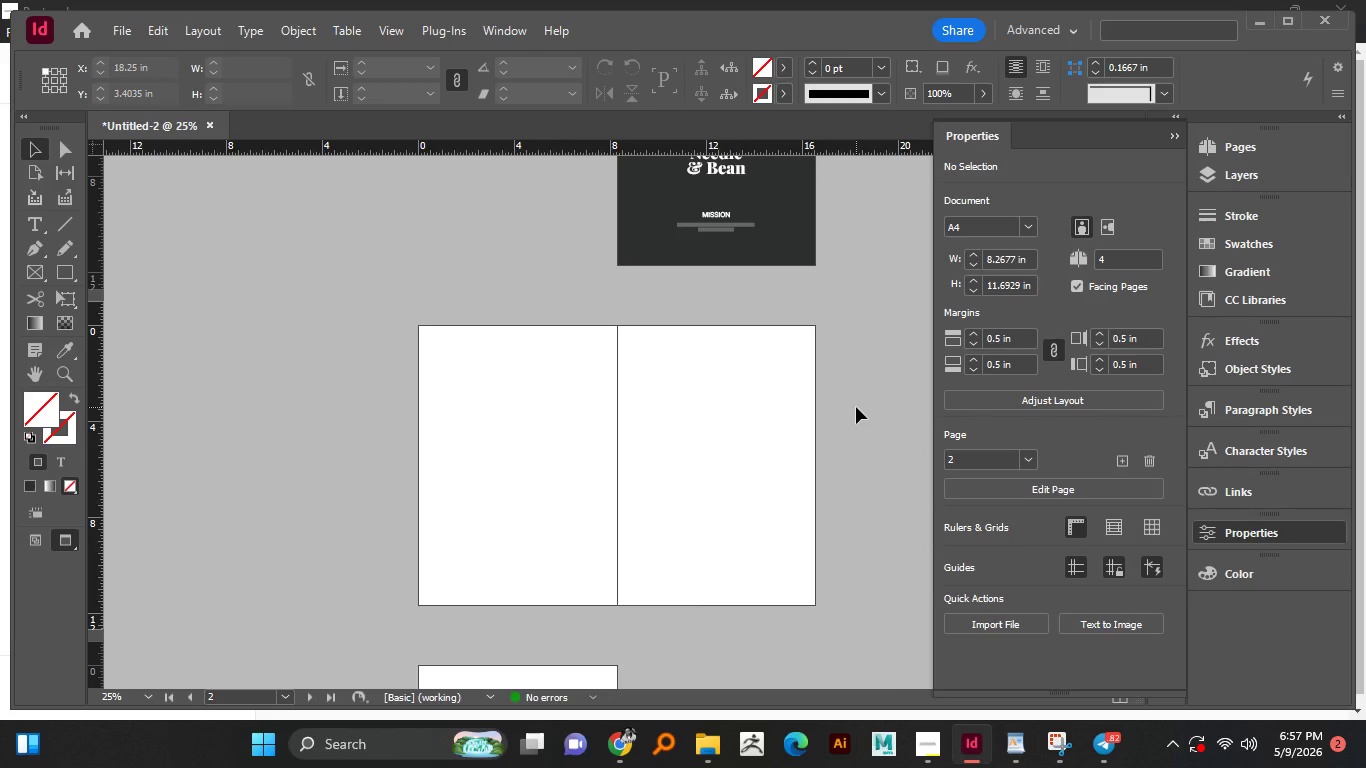 
scroll: coordinate [856, 407], scroll_direction: up, amount: 2.0
 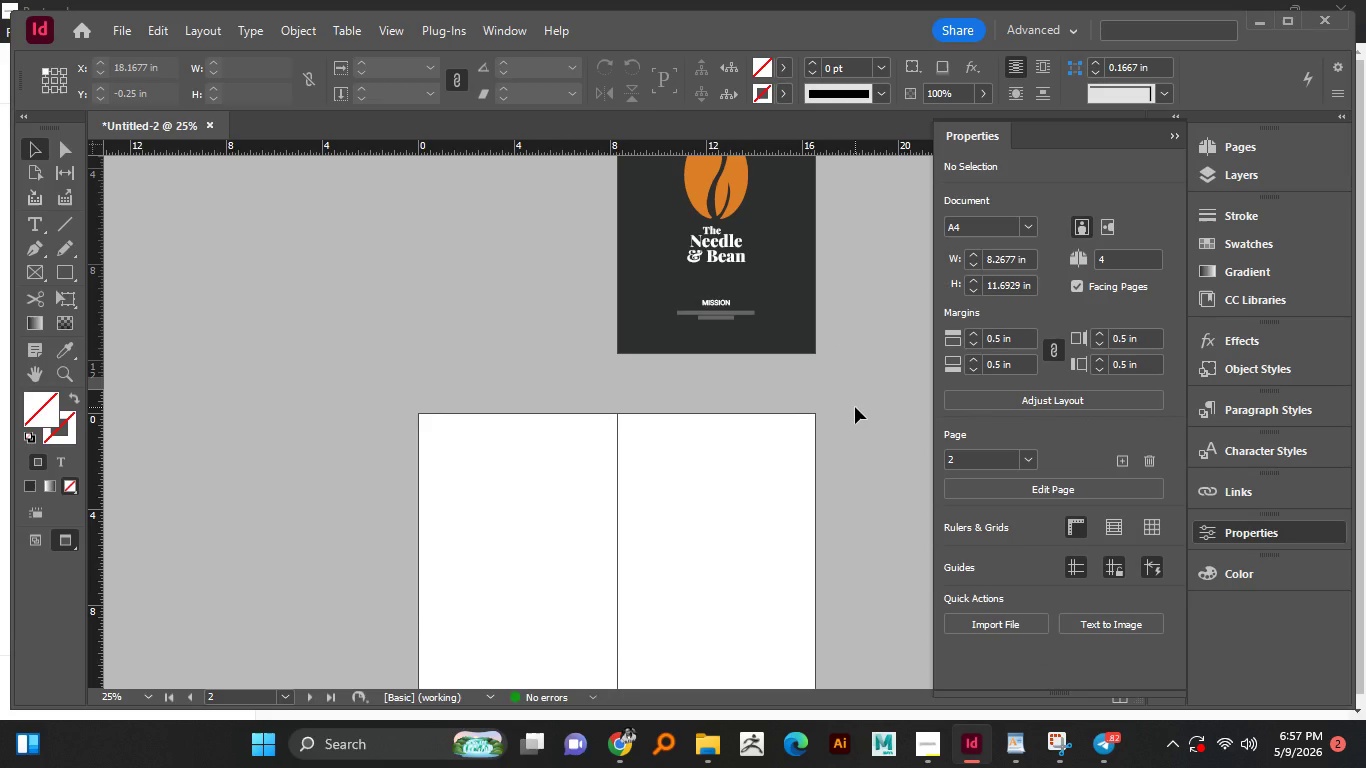 
wait(9.98)
 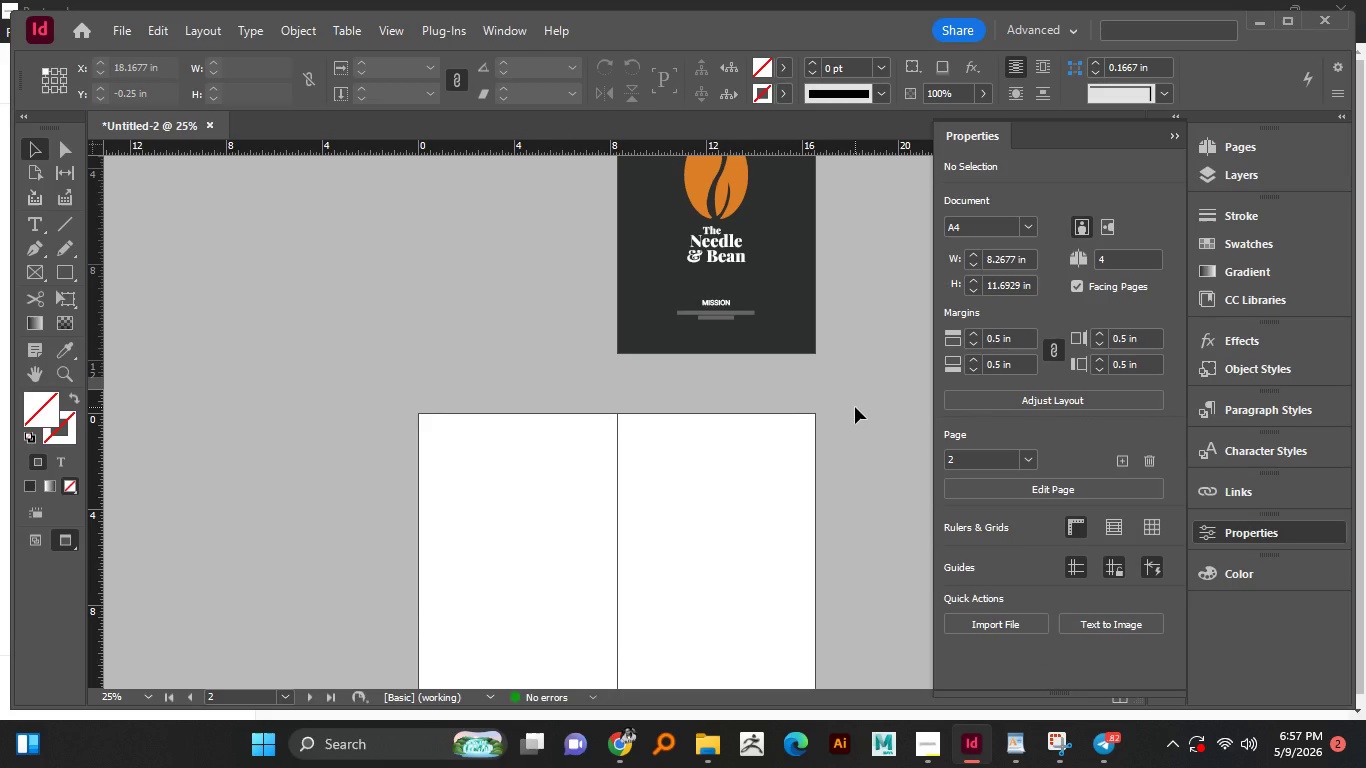 
scroll: coordinate [844, 415], scroll_direction: up, amount: 3.0
 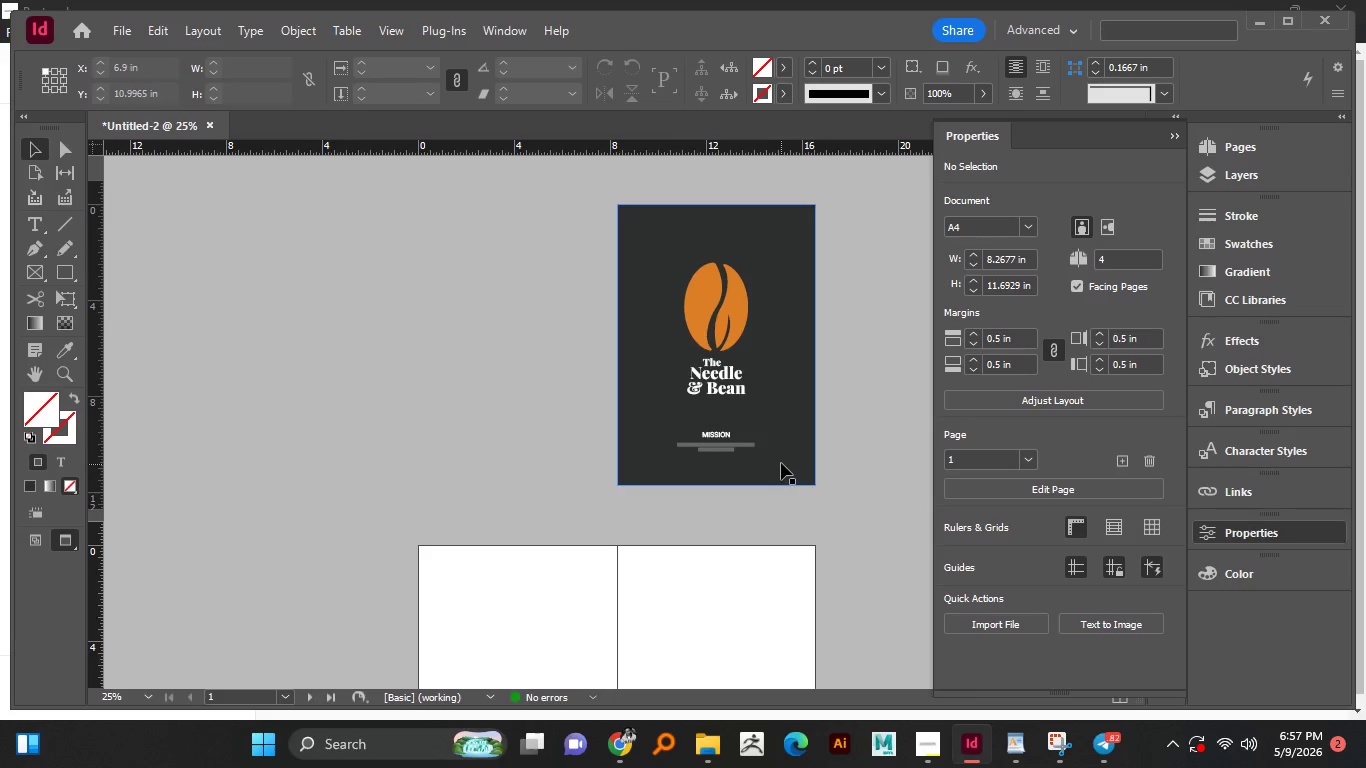 
scroll: coordinate [780, 463], scroll_direction: down, amount: 3.0
 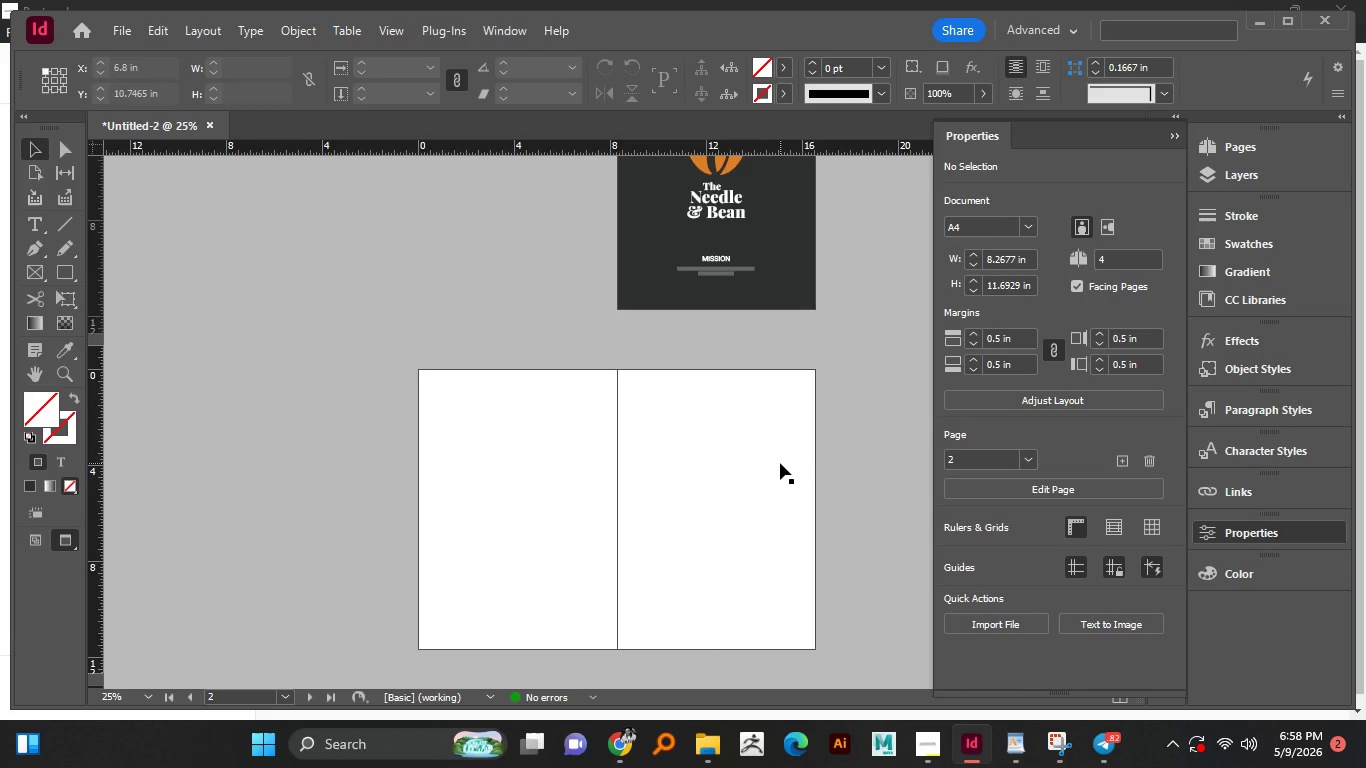 
wait(11.04)
 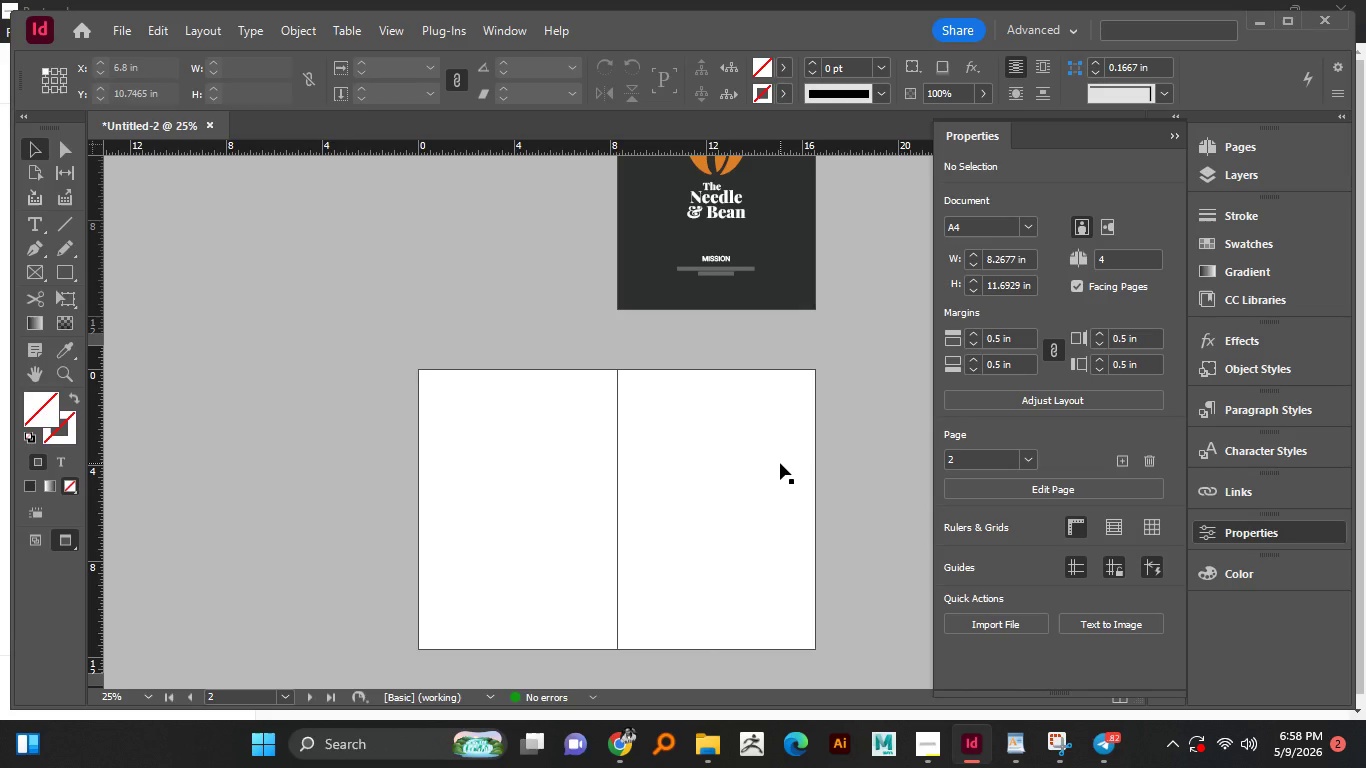 
key(W)
 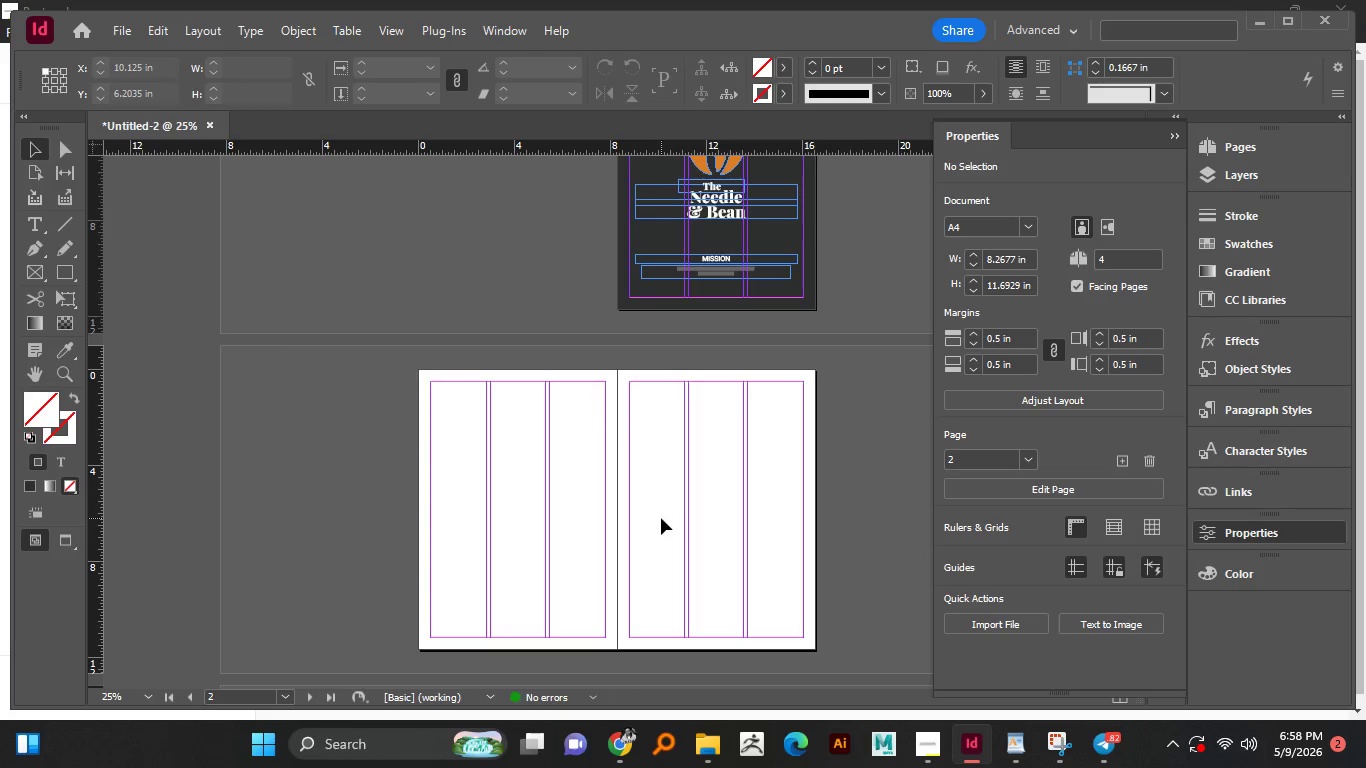 
scroll: coordinate [563, 498], scroll_direction: up, amount: 3.0
 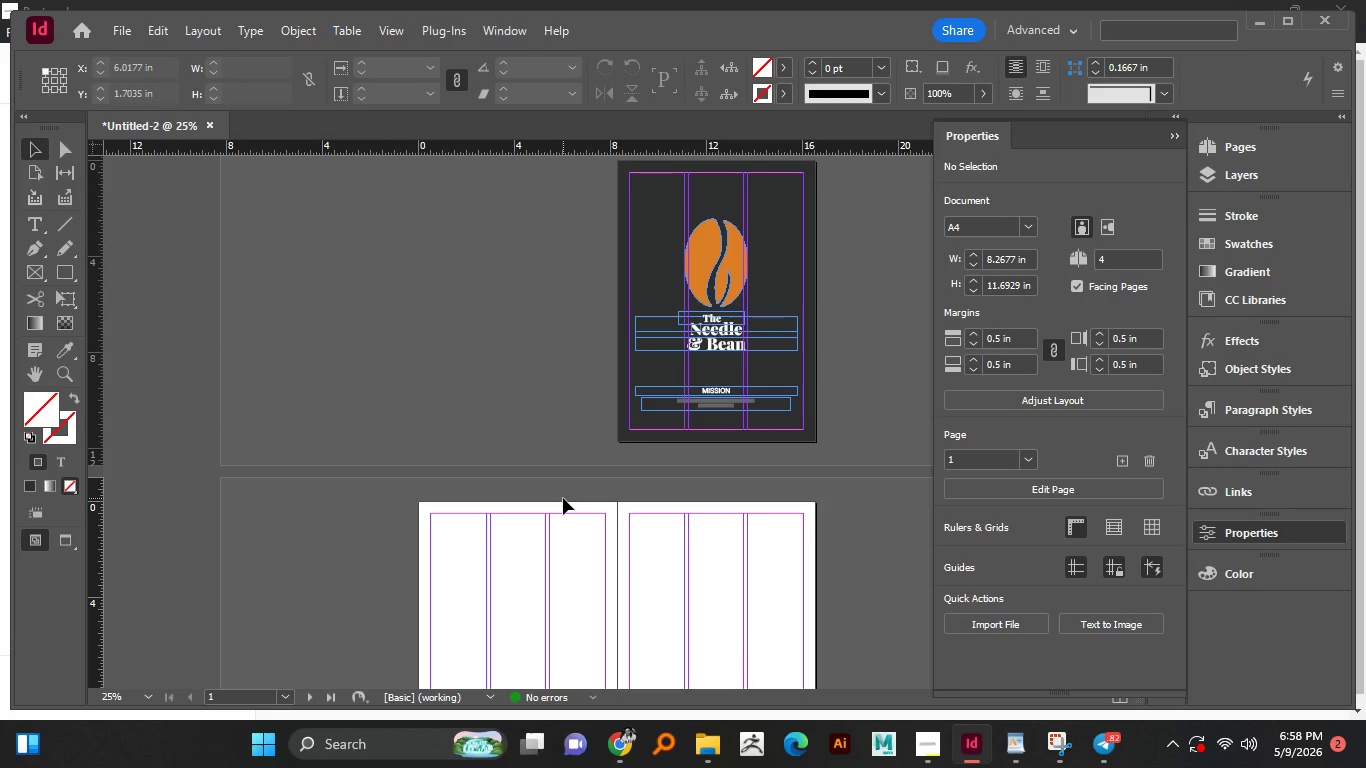 
scroll: coordinate [563, 498], scroll_direction: down, amount: 1.0
 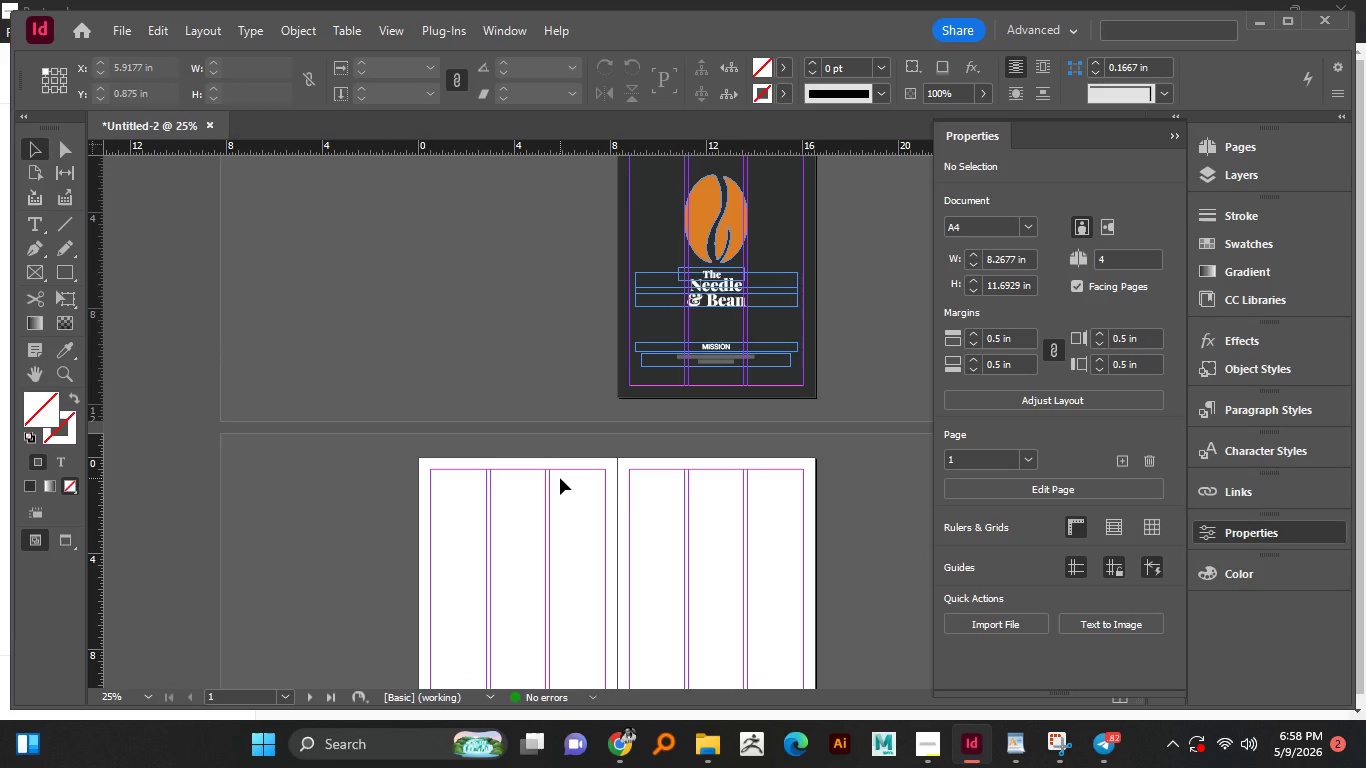 
wait(17.21)
 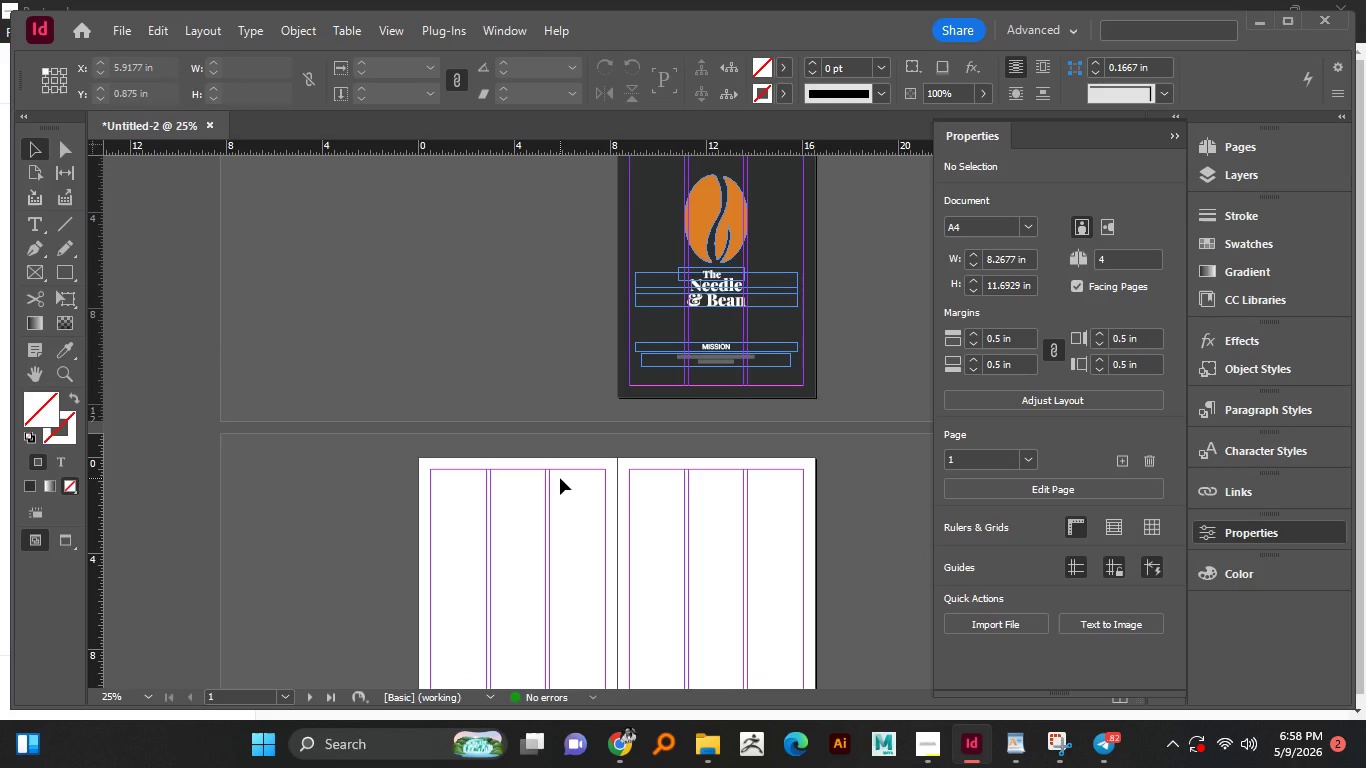 
left_click([712, 220])
 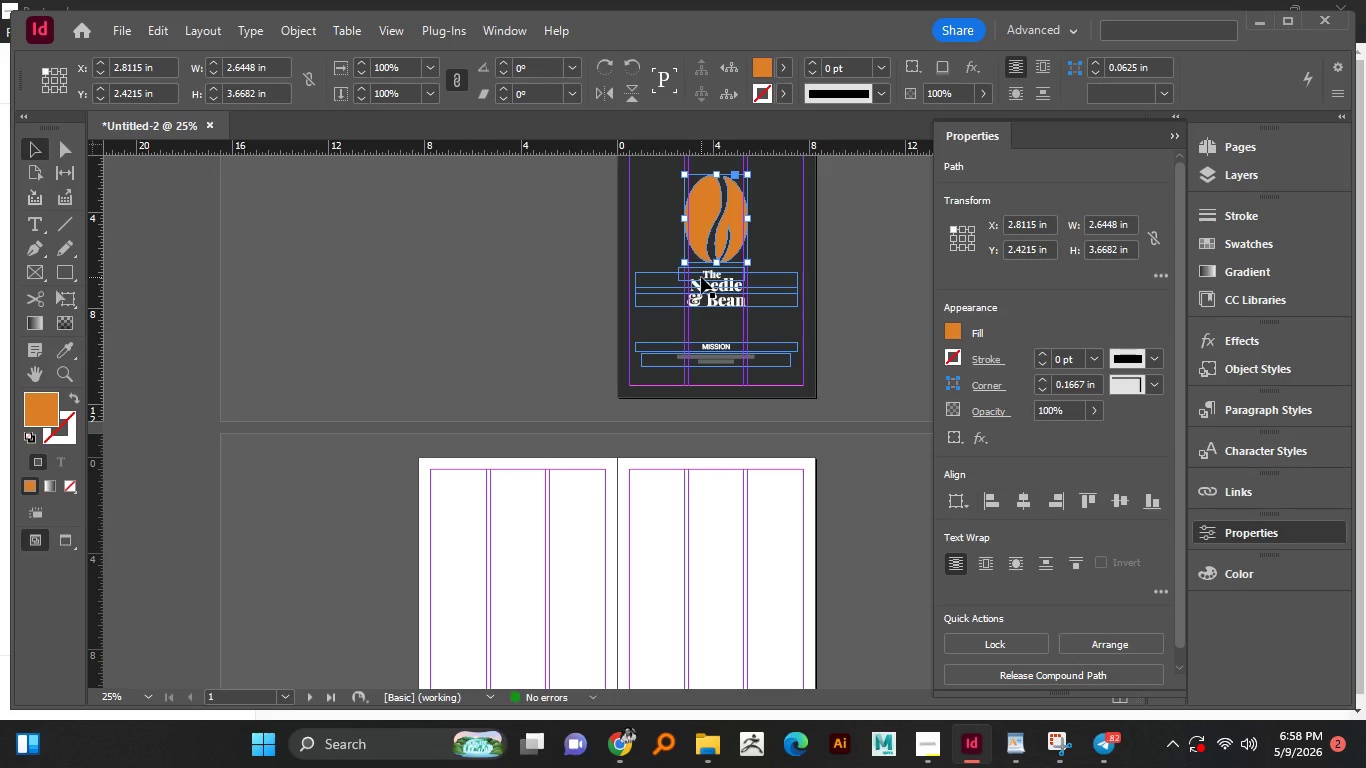 
hold_key(key=AltLeft, duration=0.61)
scroll: coordinate [703, 270], scroll_direction: up, amount: 1.0
 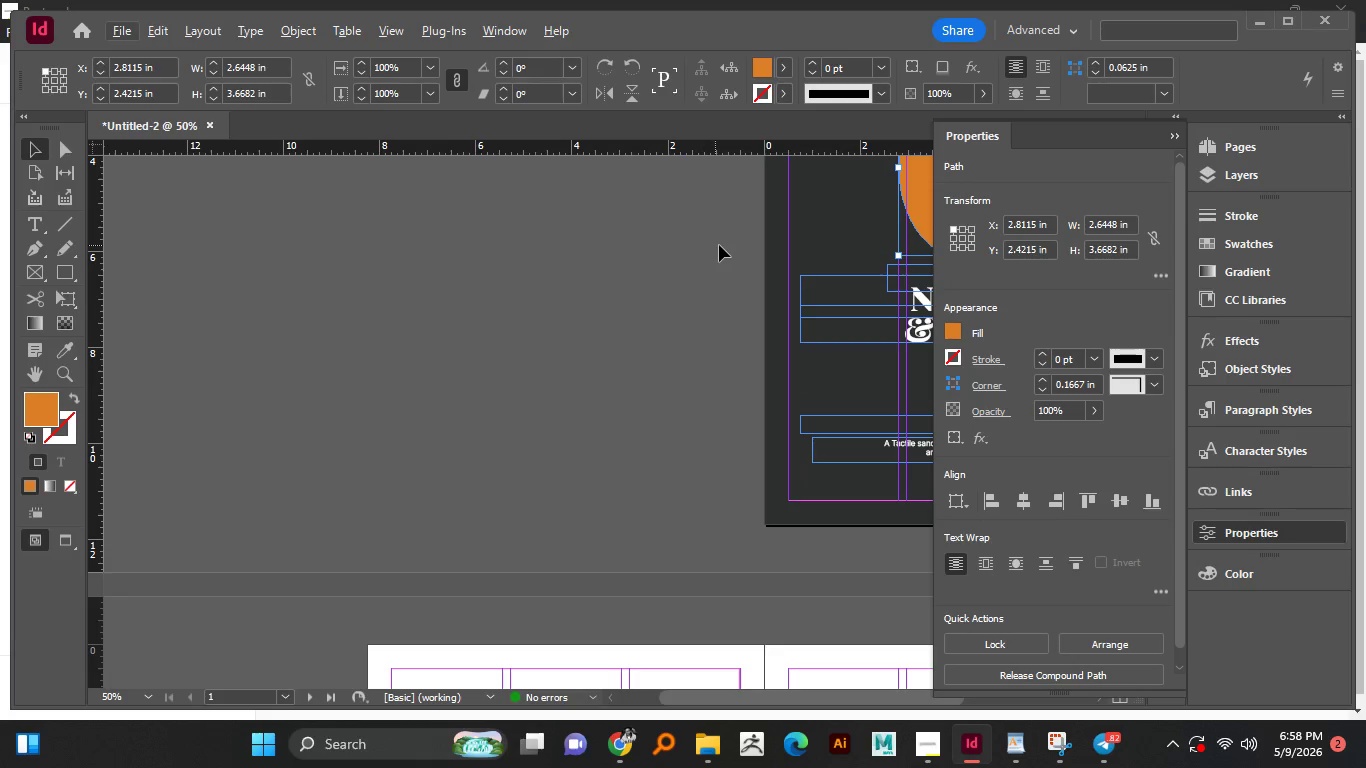 
hold_key(key=AltLeft, duration=0.78)
 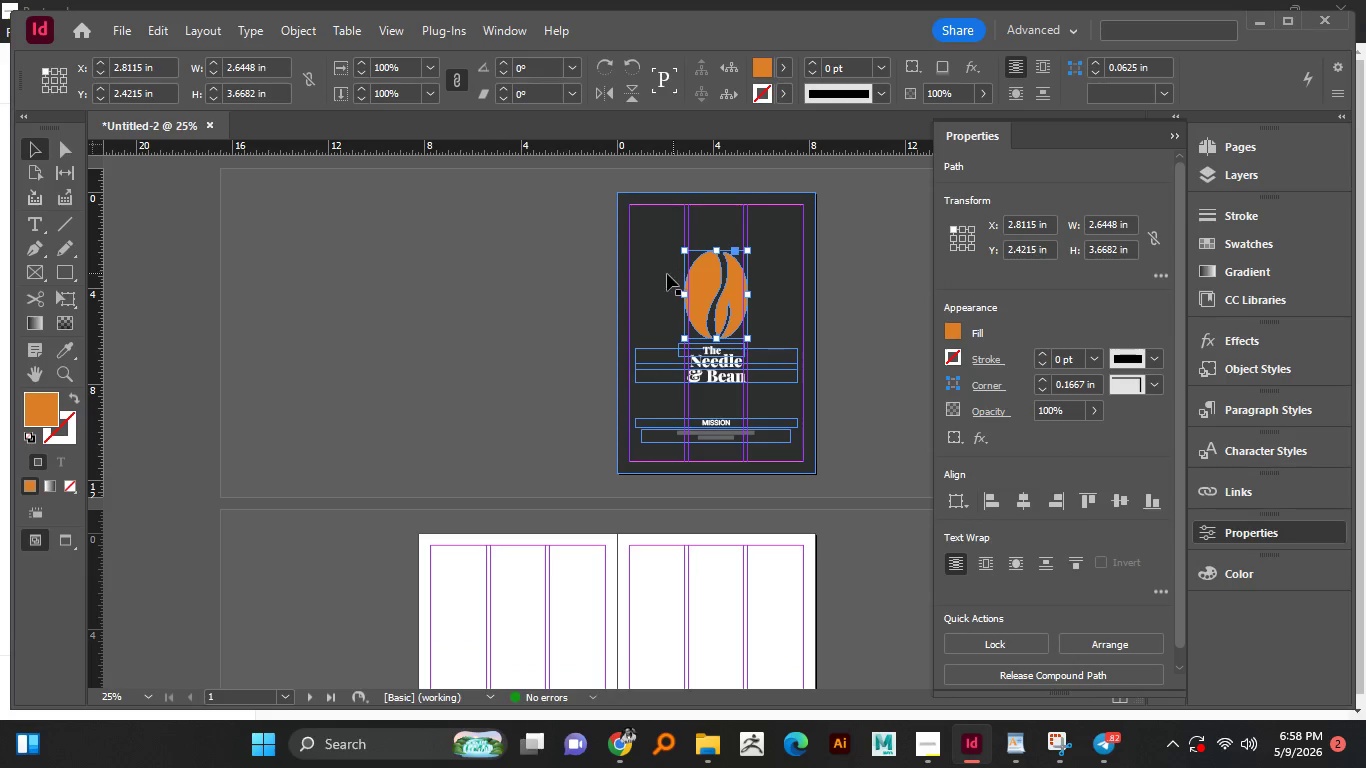 
hold_key(key=AltLeft, duration=27.8)
 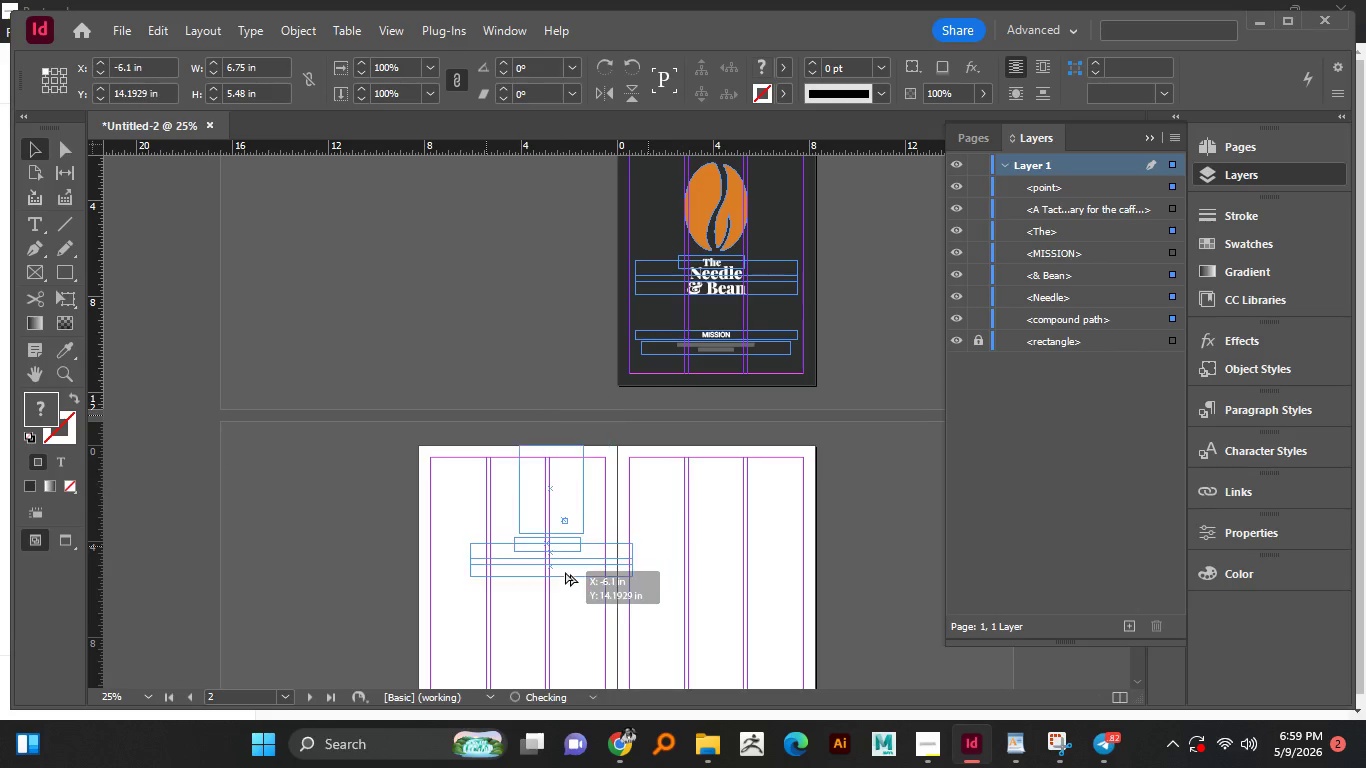 
scroll: coordinate [656, 264], scroll_direction: down, amount: 1.0
 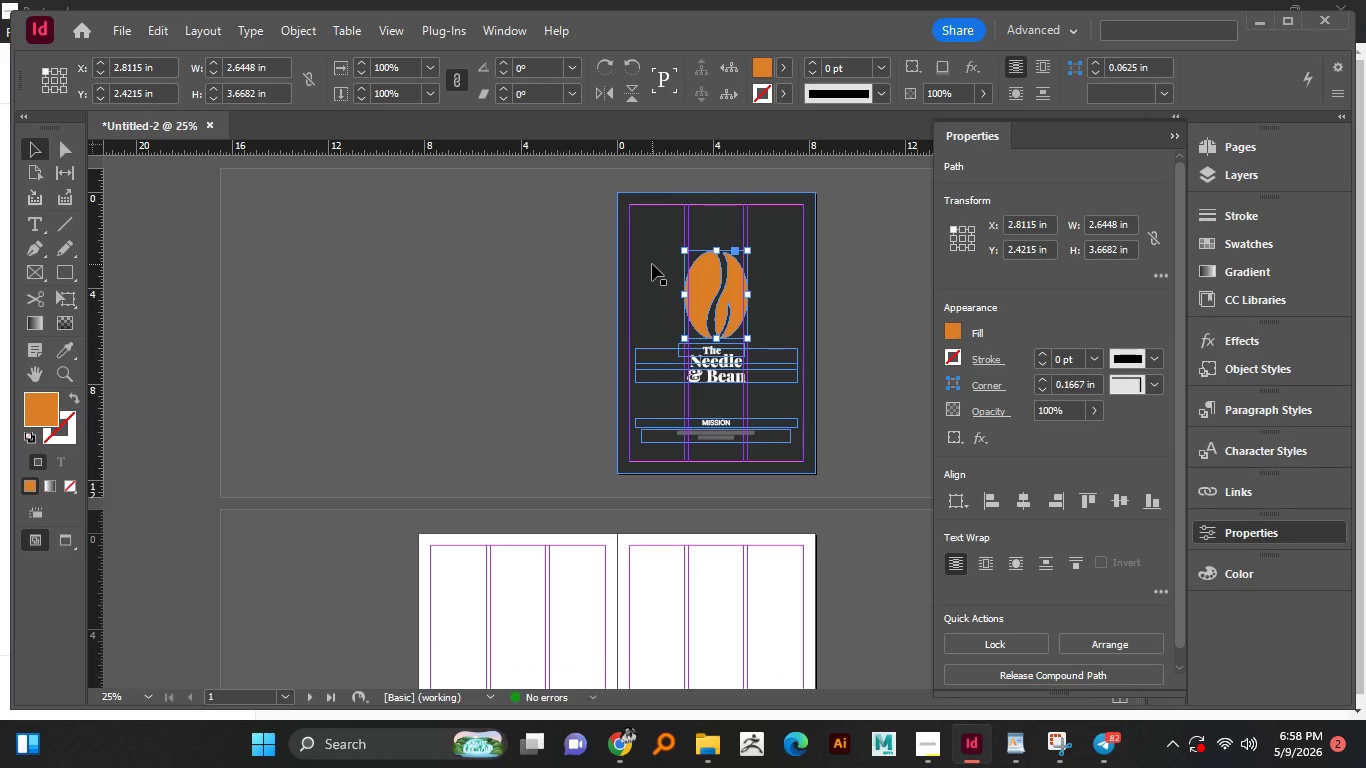 
left_click_drag(start_coordinate=[665, 275], to_coordinate=[717, 384])
 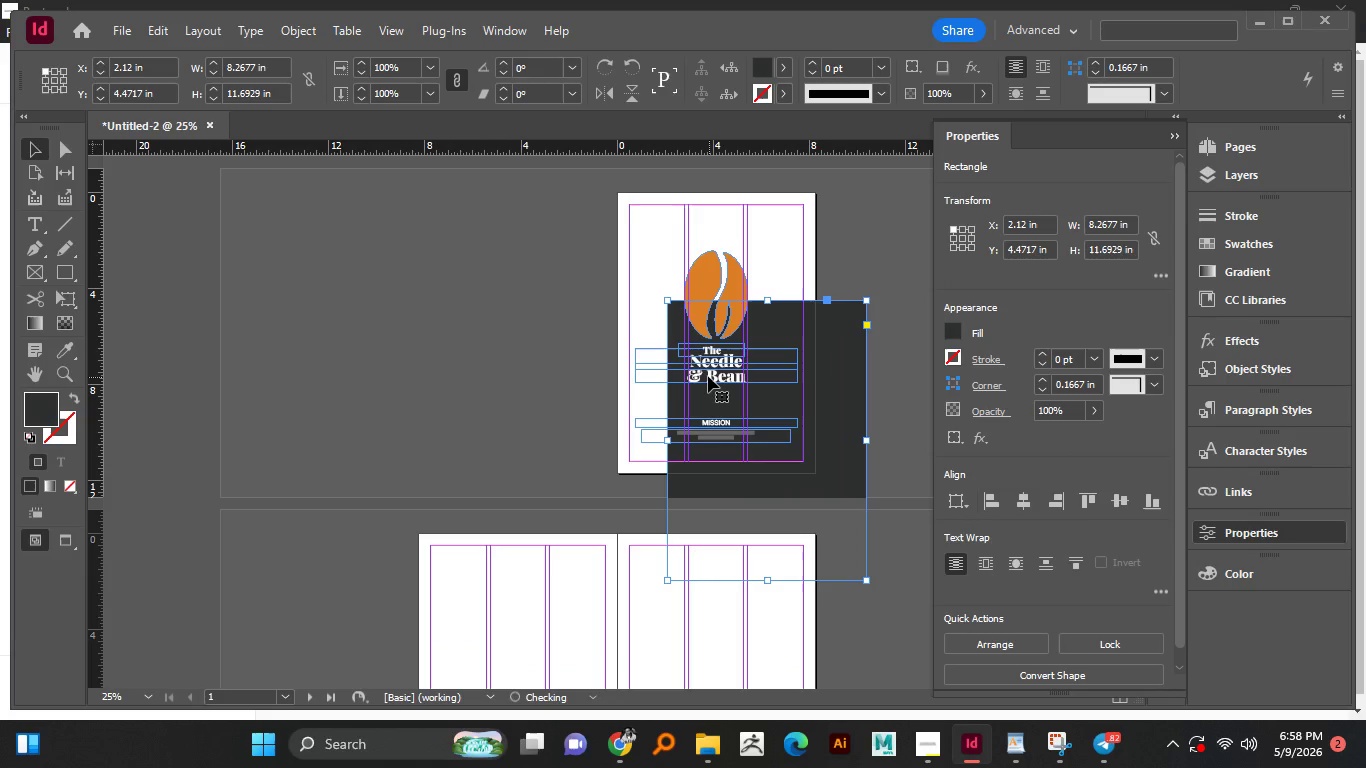 
key(Control+Z)
 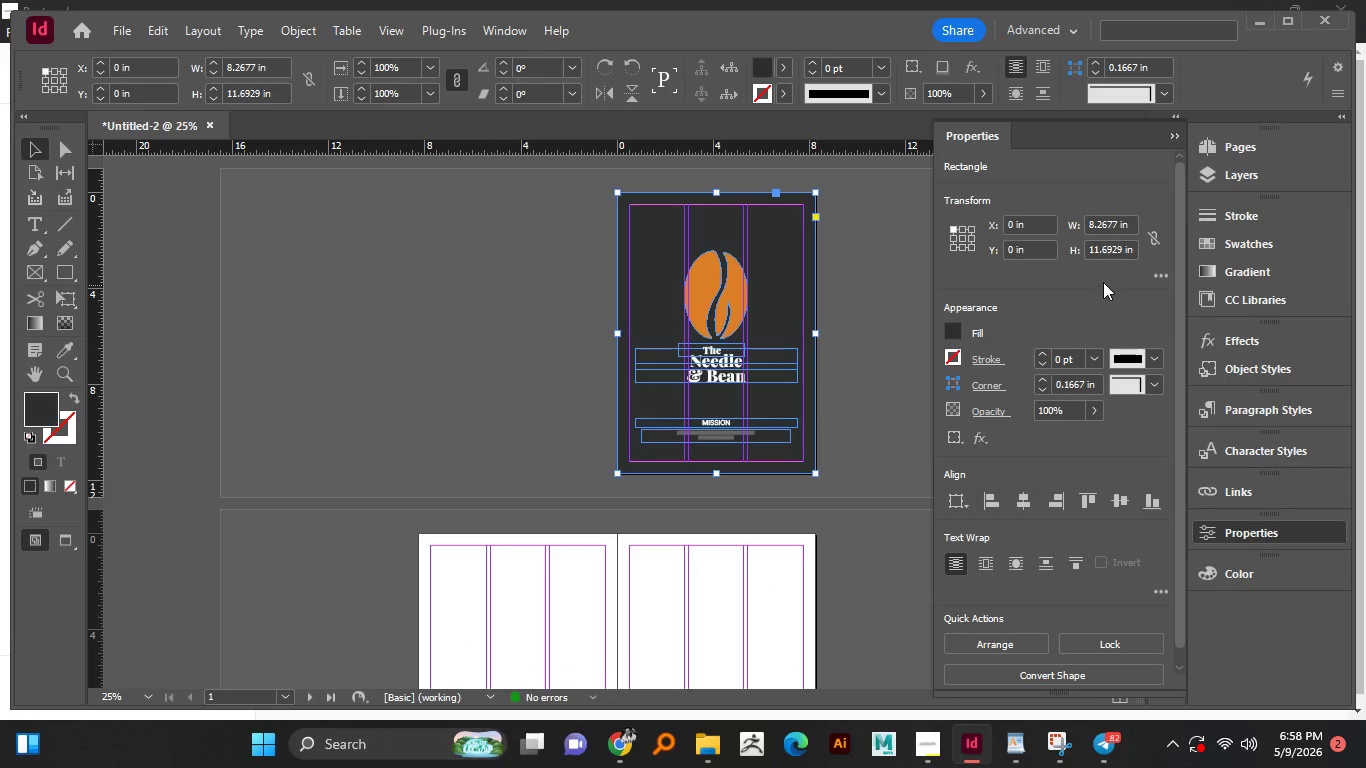 
left_click([1219, 177])
 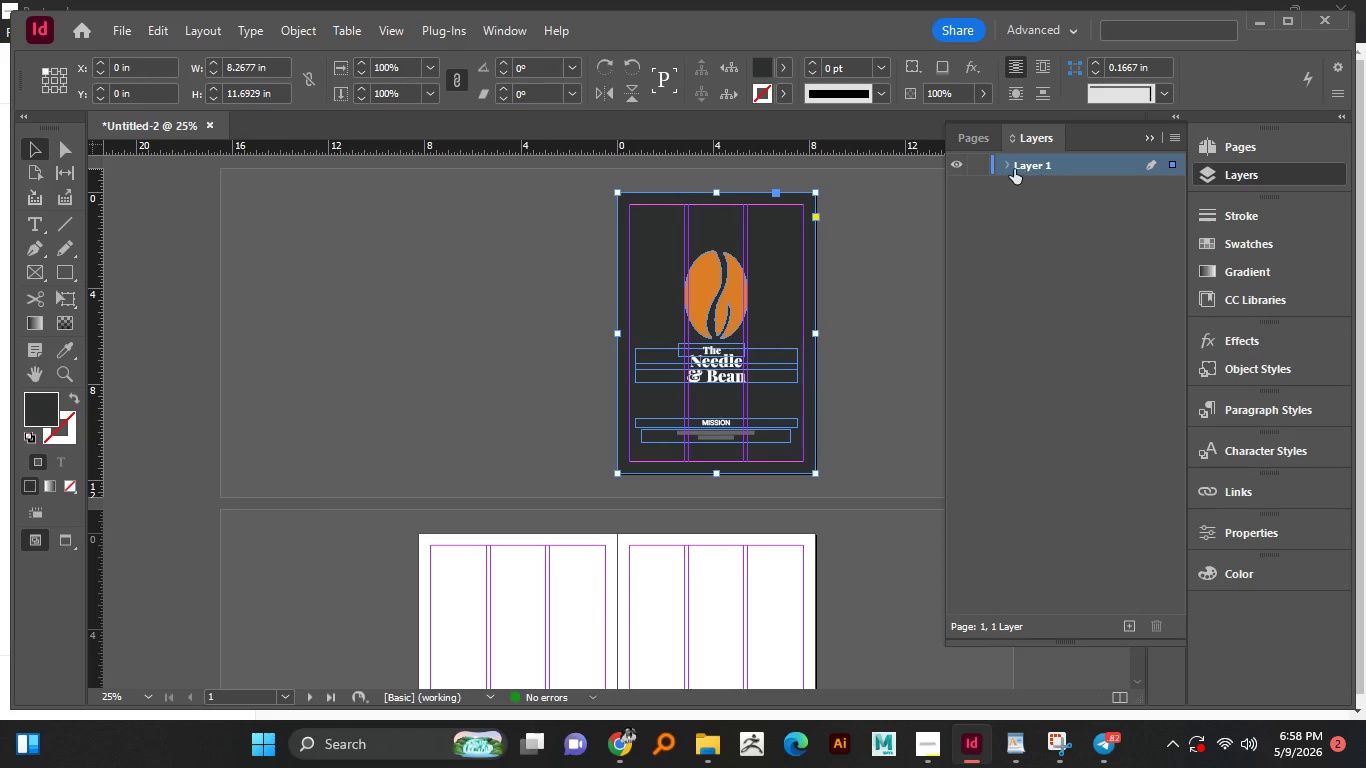 
left_click([1011, 169])
 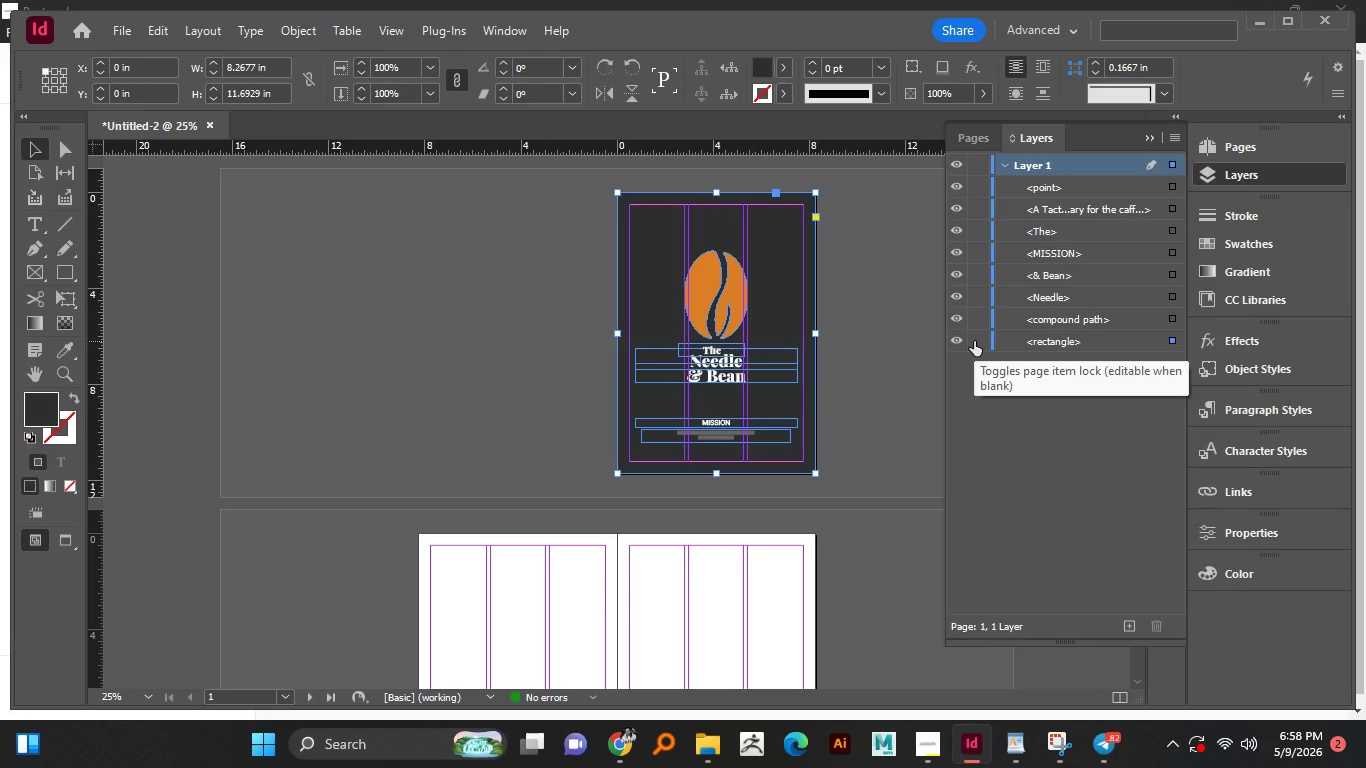 
left_click([974, 341])
 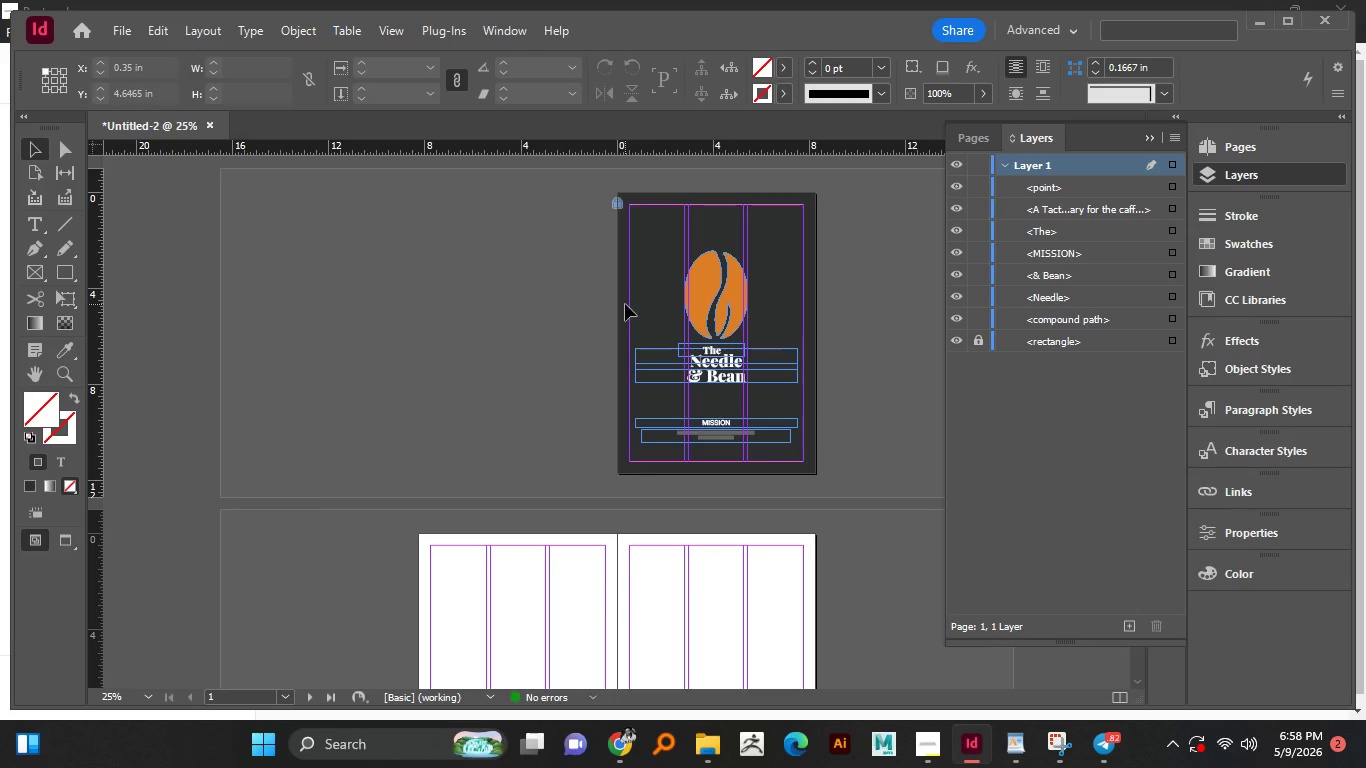 
left_click_drag(start_coordinate=[664, 268], to_coordinate=[738, 399])
 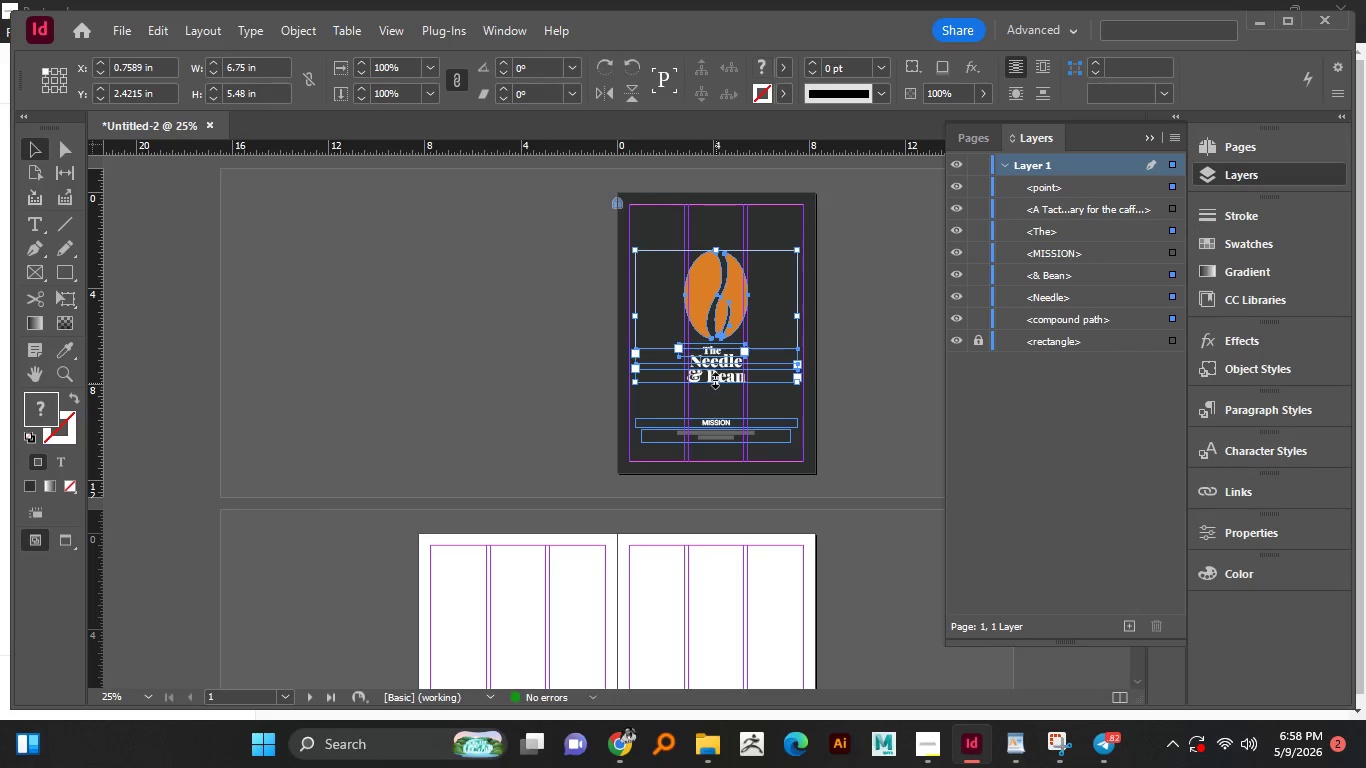 
scroll: coordinate [732, 316], scroll_direction: down, amount: 2.0
 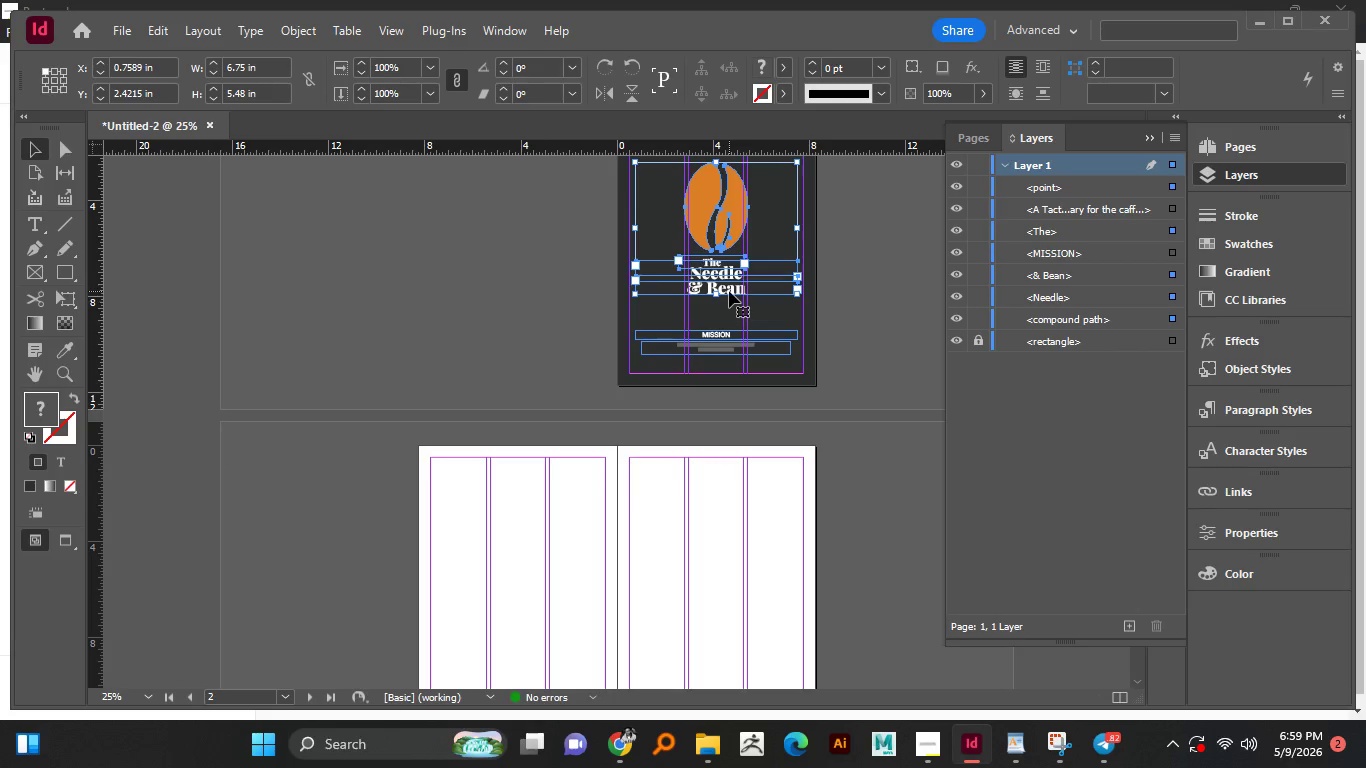 
left_click_drag(start_coordinate=[729, 291], to_coordinate=[567, 582])
 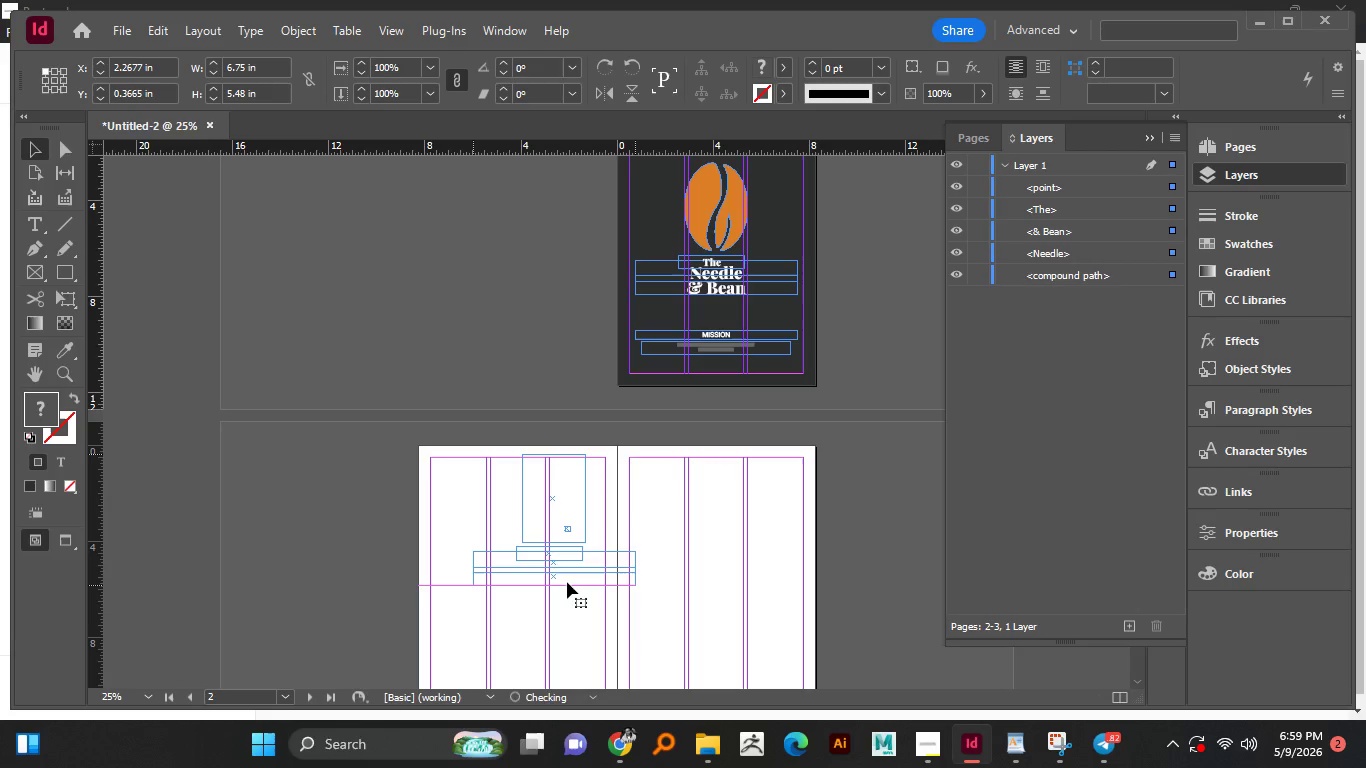 
hold_key(key=AltLeft, duration=1.51)
 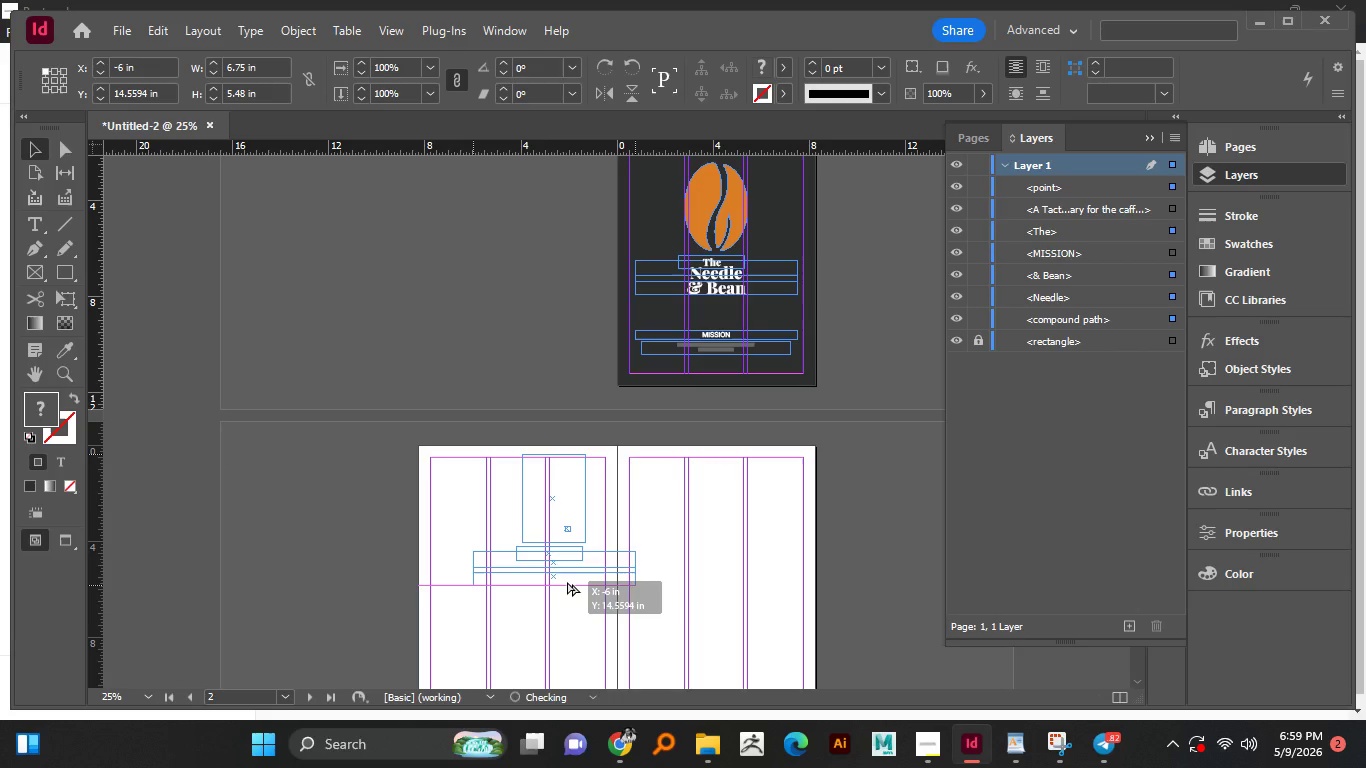 
hold_key(key=AltLeft, duration=1.24)
 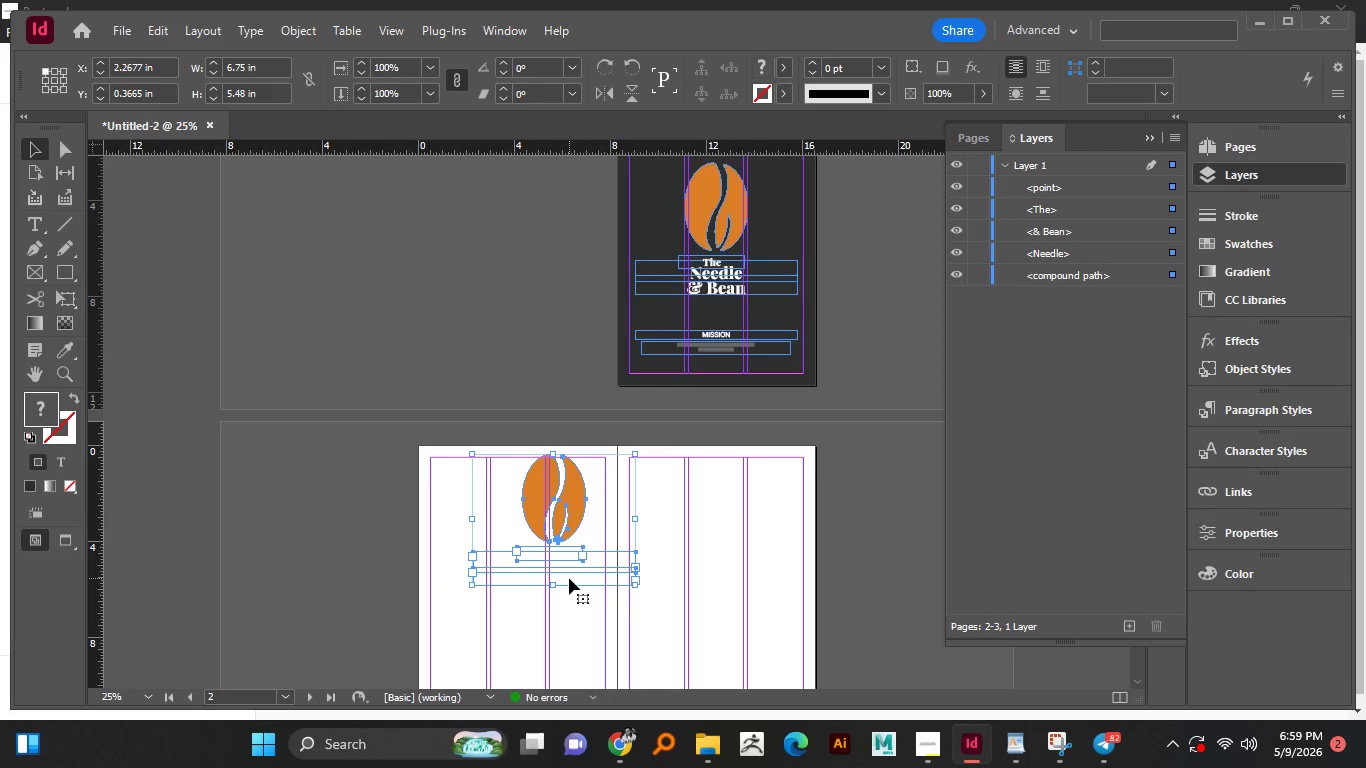 
wait(10.8)
 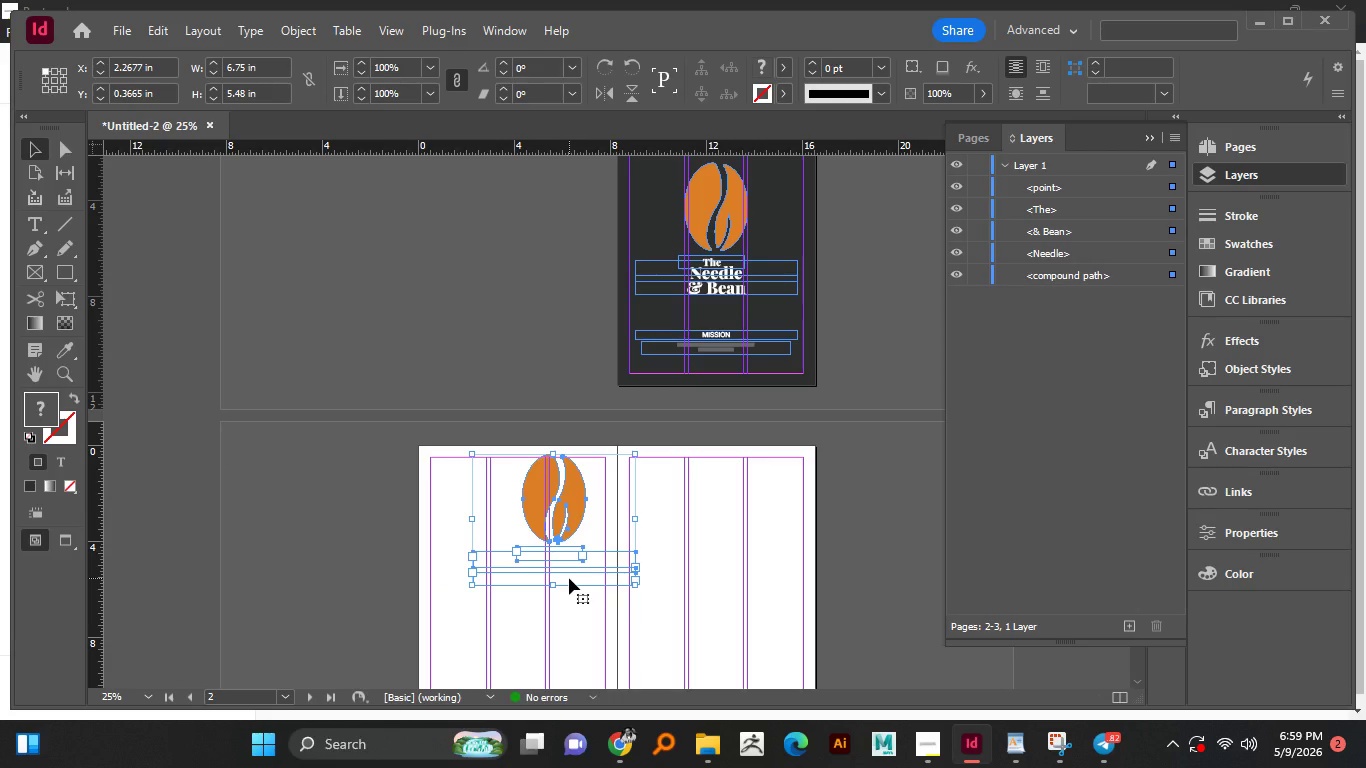 
hold_key(key=AltLeft, duration=1.48)
scroll: coordinate [634, 535], scroll_direction: up, amount: 1.0
 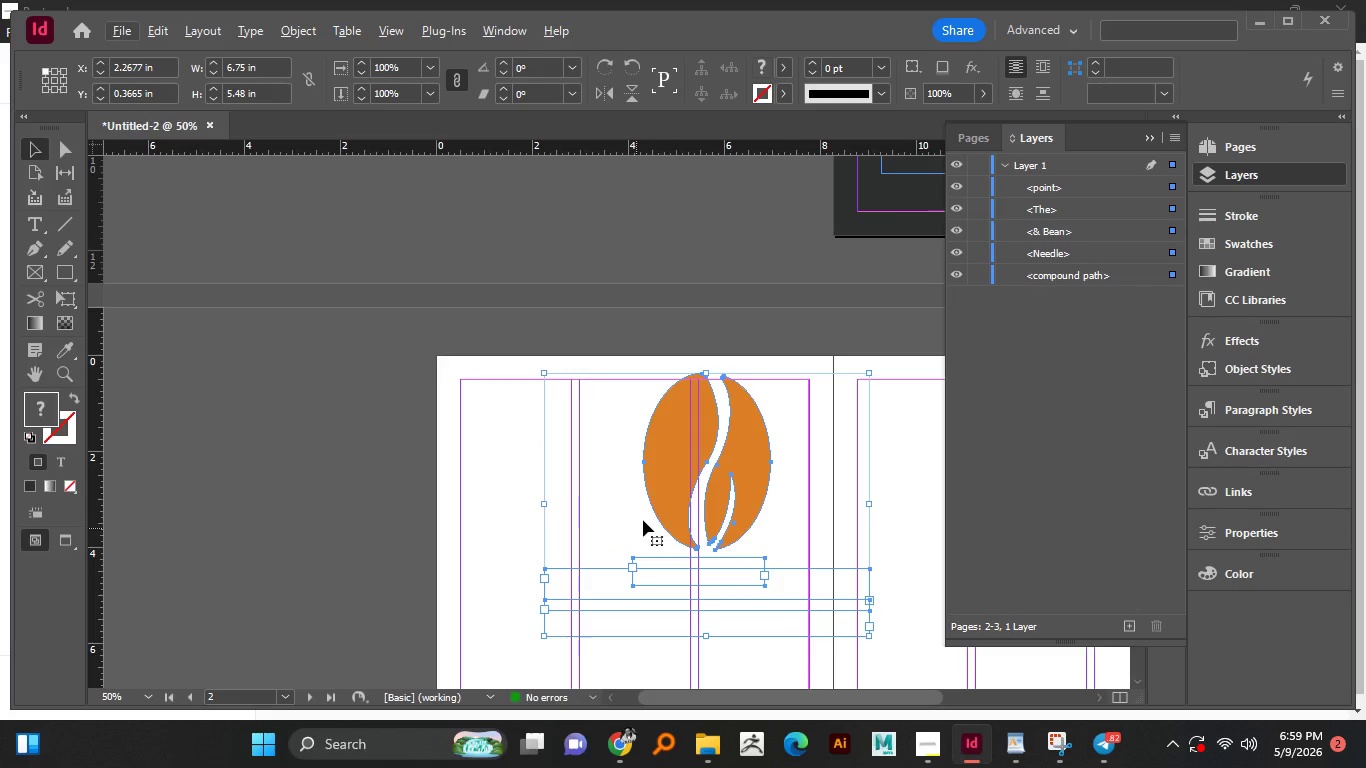 
hold_key(key=Space, duration=1.42)
 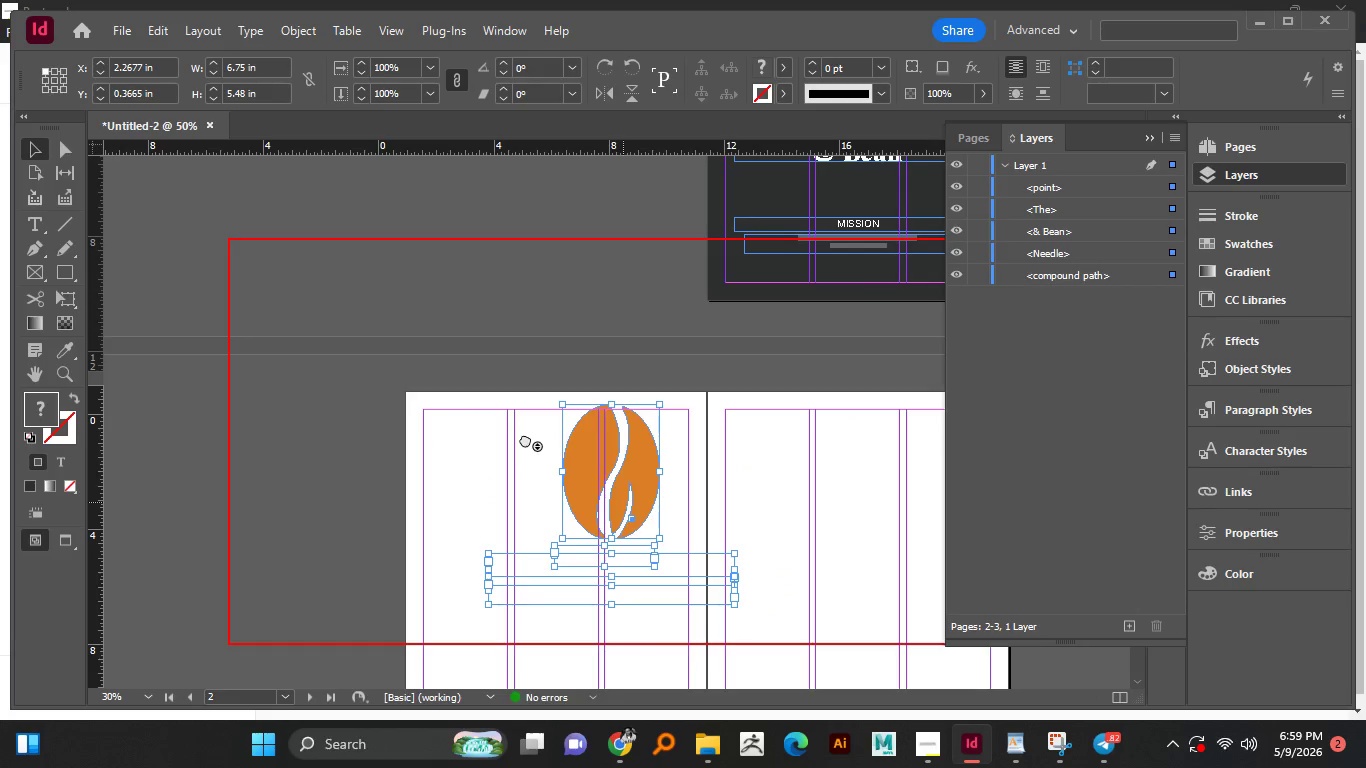 
left_click_drag(start_coordinate=[624, 502], to_coordinate=[526, 426])
 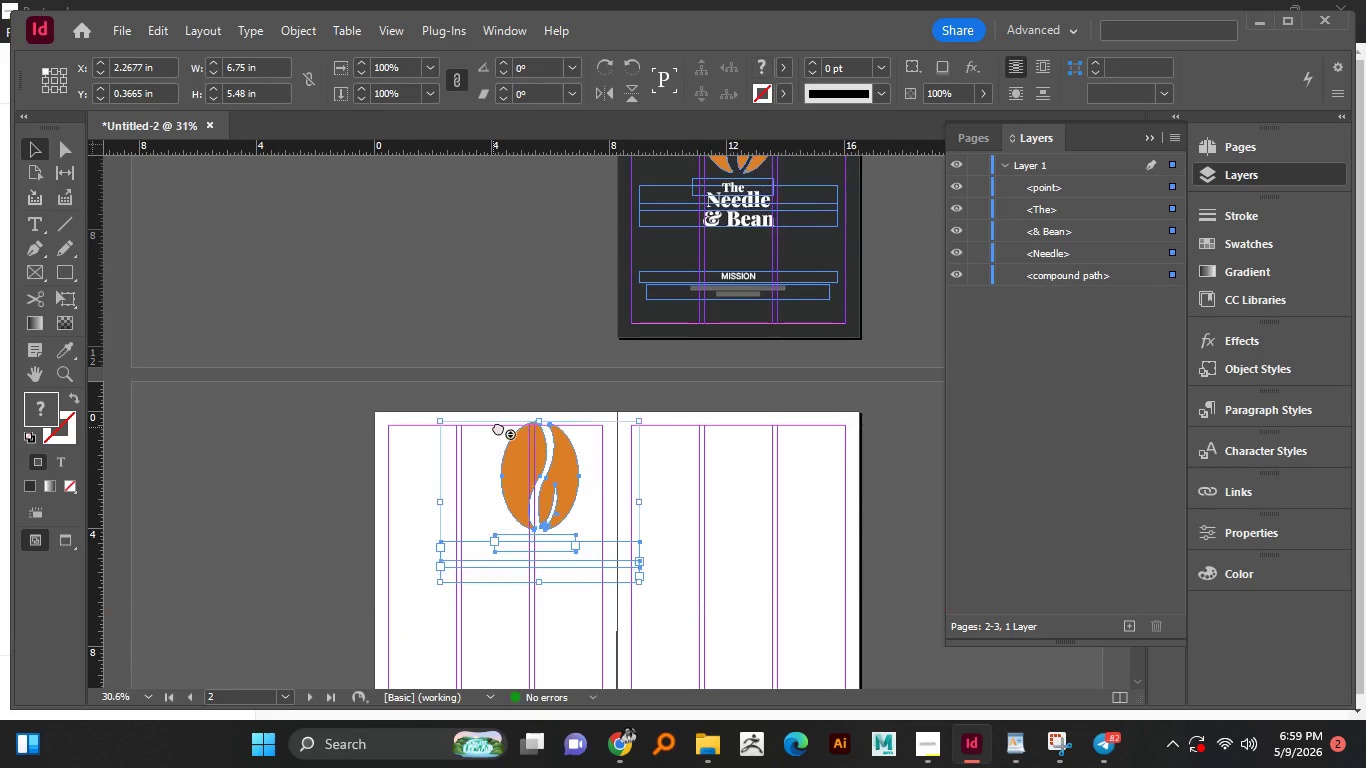 
scroll: coordinate [499, 427], scroll_direction: down, amount: 3.0
 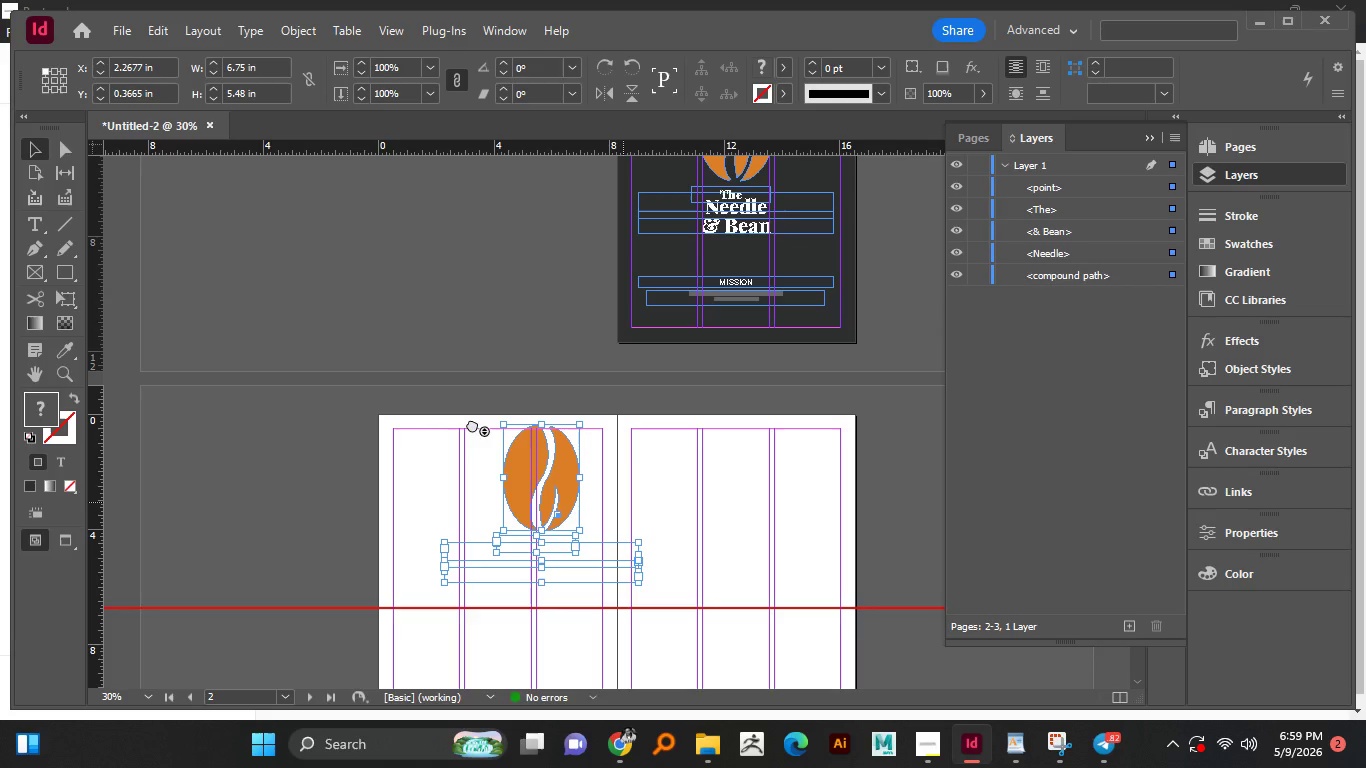 
left_click([526, 426])
 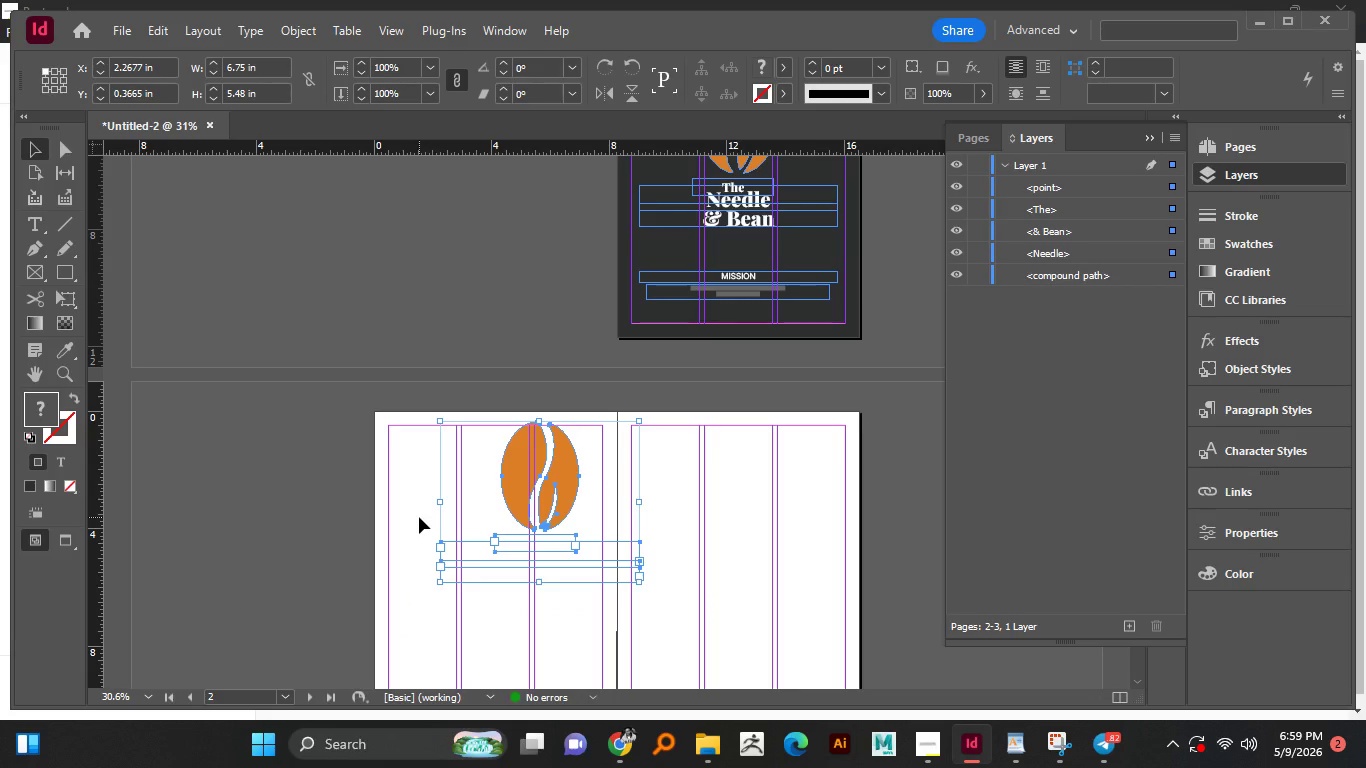 
wait(20.22)
 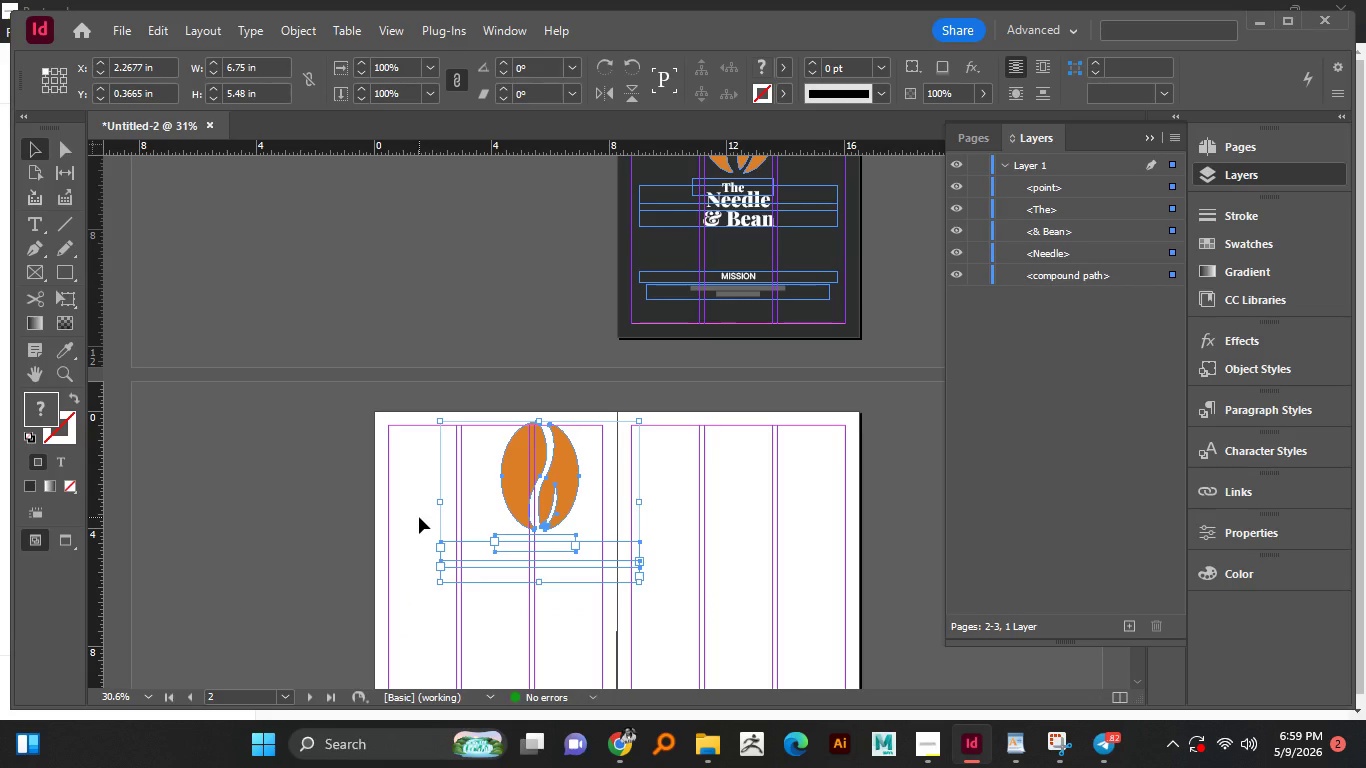 
key(Control+Z)
 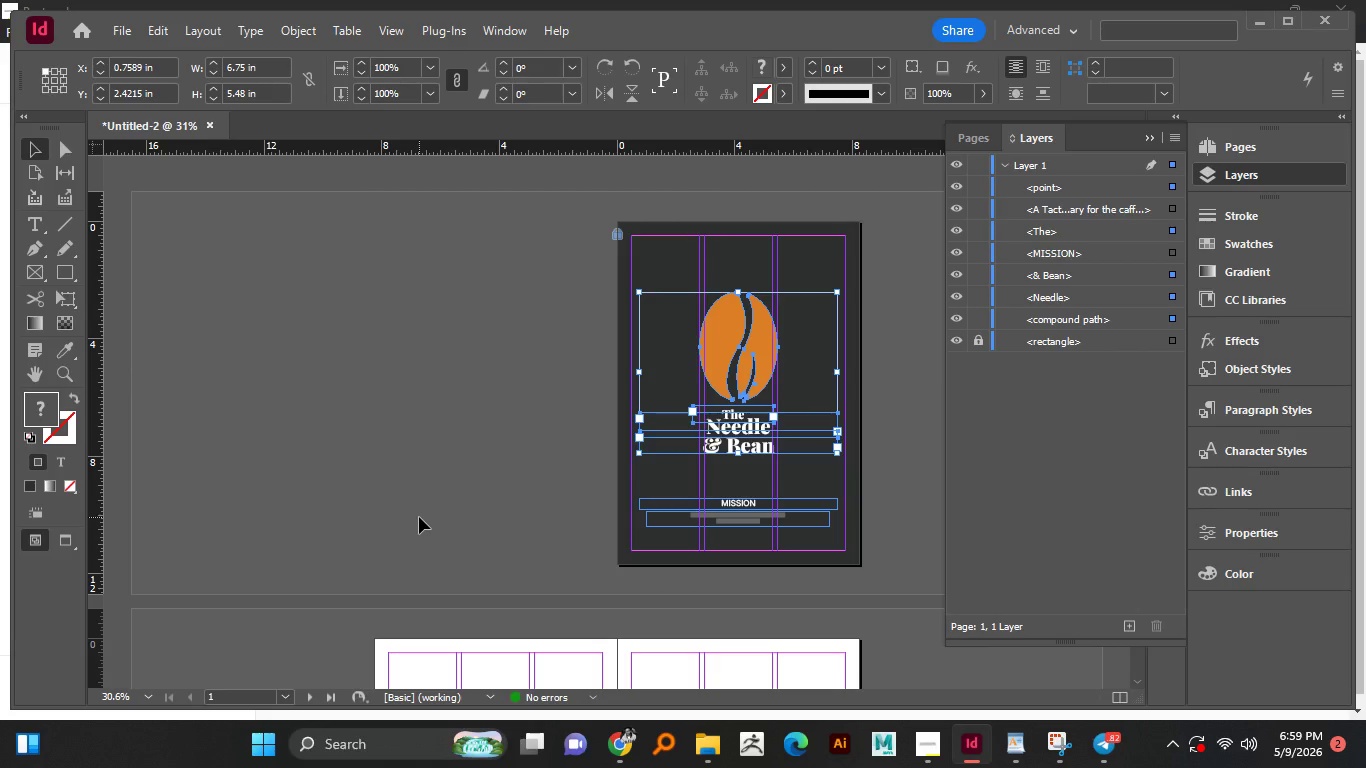 
key(Control+Shift+Z)
 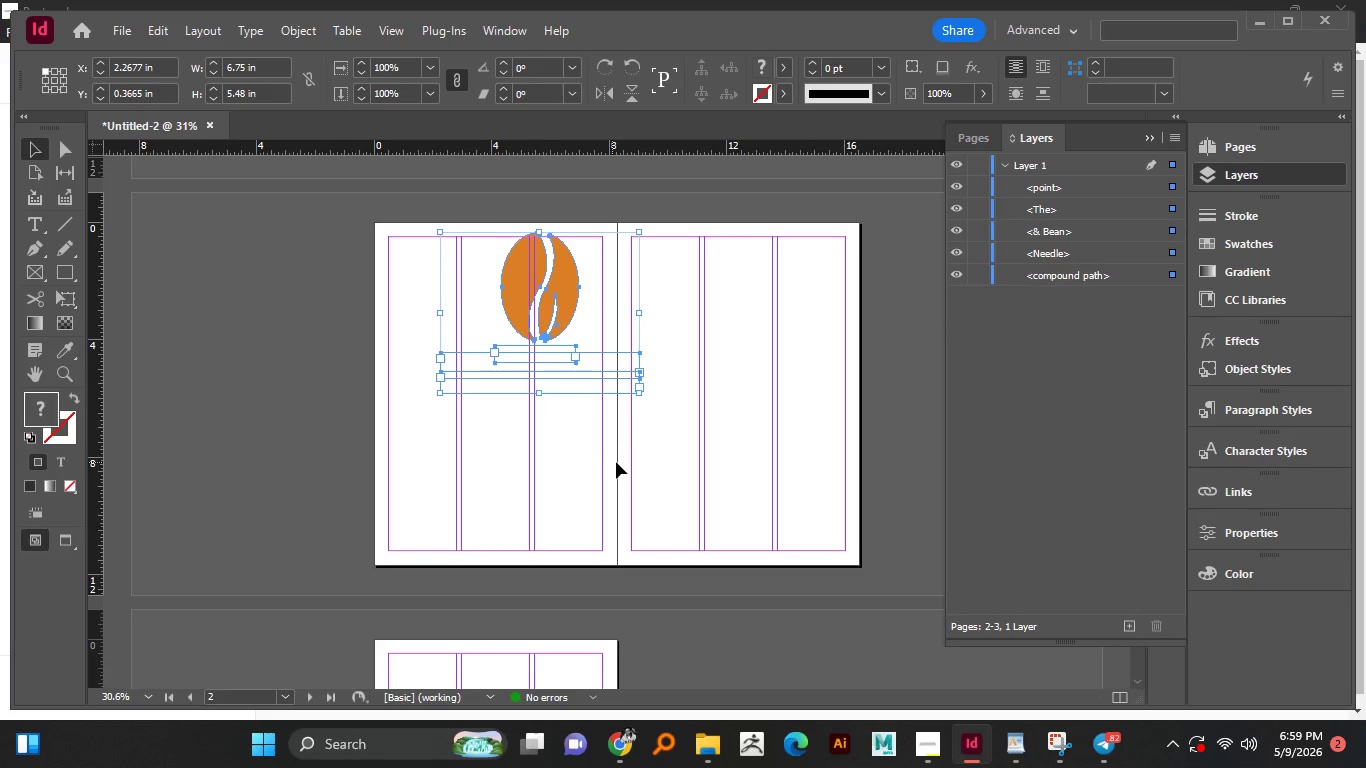 
scroll: coordinate [617, 462], scroll_direction: up, amount: 1.0
 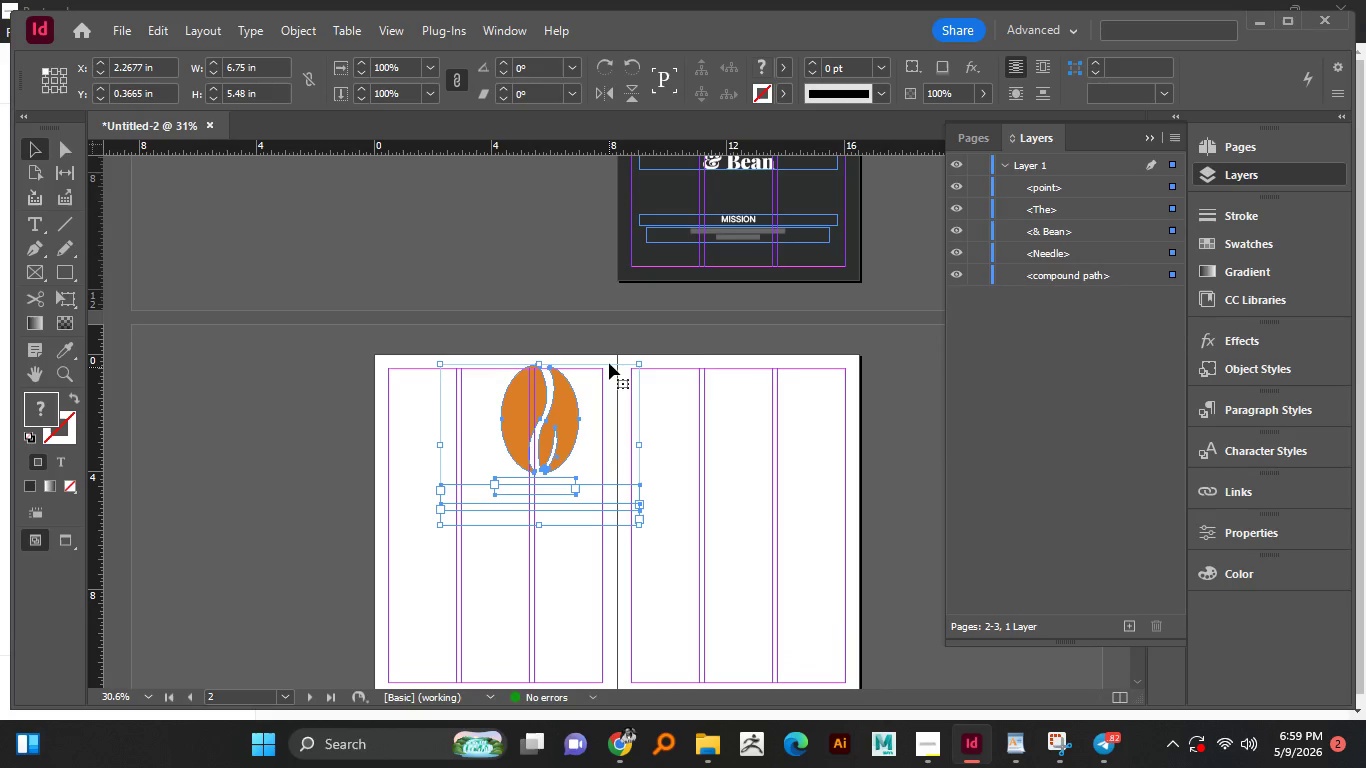 
left_click([609, 363])
 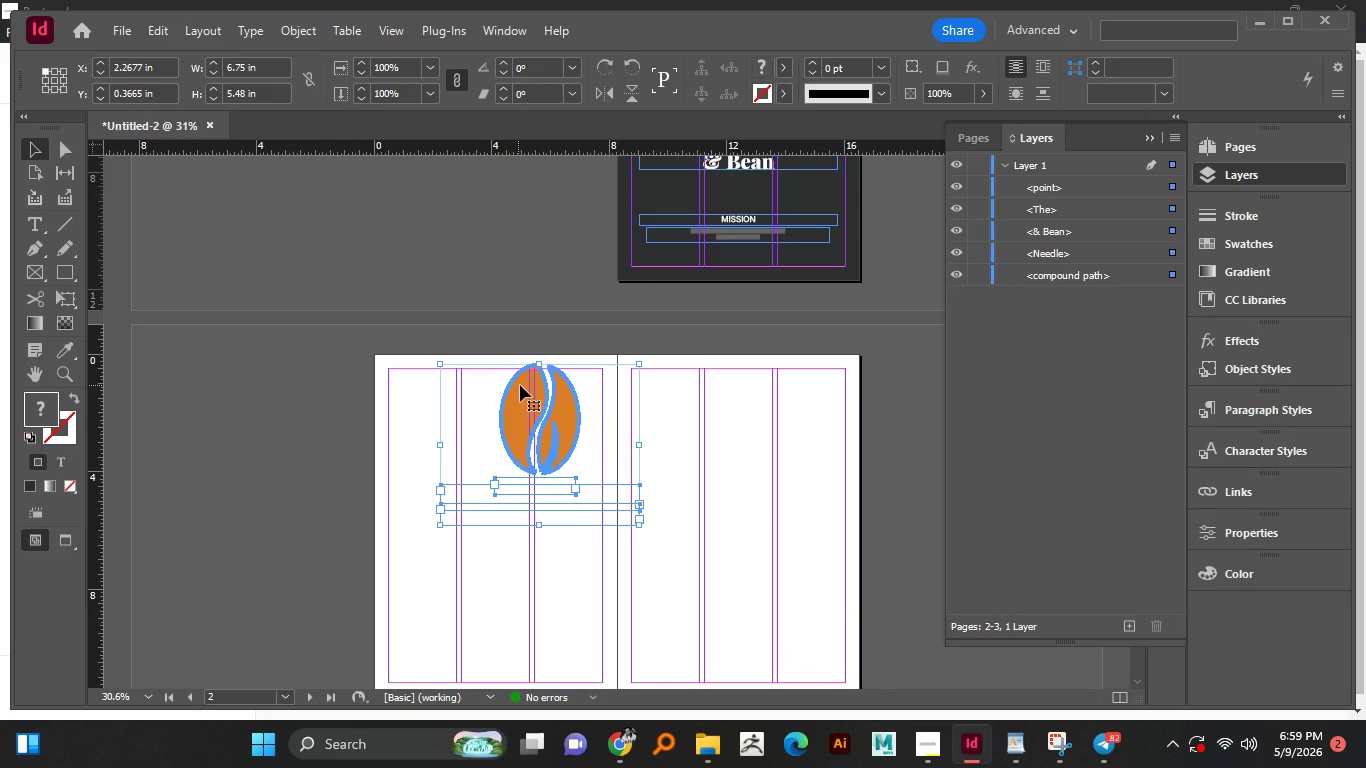 
left_click([402, 387])
 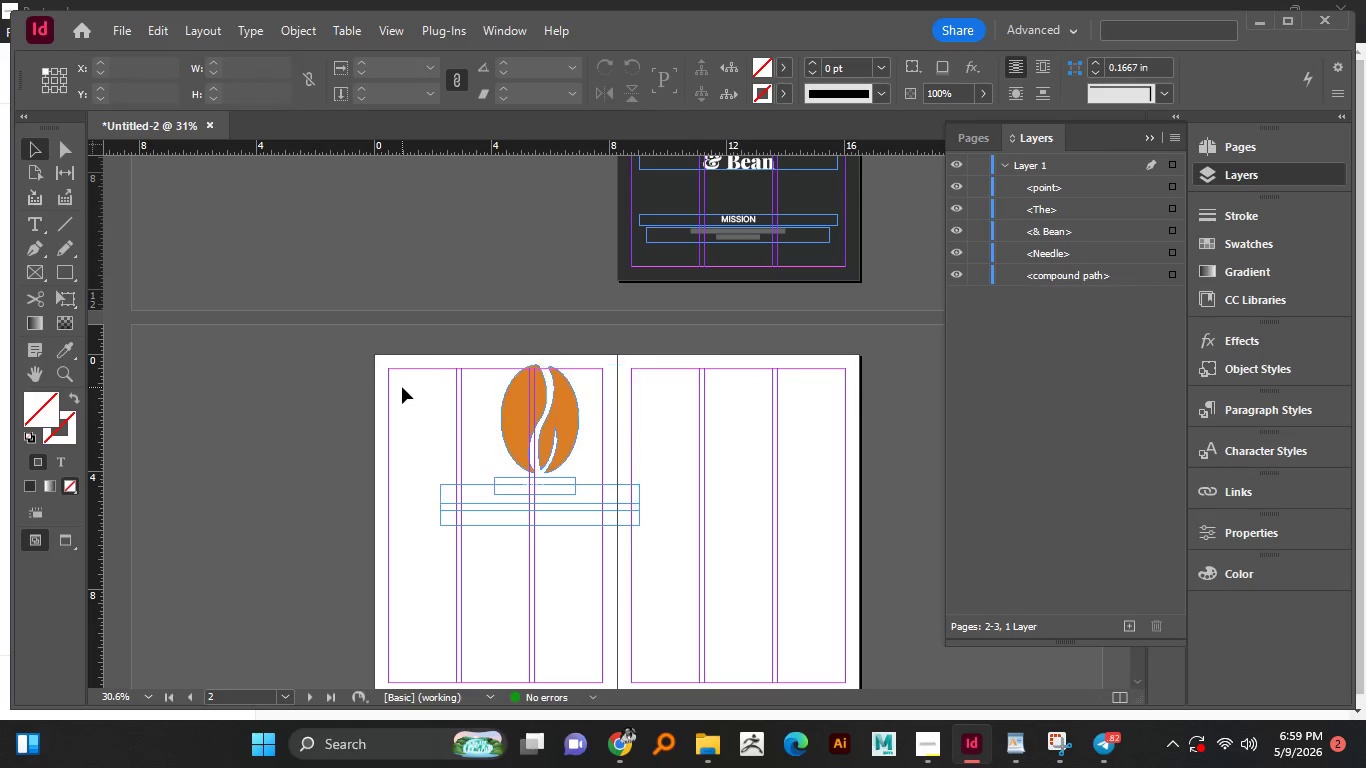 
double_click([402, 387])
 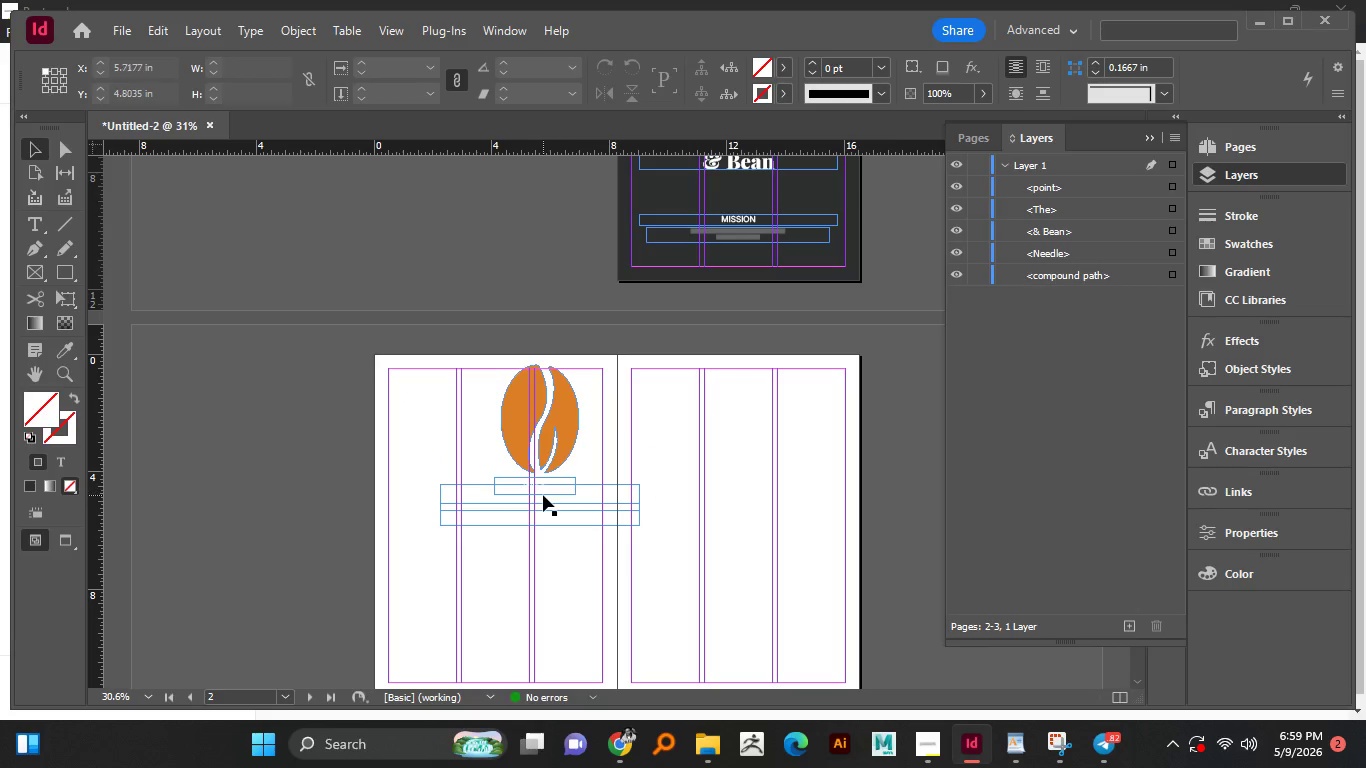 
wait(6.03)
 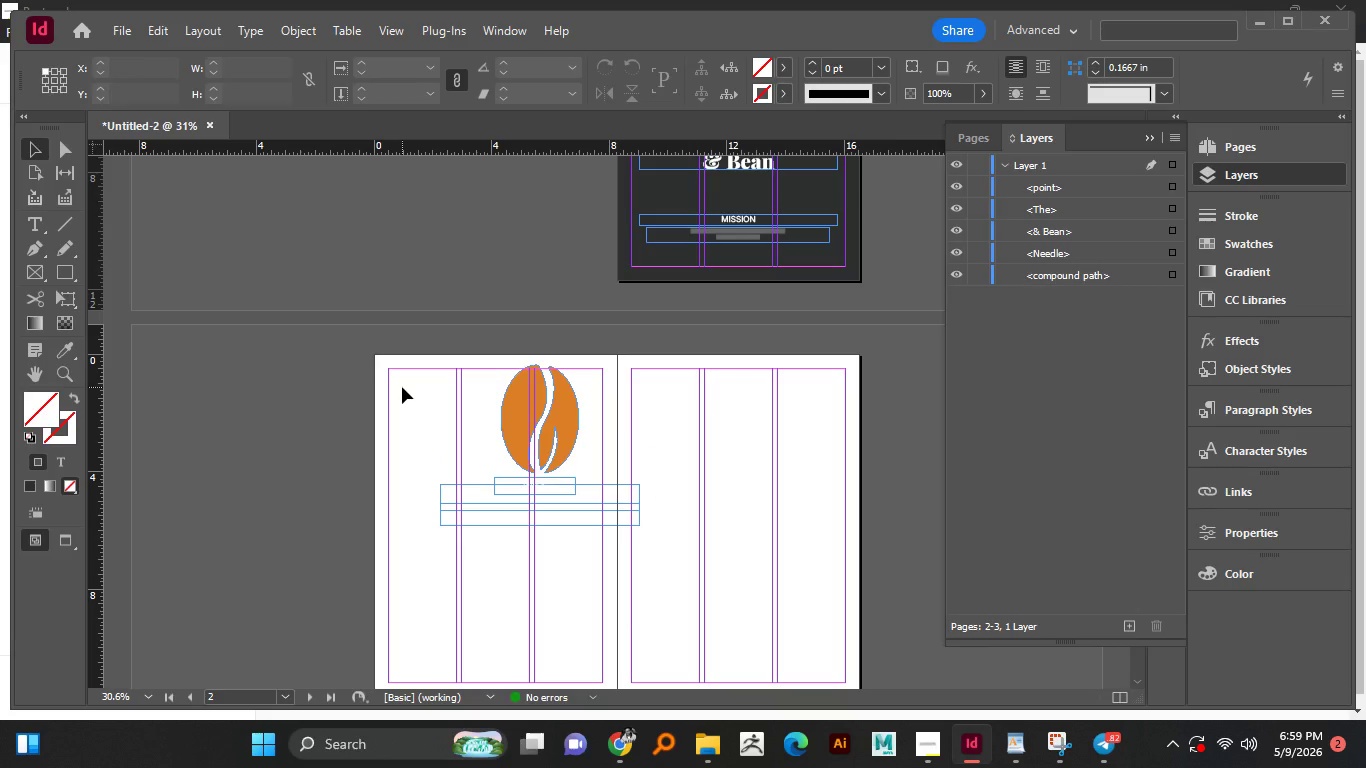 
hold_key(key=AltLeft, duration=1.0)
scroll: coordinate [543, 494], scroll_direction: up, amount: 2.0
 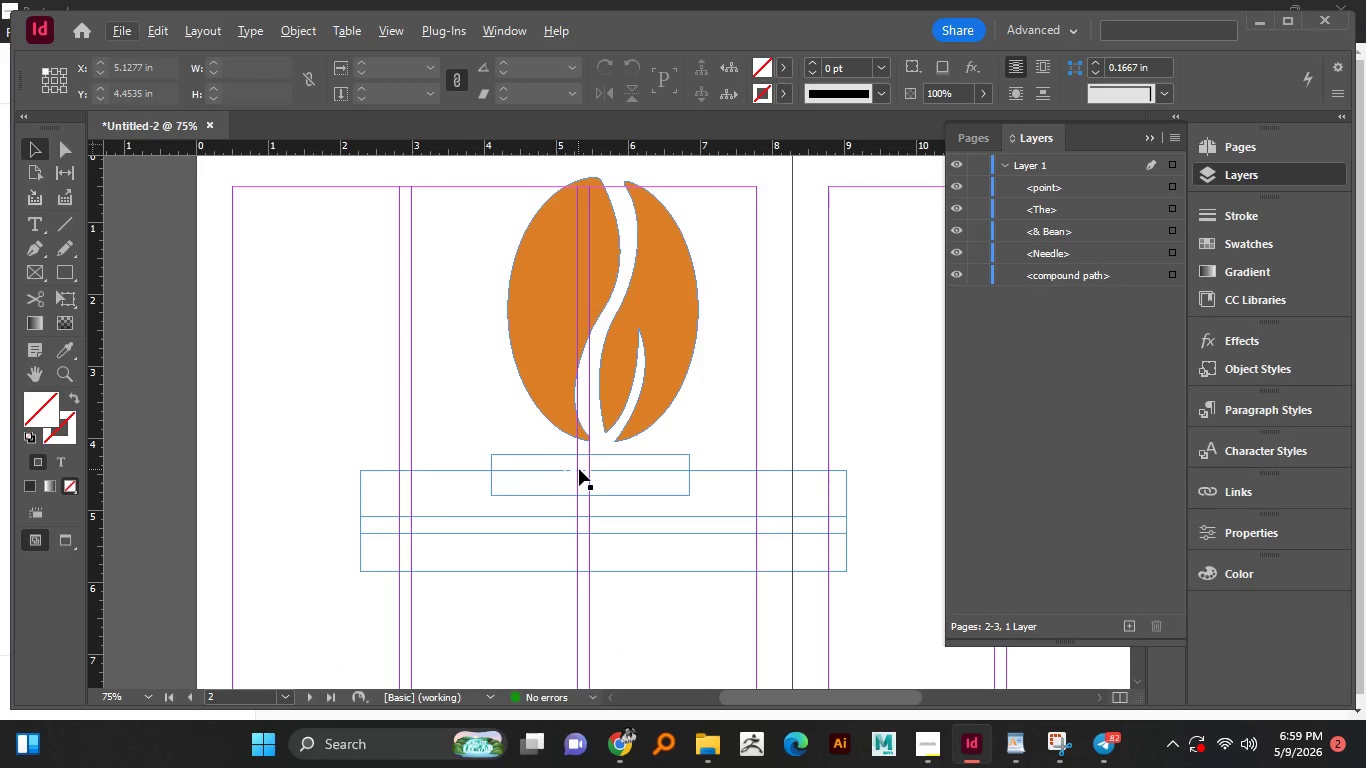 
left_click([579, 469])
 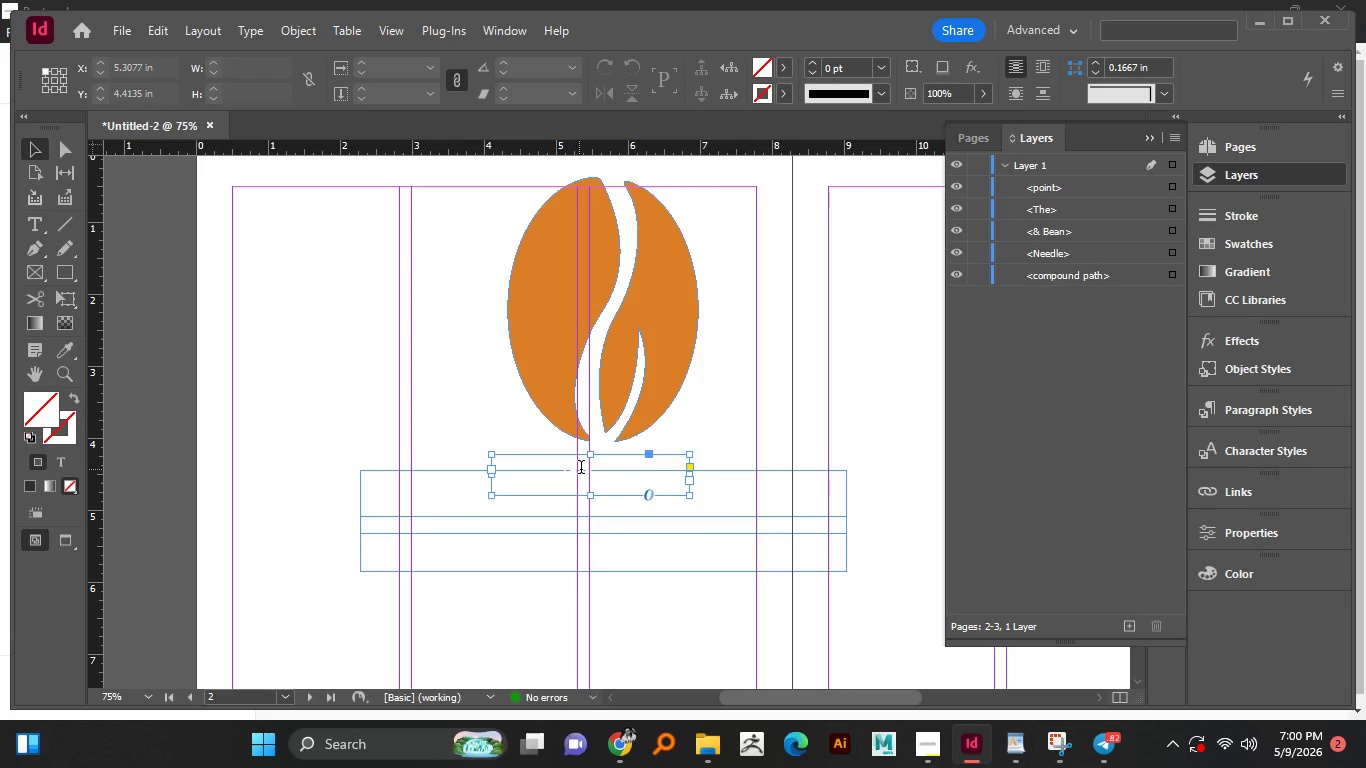 
key(Control+A)
 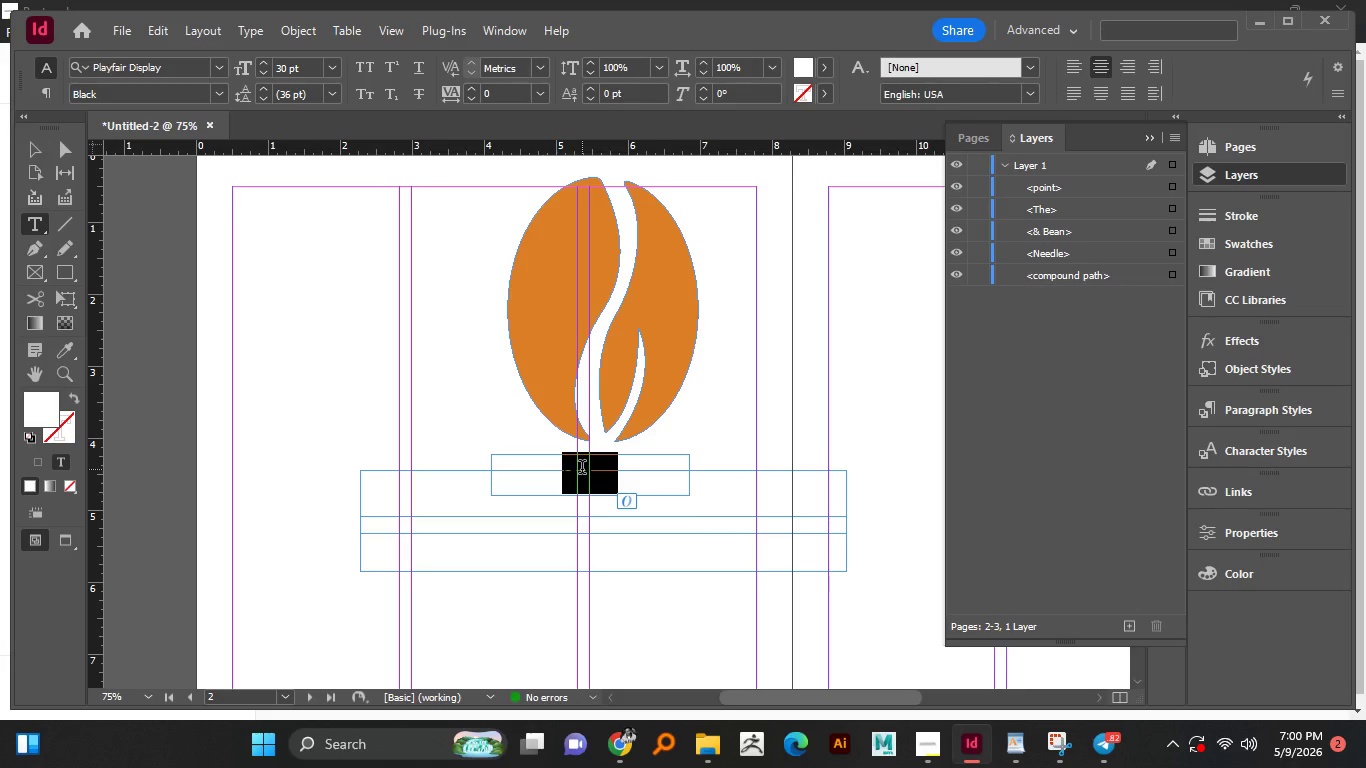 
wait(21.27)
 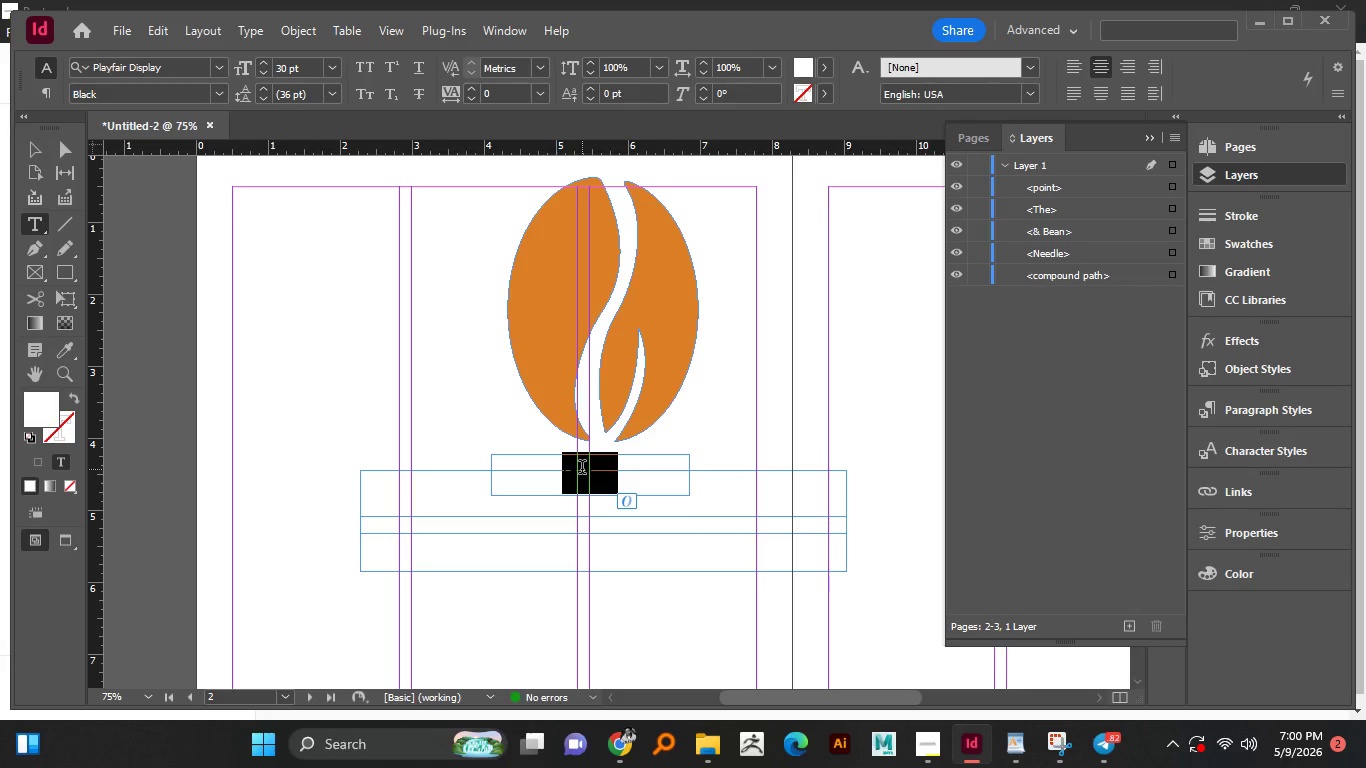 
left_click([1216, 240])
 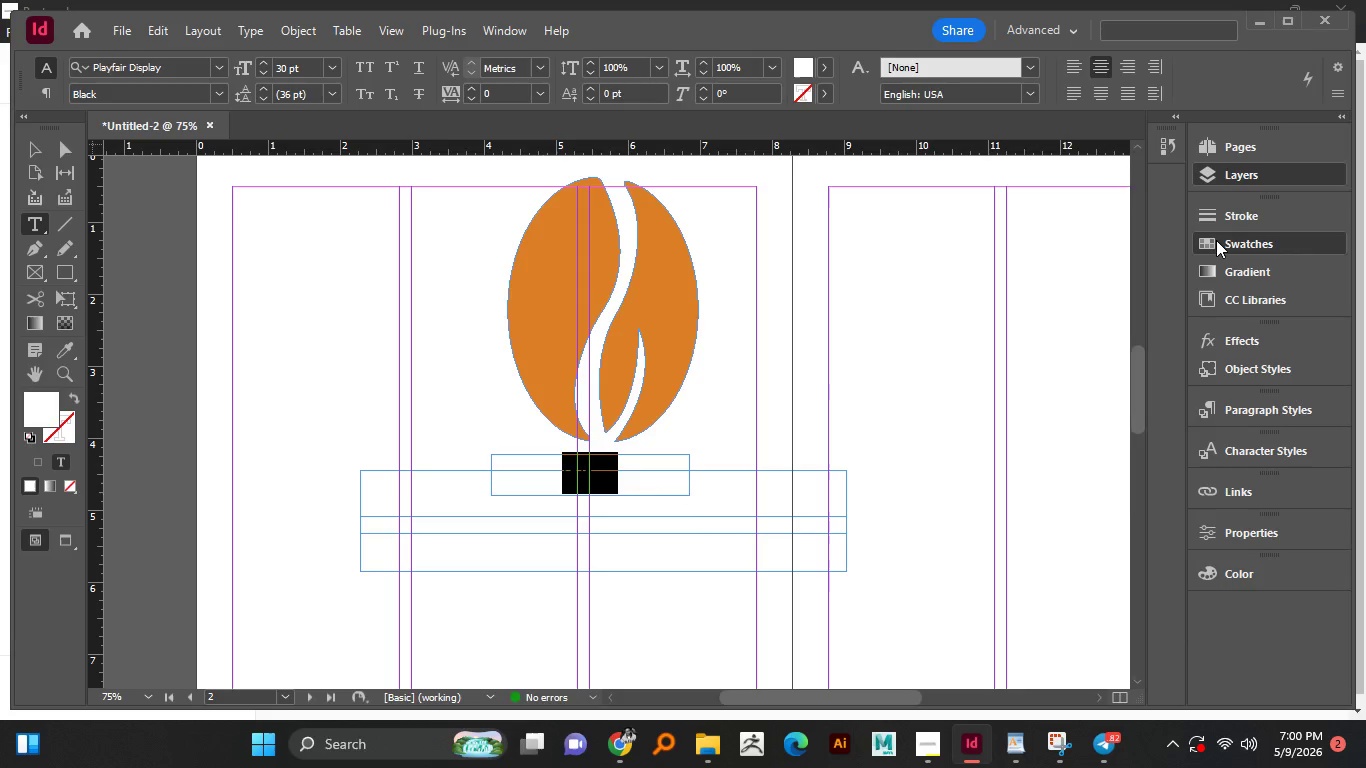 
mouse_move([1115, 263])
 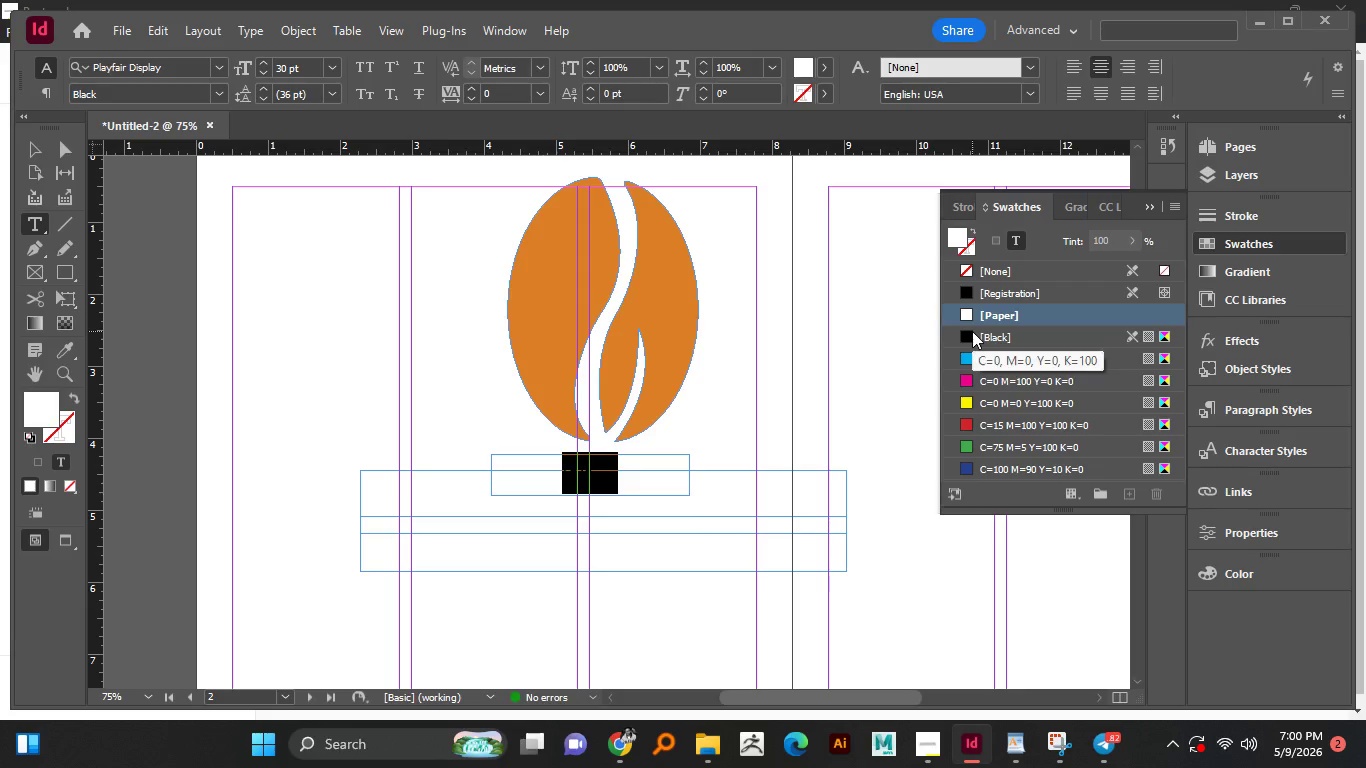 
wait(11.95)
 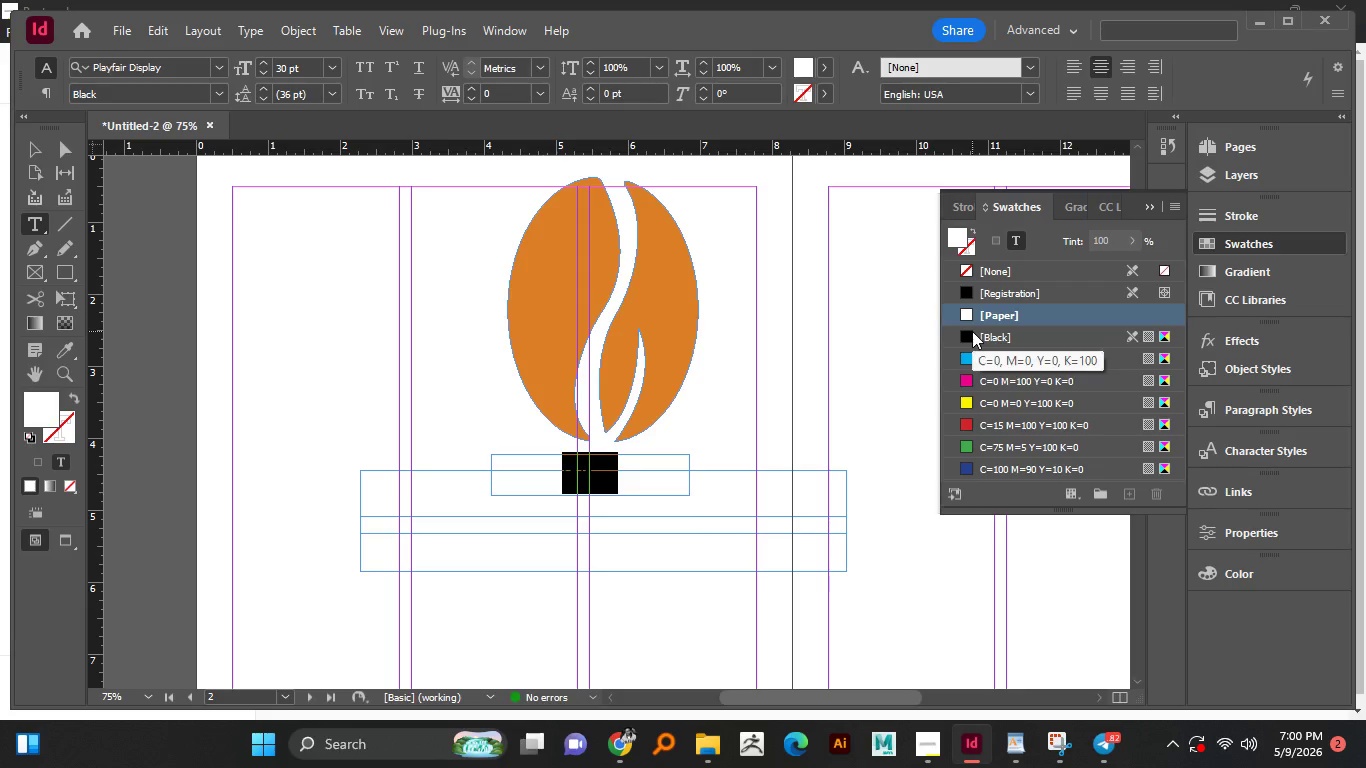 
left_click([967, 339])
 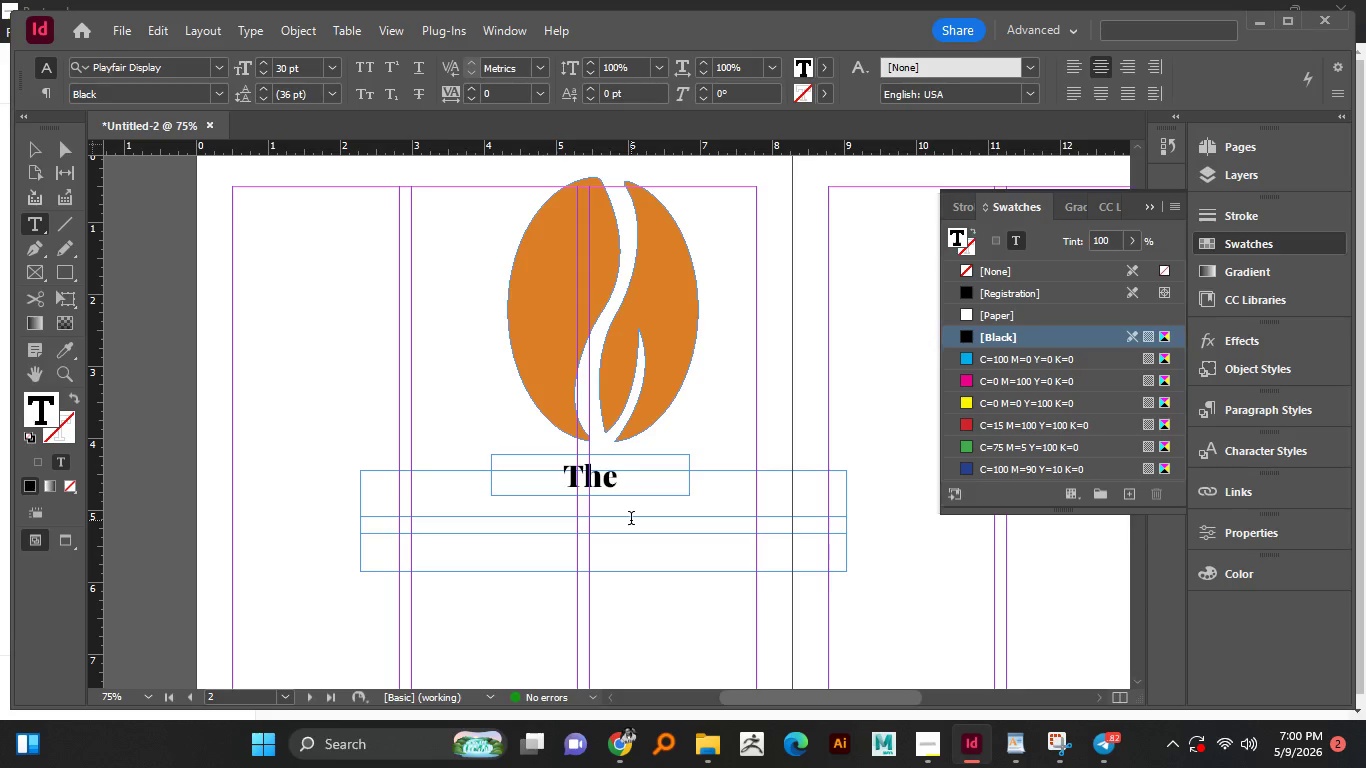 
key(Control+A)
 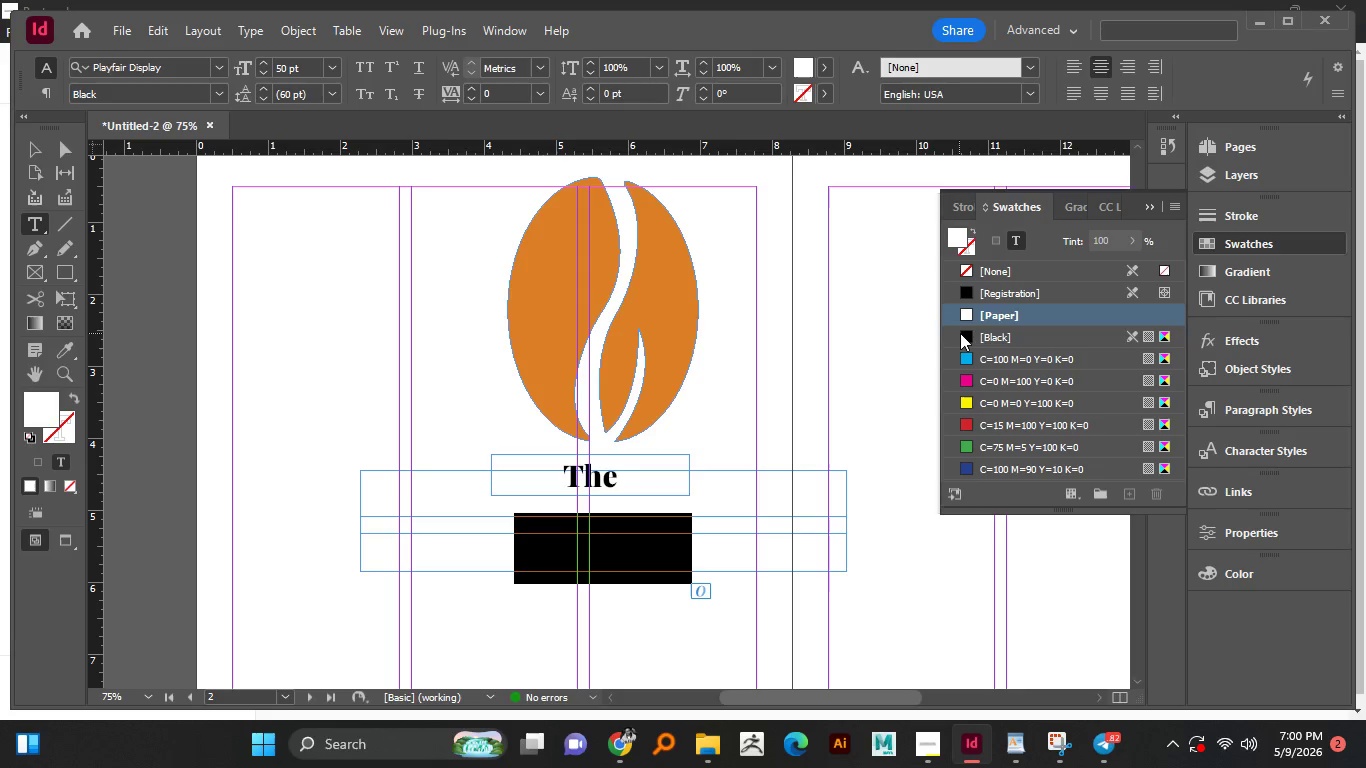 
left_click([964, 335])
 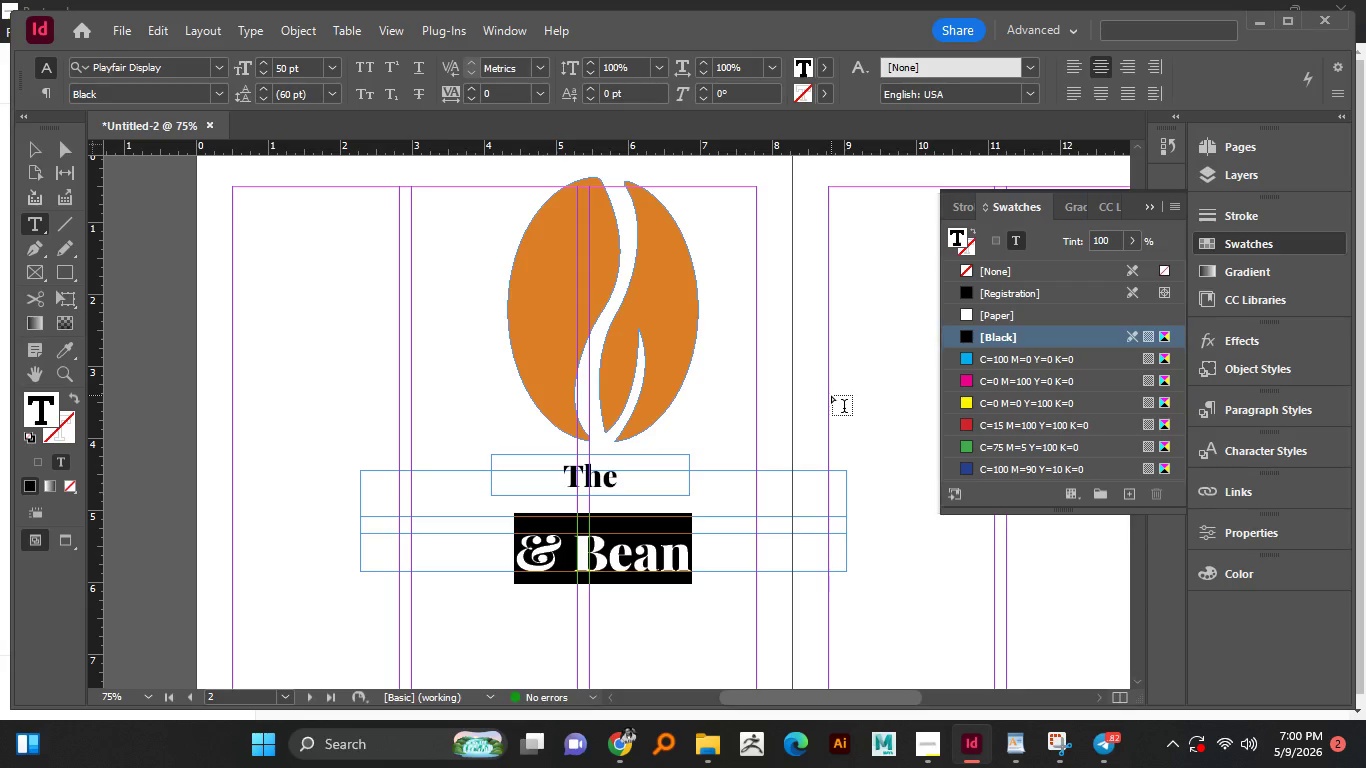 
wait(7.52)
 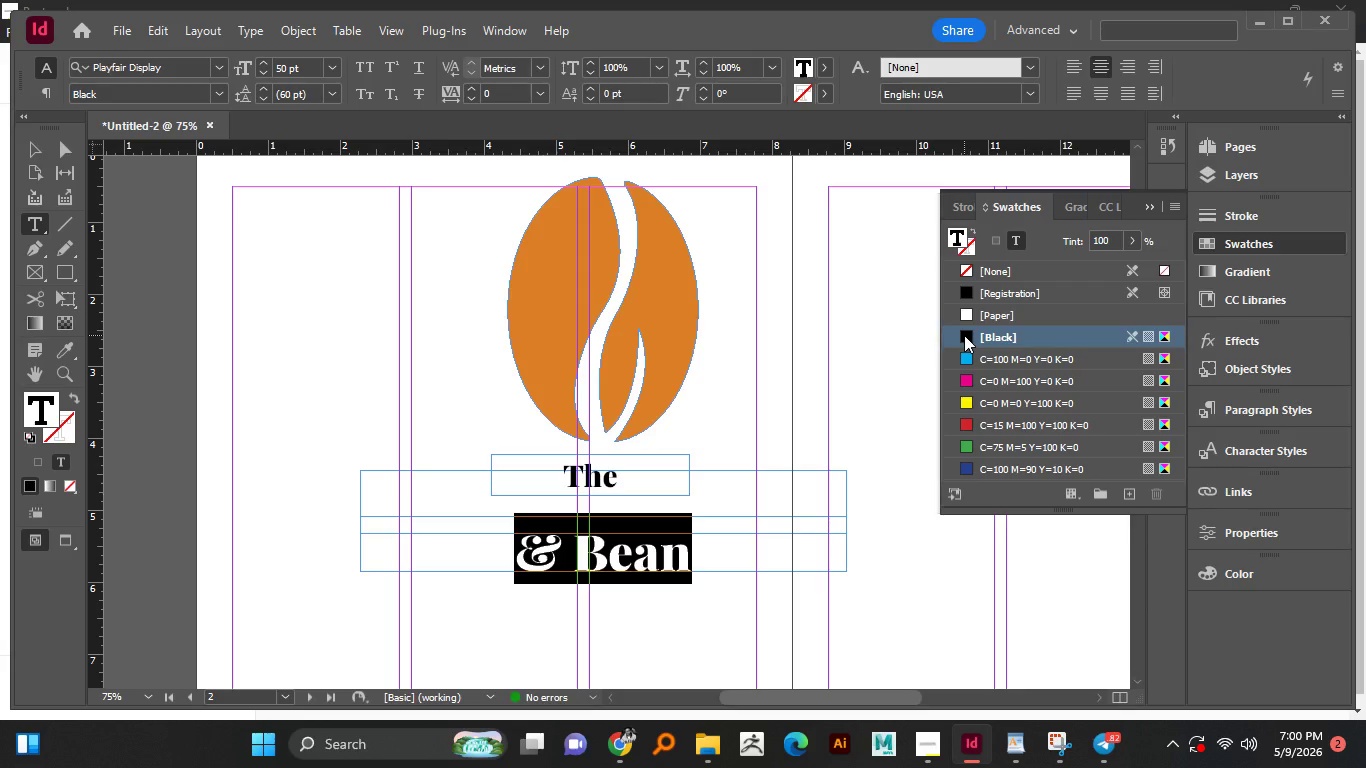 
left_click([596, 504])
 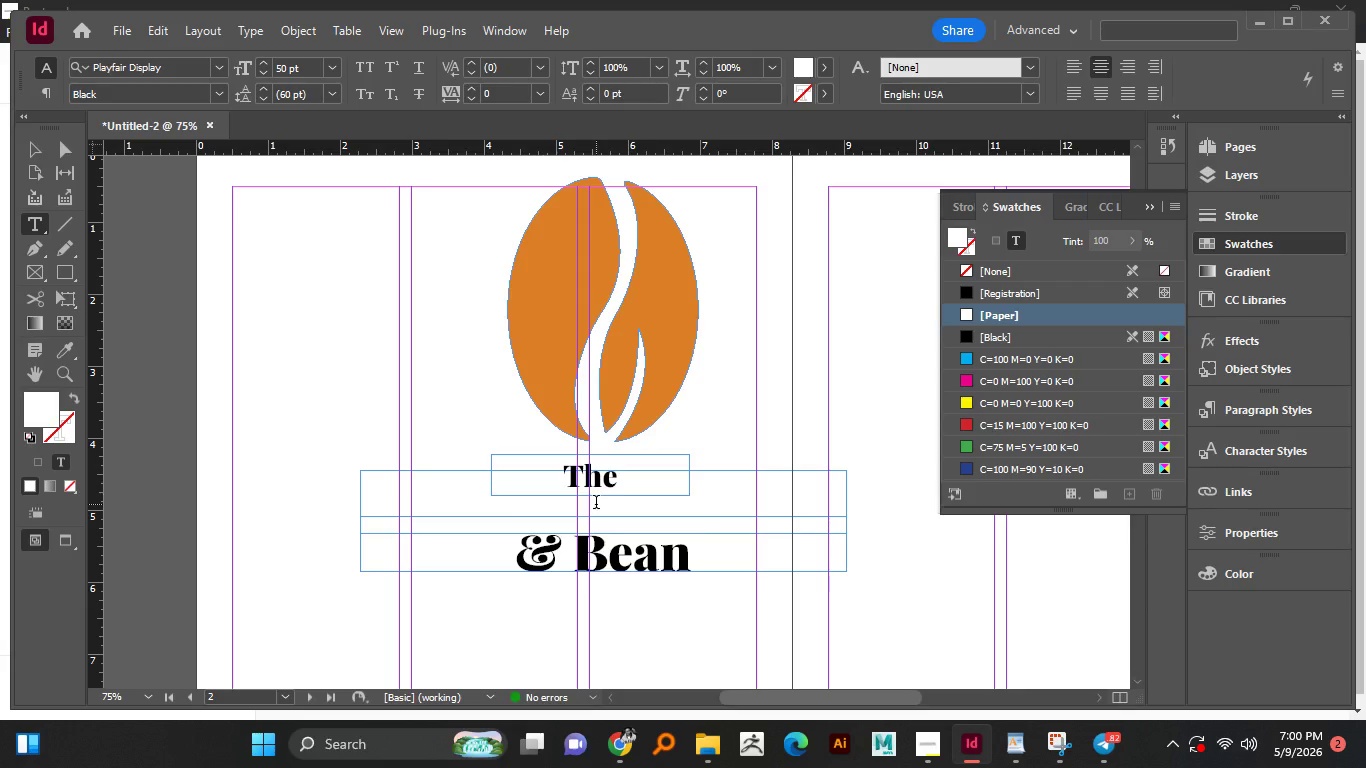 
hold_key(key=ControlLeft, duration=1.09)
 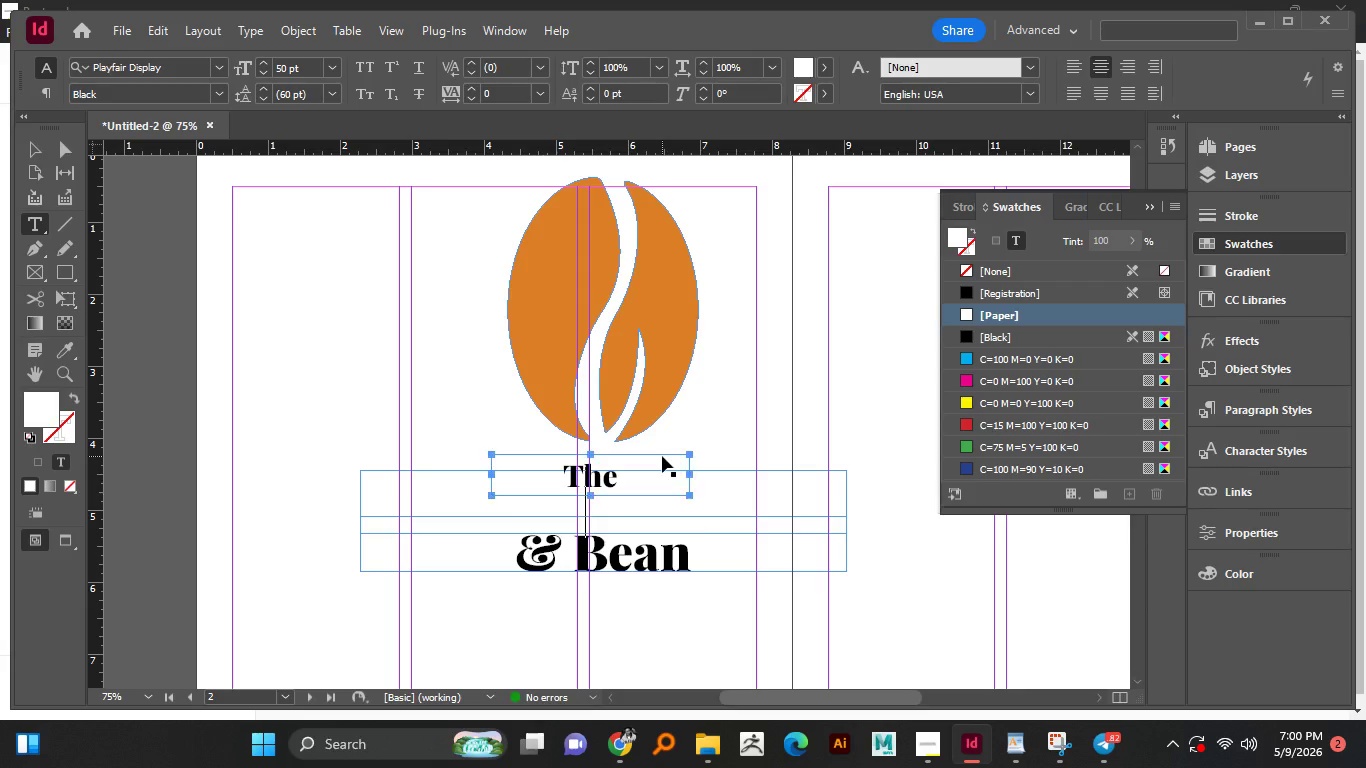 
key(Control+A)
 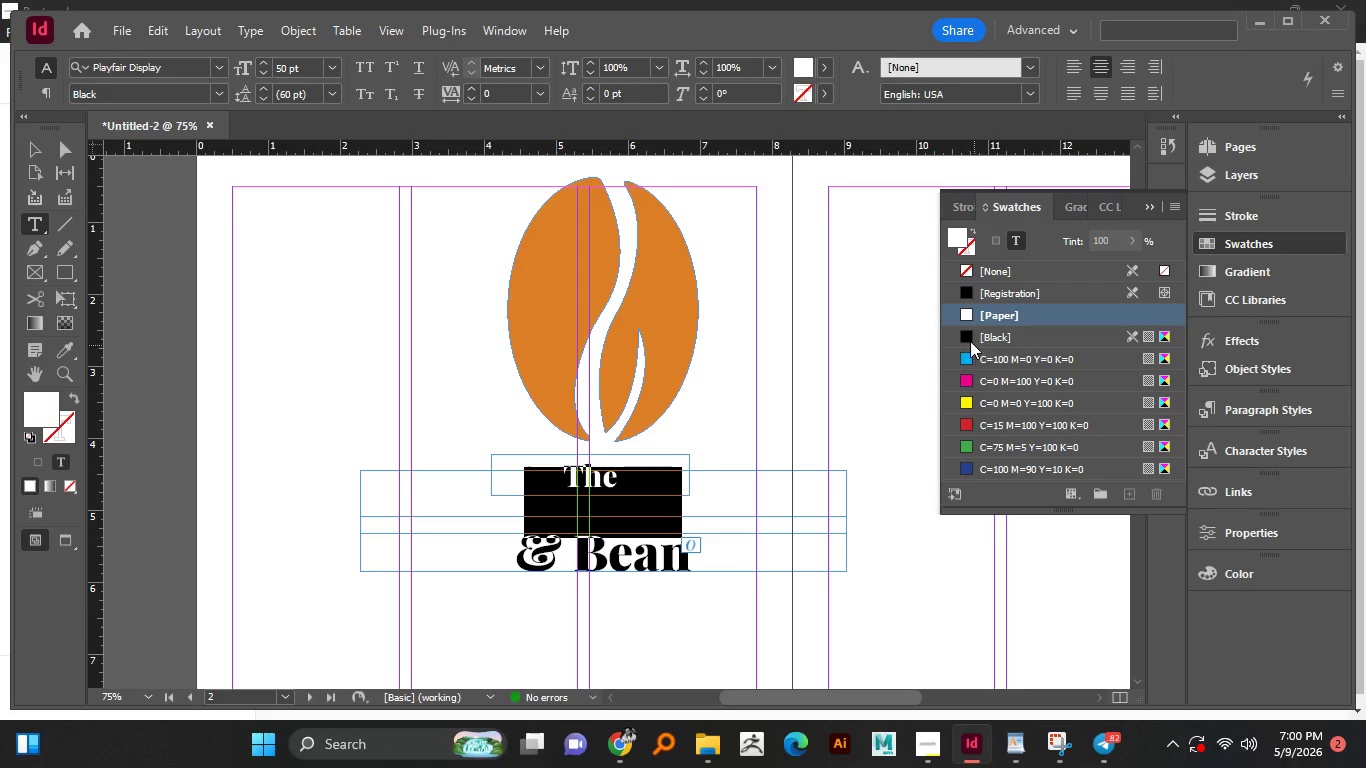 
left_click([966, 336])
 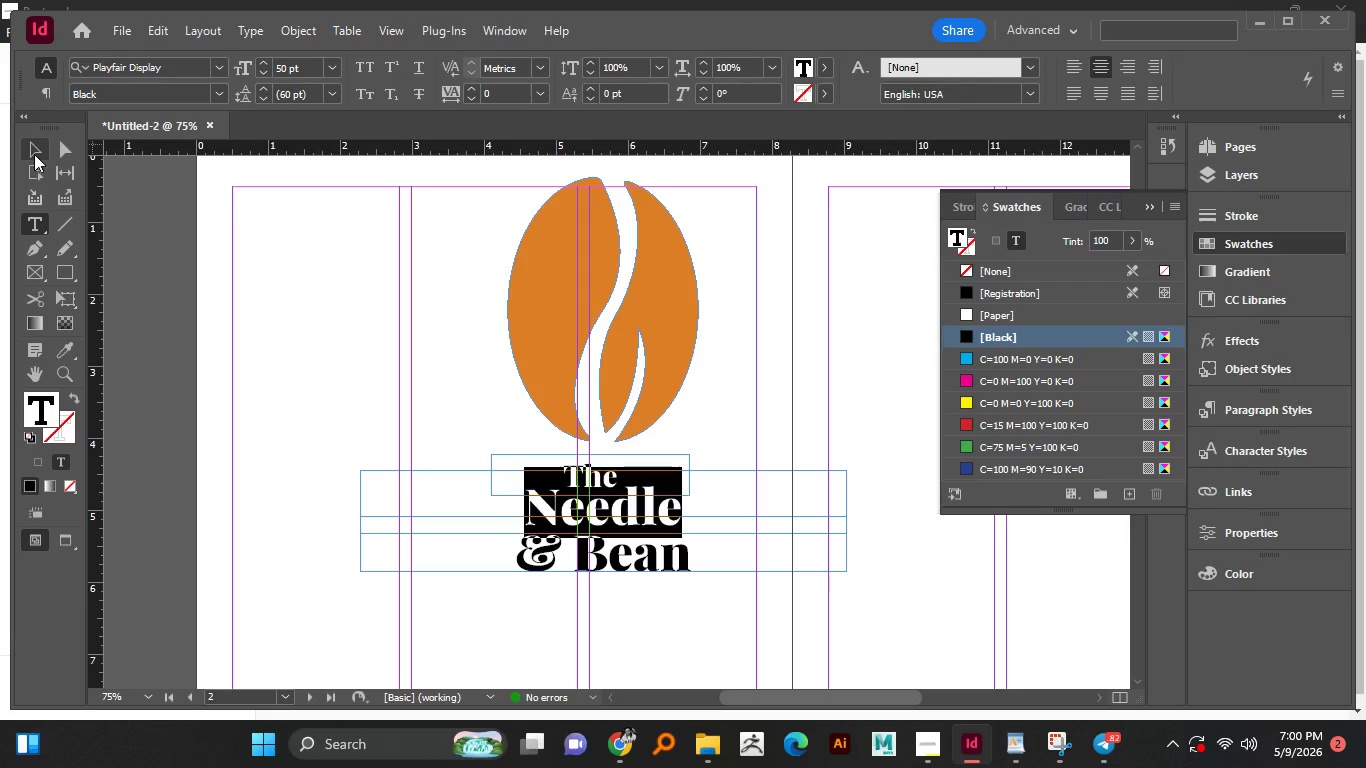 
double_click([289, 360])
 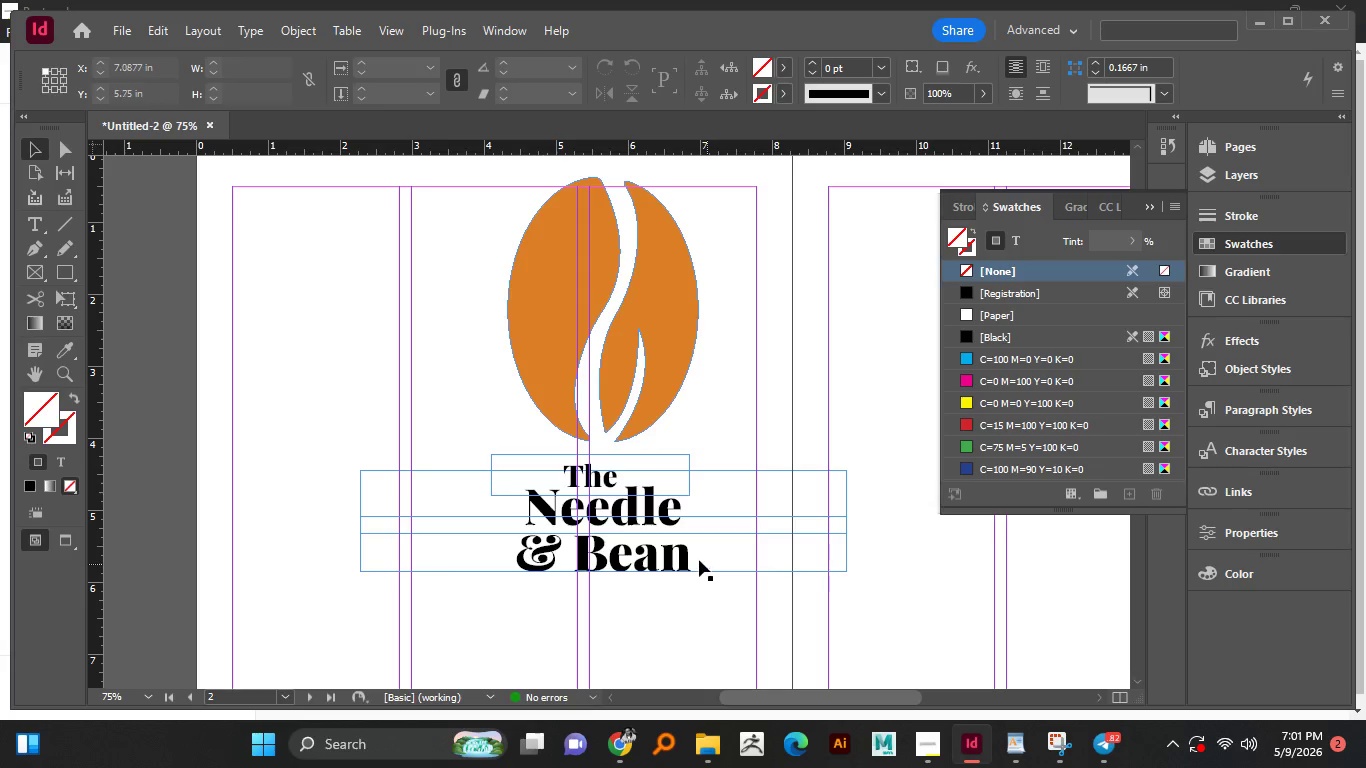 
hold_key(key=AltLeft, duration=1.52)
scroll: coordinate [658, 540], scroll_direction: down, amount: 1.0
 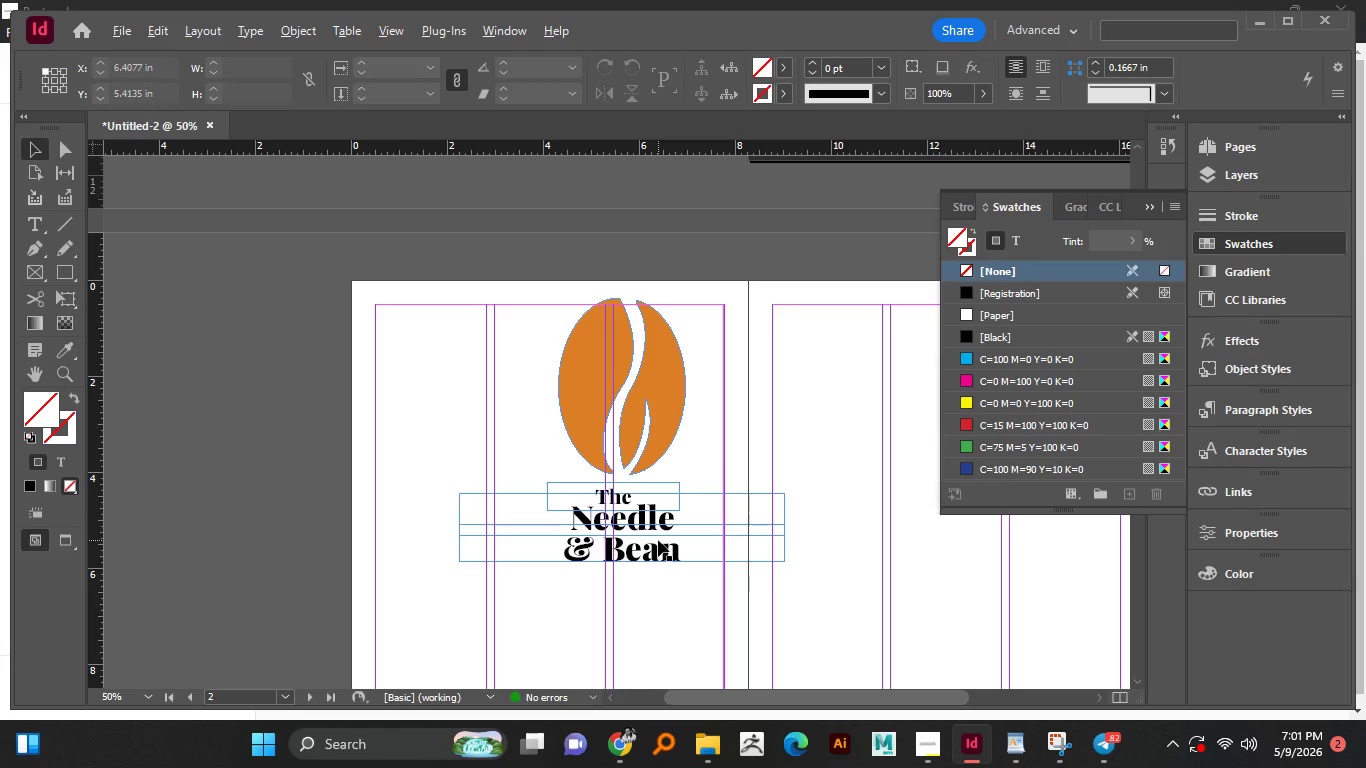 
hold_key(key=AltLeft, duration=1.5)
 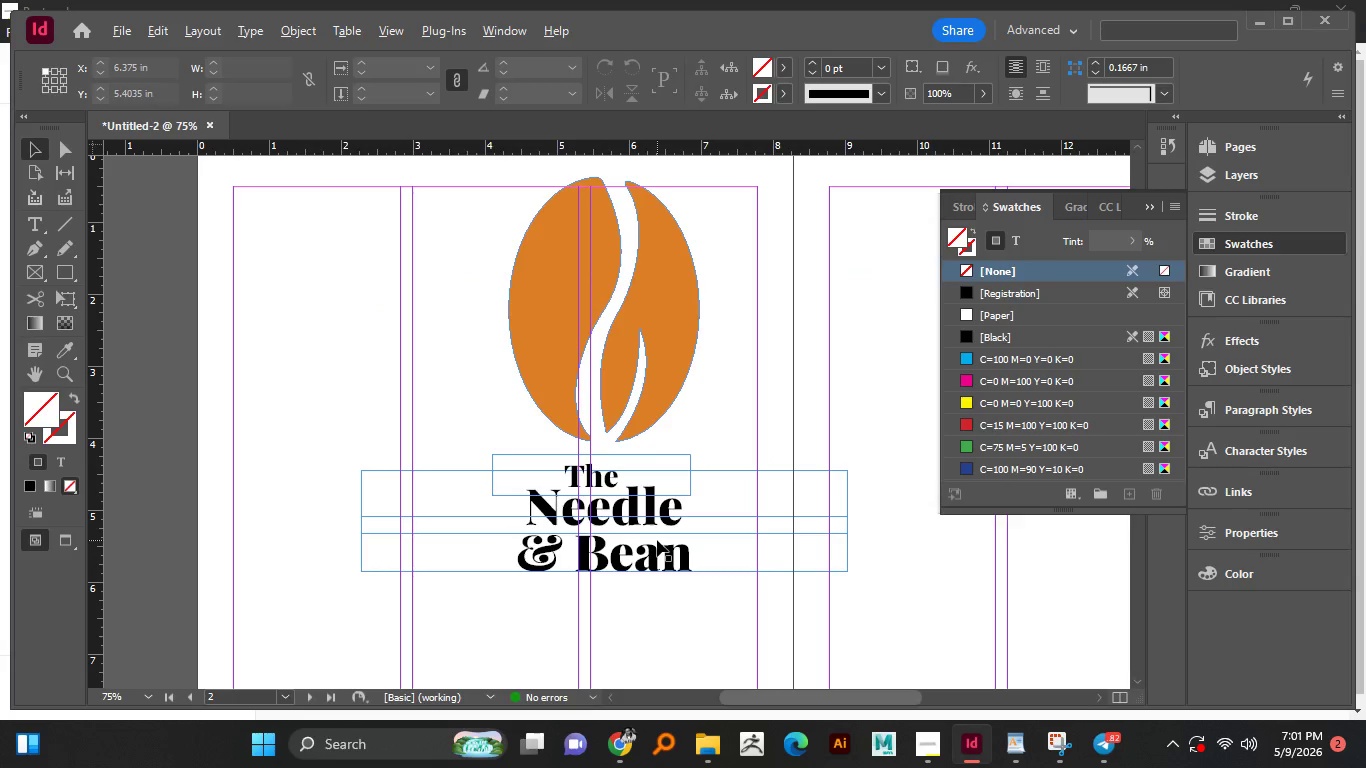 
scroll: coordinate [658, 540], scroll_direction: up, amount: 1.0
 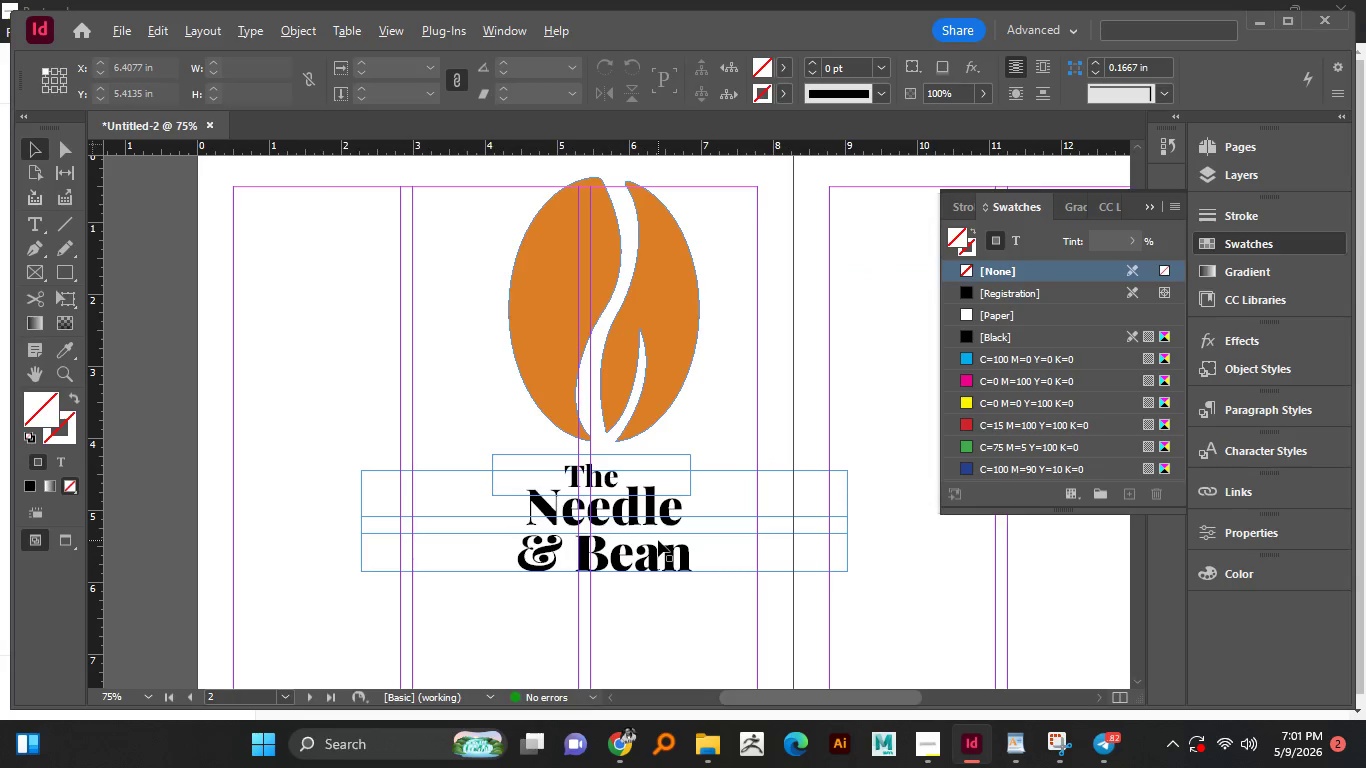 
scroll: coordinate [658, 540], scroll_direction: down, amount: 1.0
 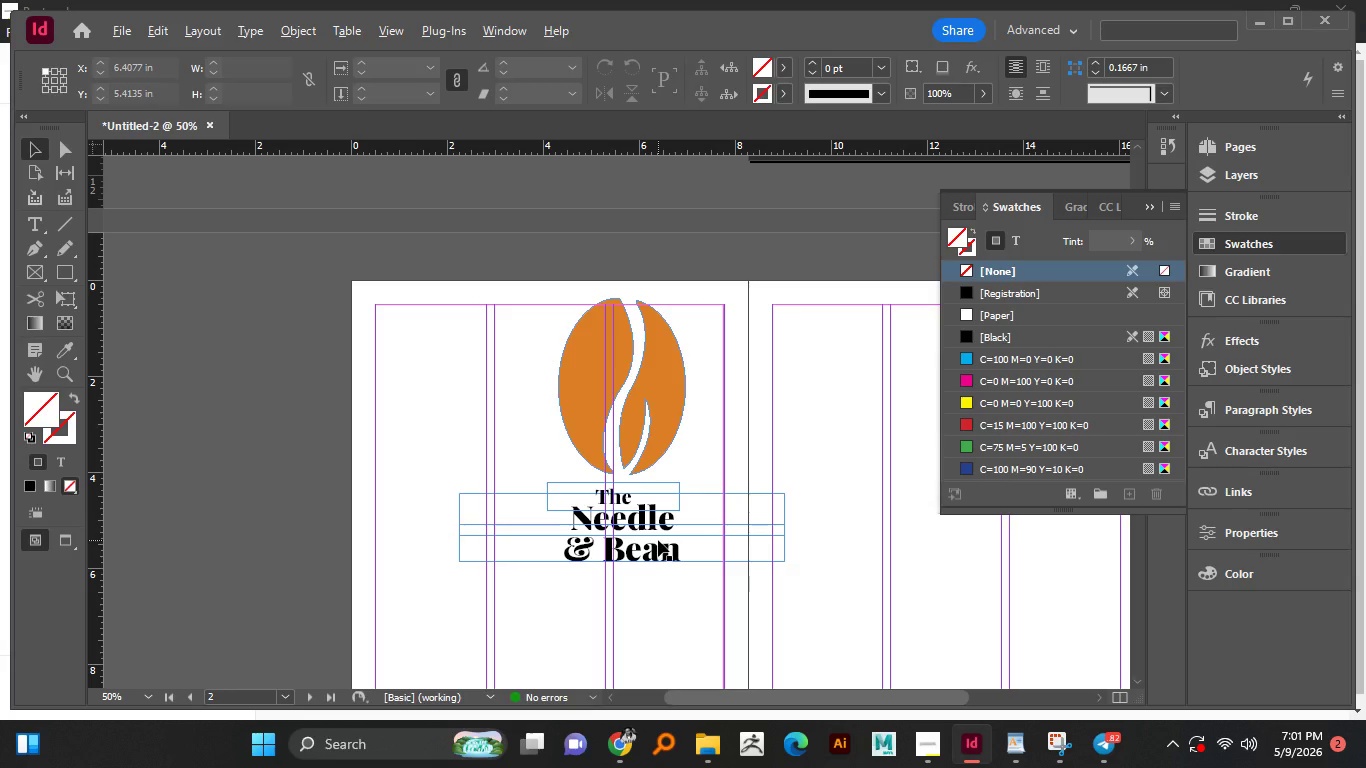 
hold_key(key=AltLeft, duration=1.23)
scroll: coordinate [657, 540], scroll_direction: up, amount: 1.0
 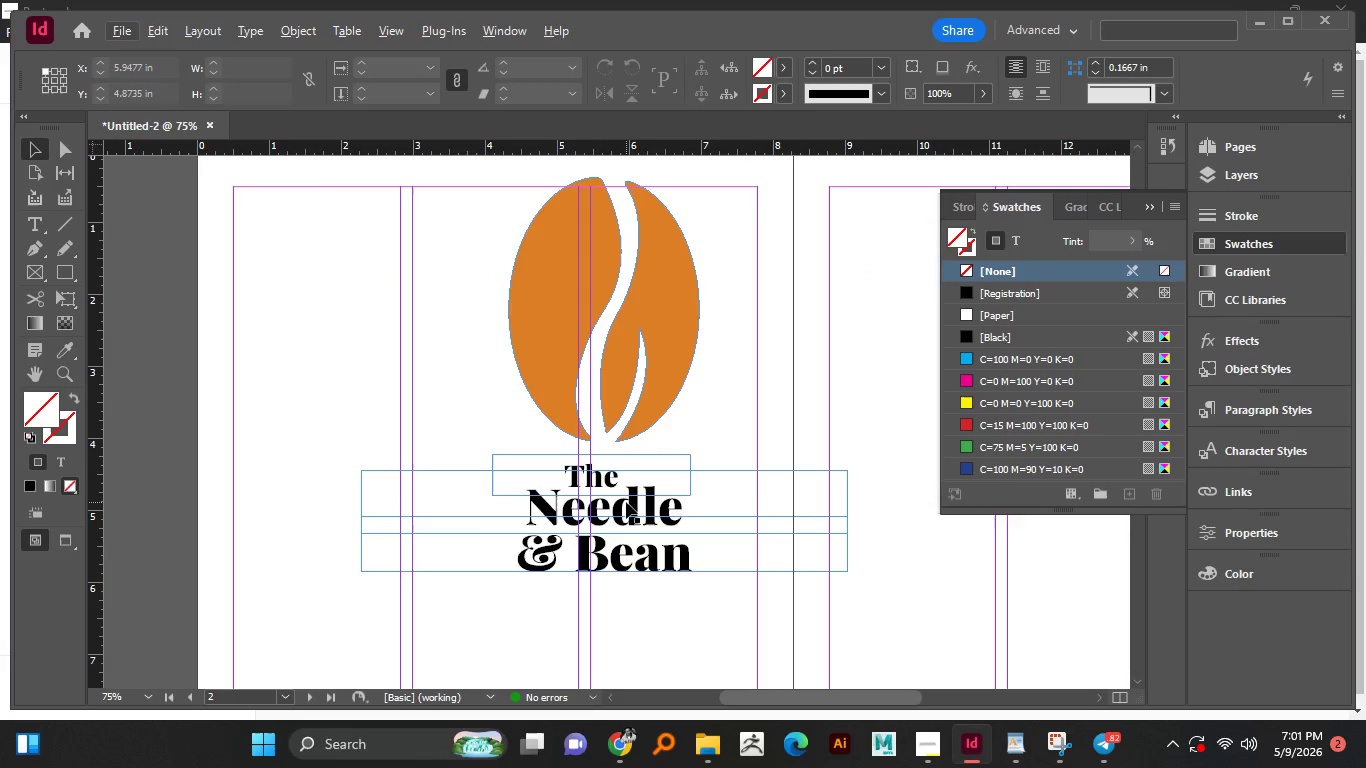 
right_click([597, 481])
 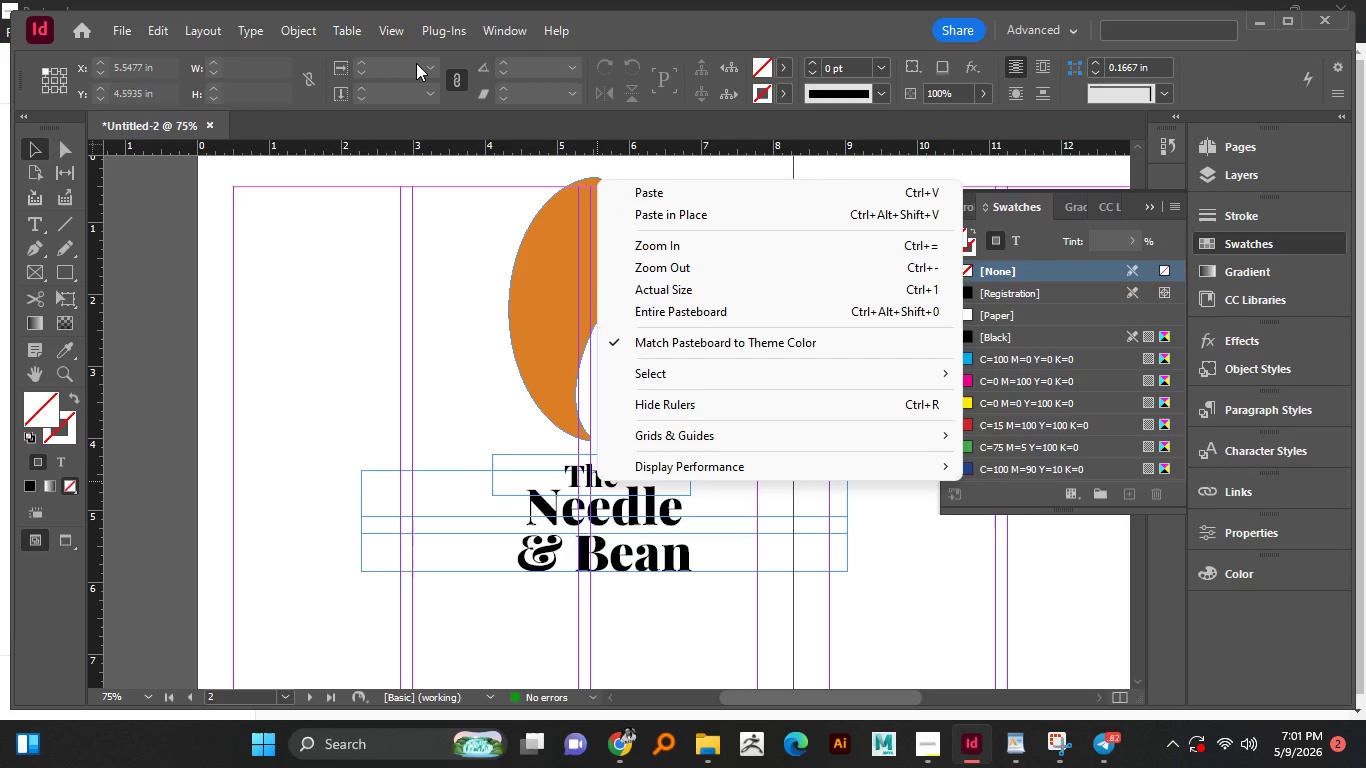 
left_click([309, 21])
 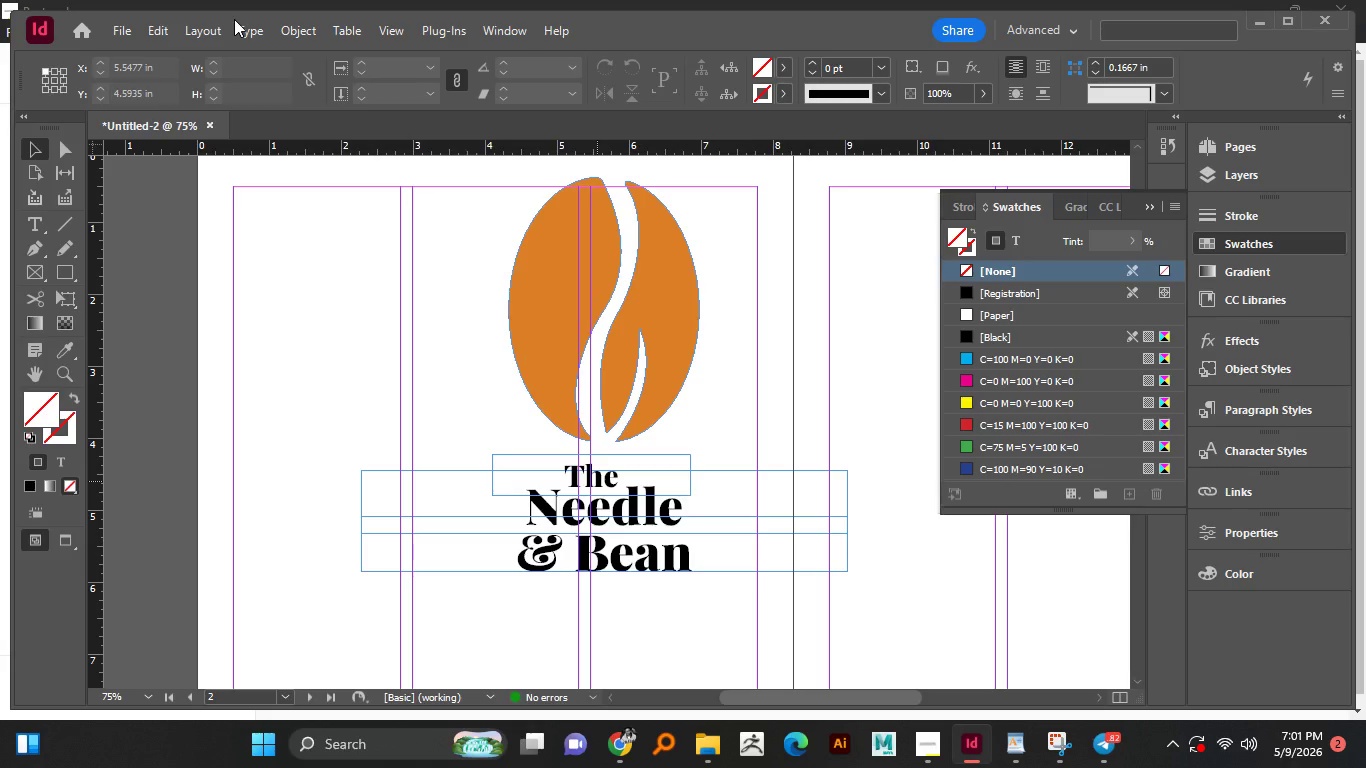 
wait(43.81)
 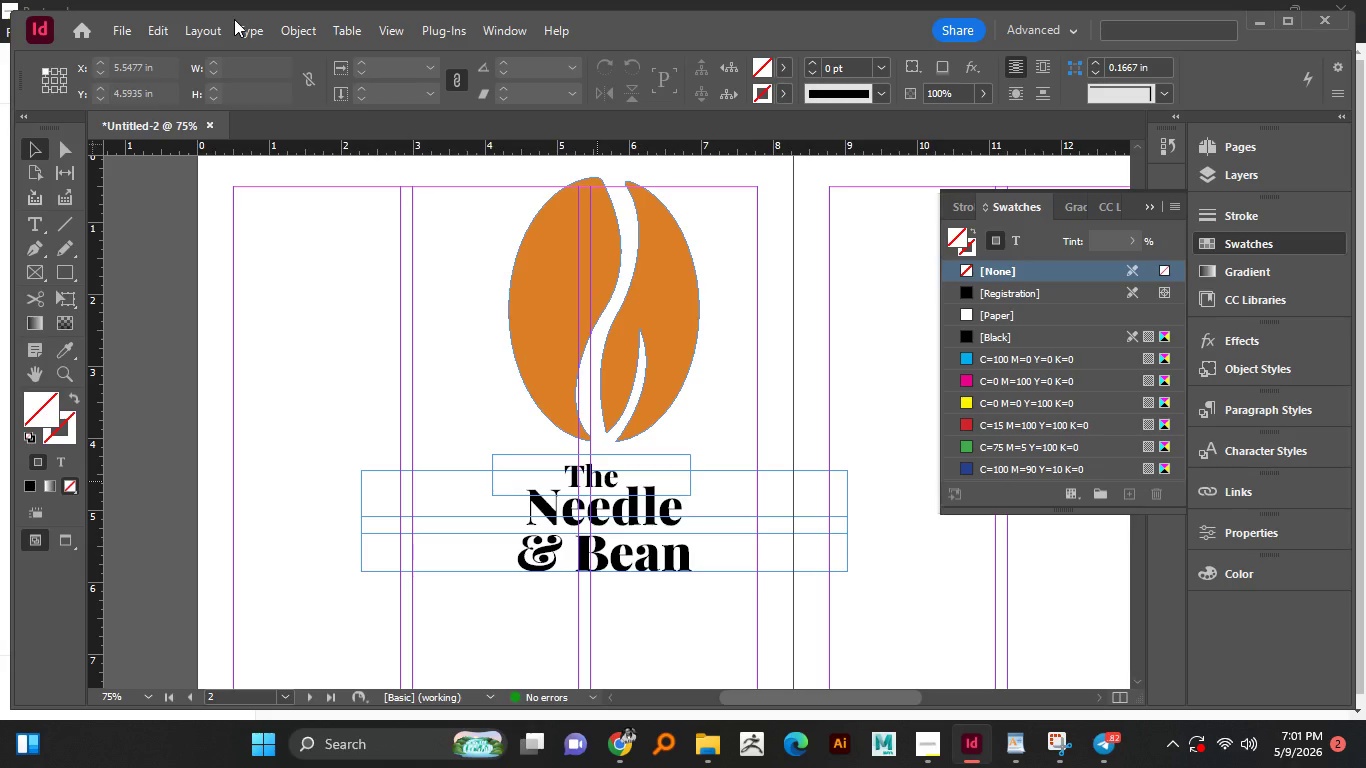 
left_click([250, 33])
 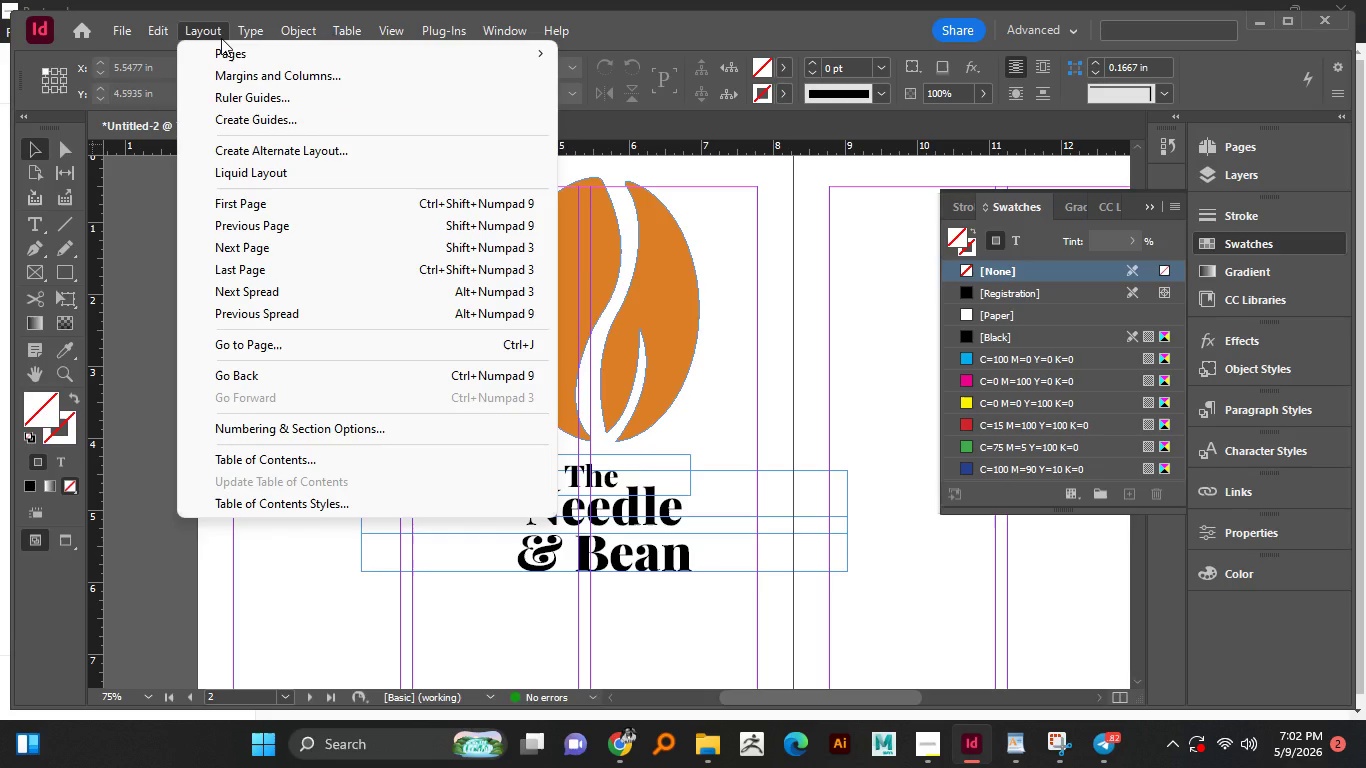 
wait(20.52)
 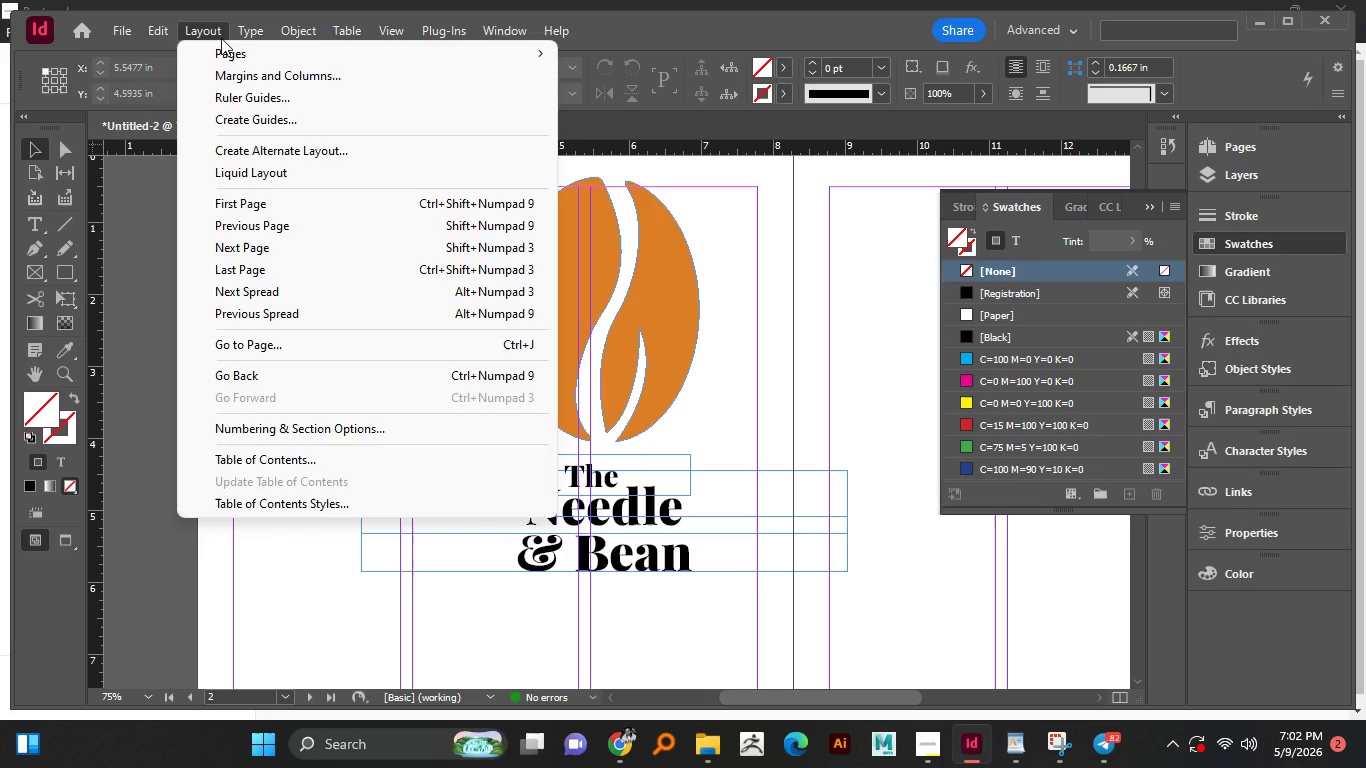 
left_click([162, 506])
 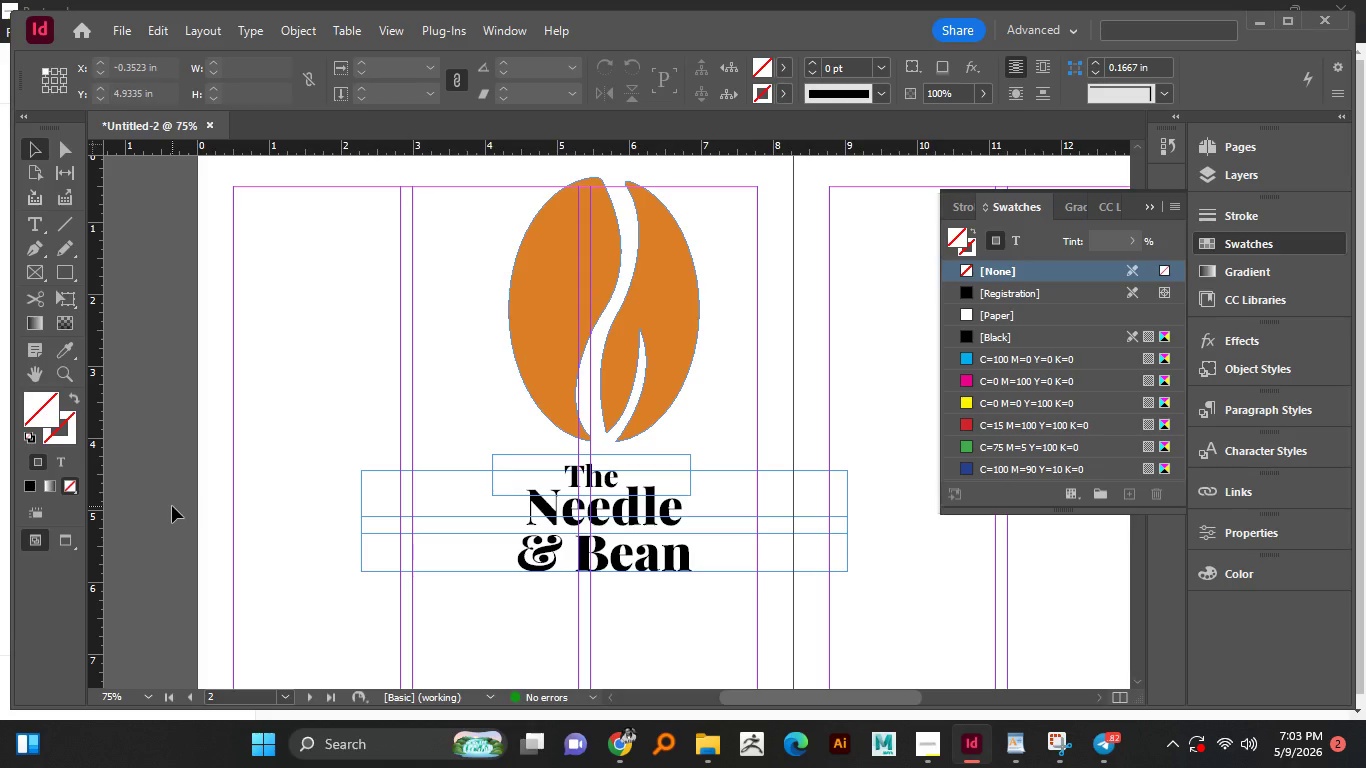 
wait(50.69)
 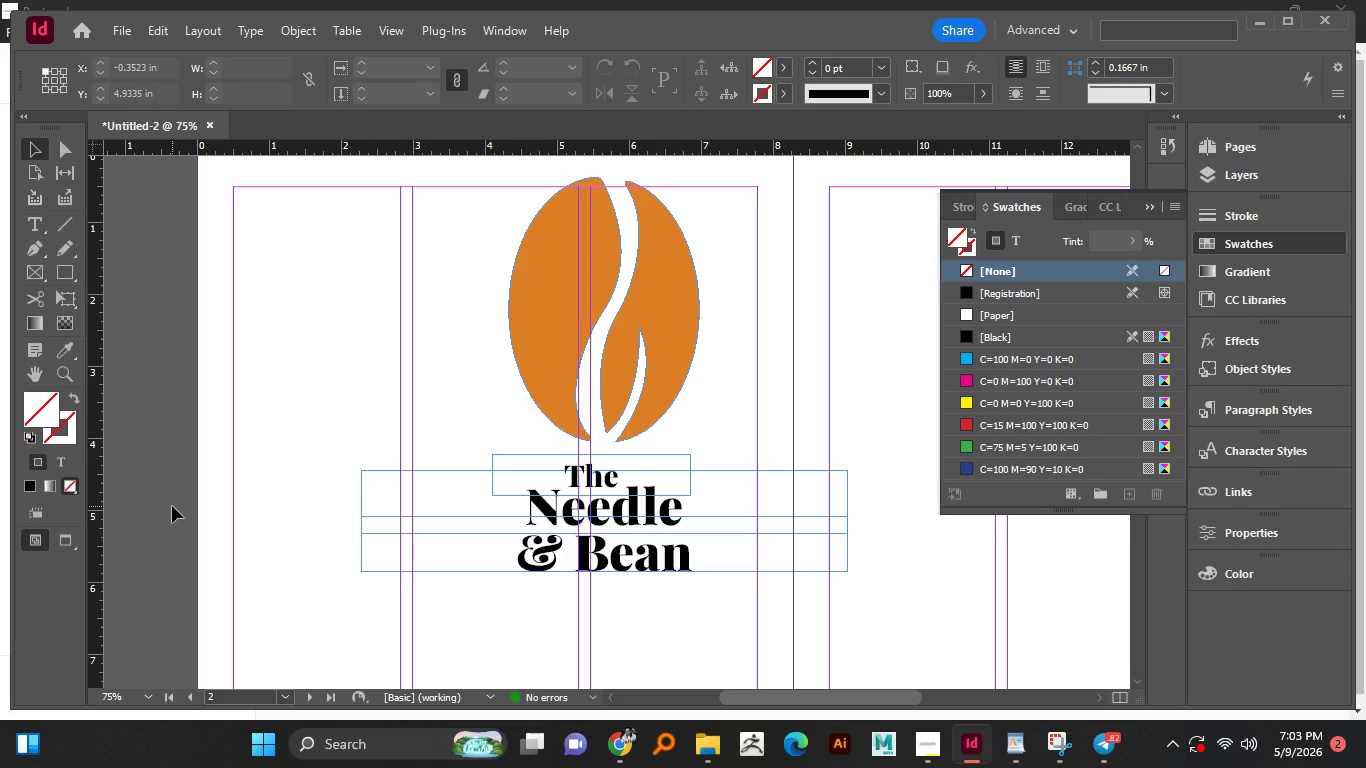 
double_click([580, 476])
 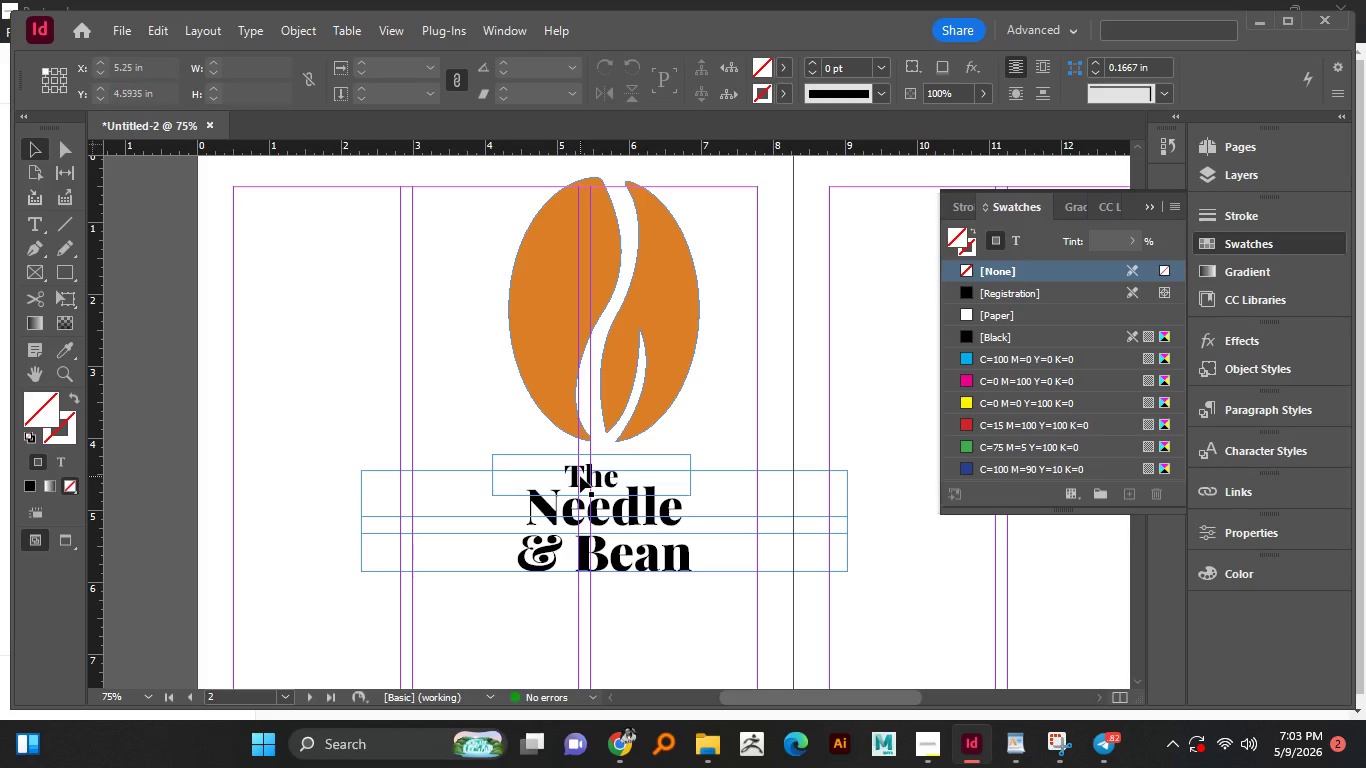 
left_click([582, 474])
 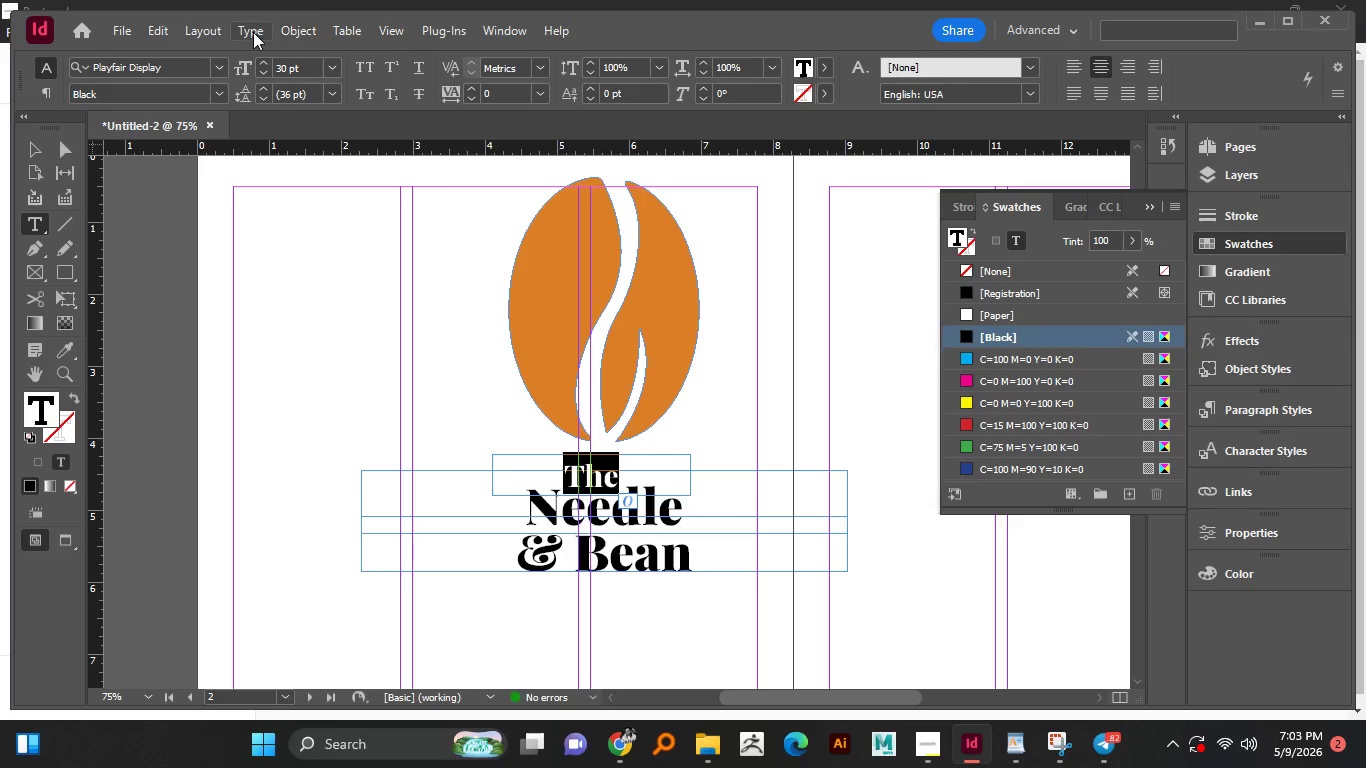 
wait(8.23)
 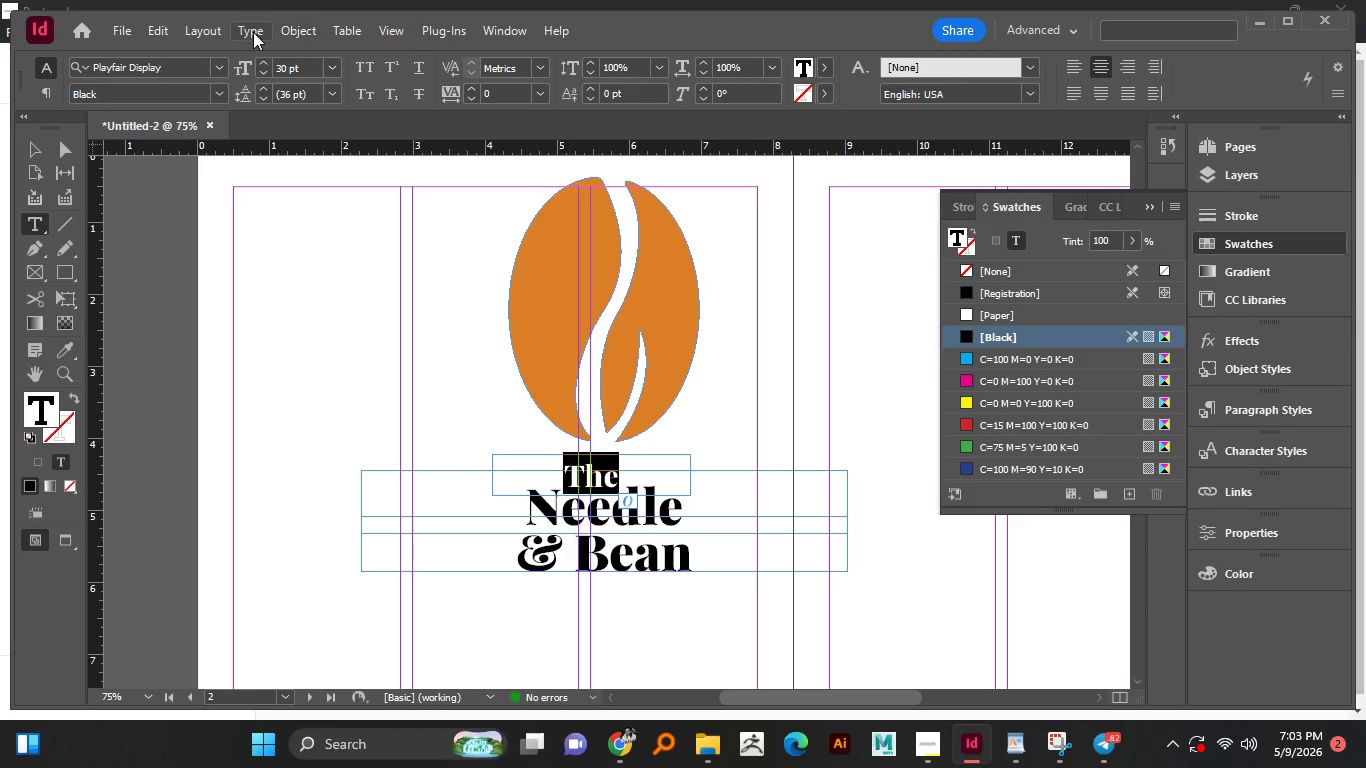 
left_click([242, 29])
 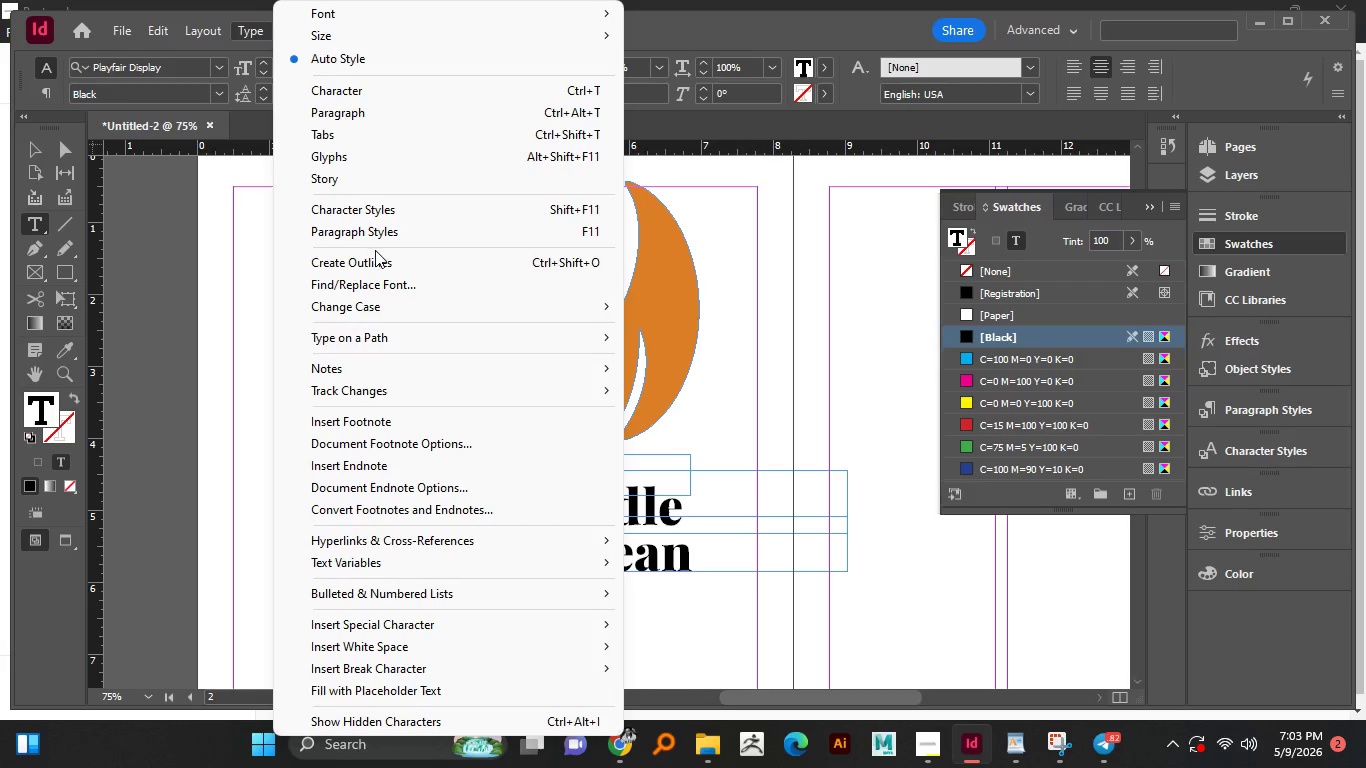 
left_click([376, 260])
 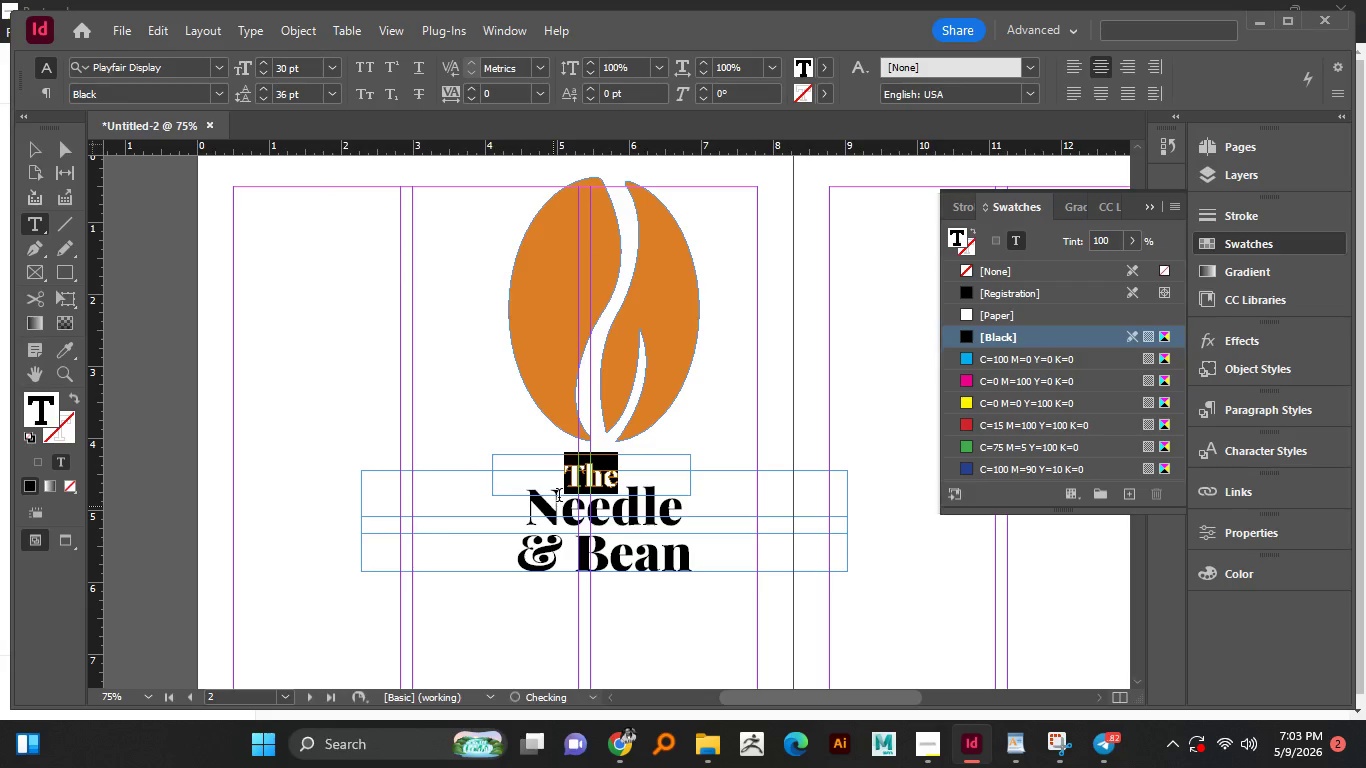 
double_click([574, 508])
 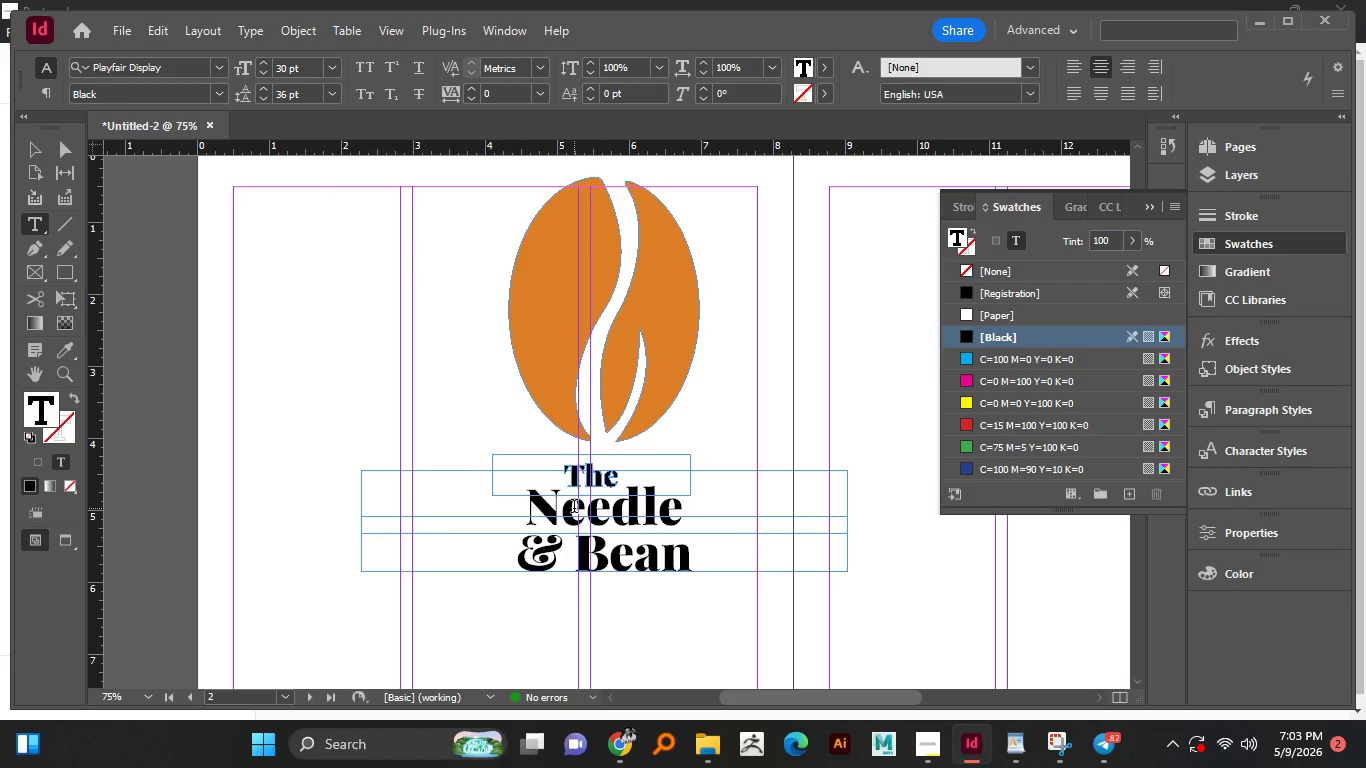 
key(Control+A)
 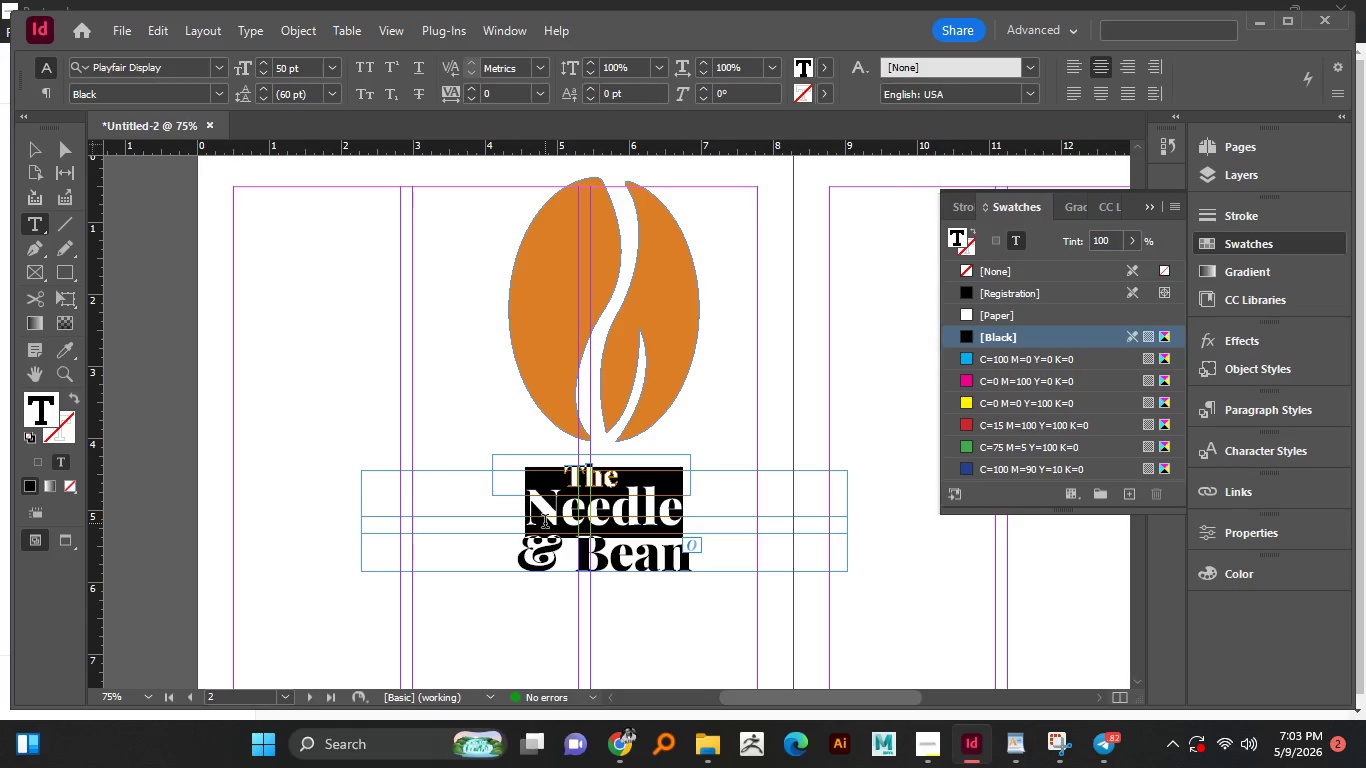 
key(Control+Shift+O)
 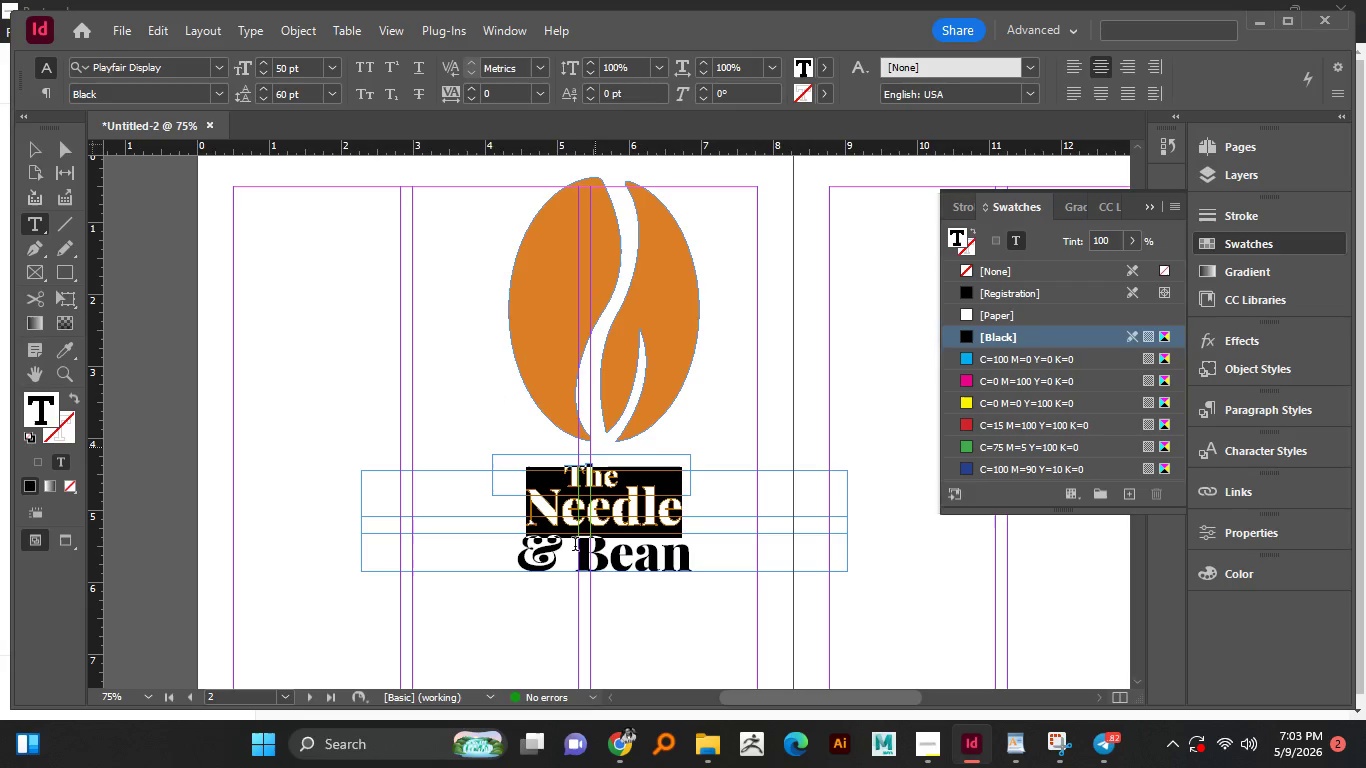 
left_click([628, 564])
 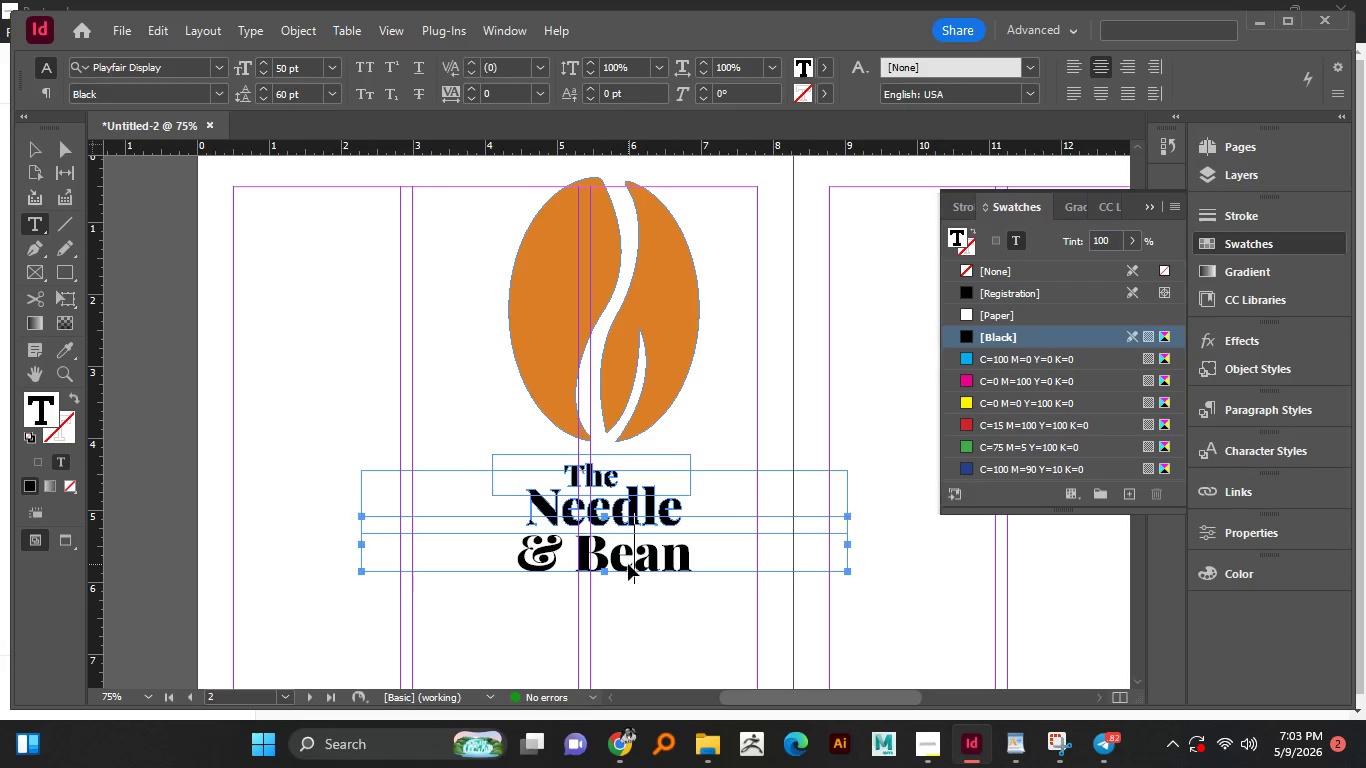 
key(Control+A)
 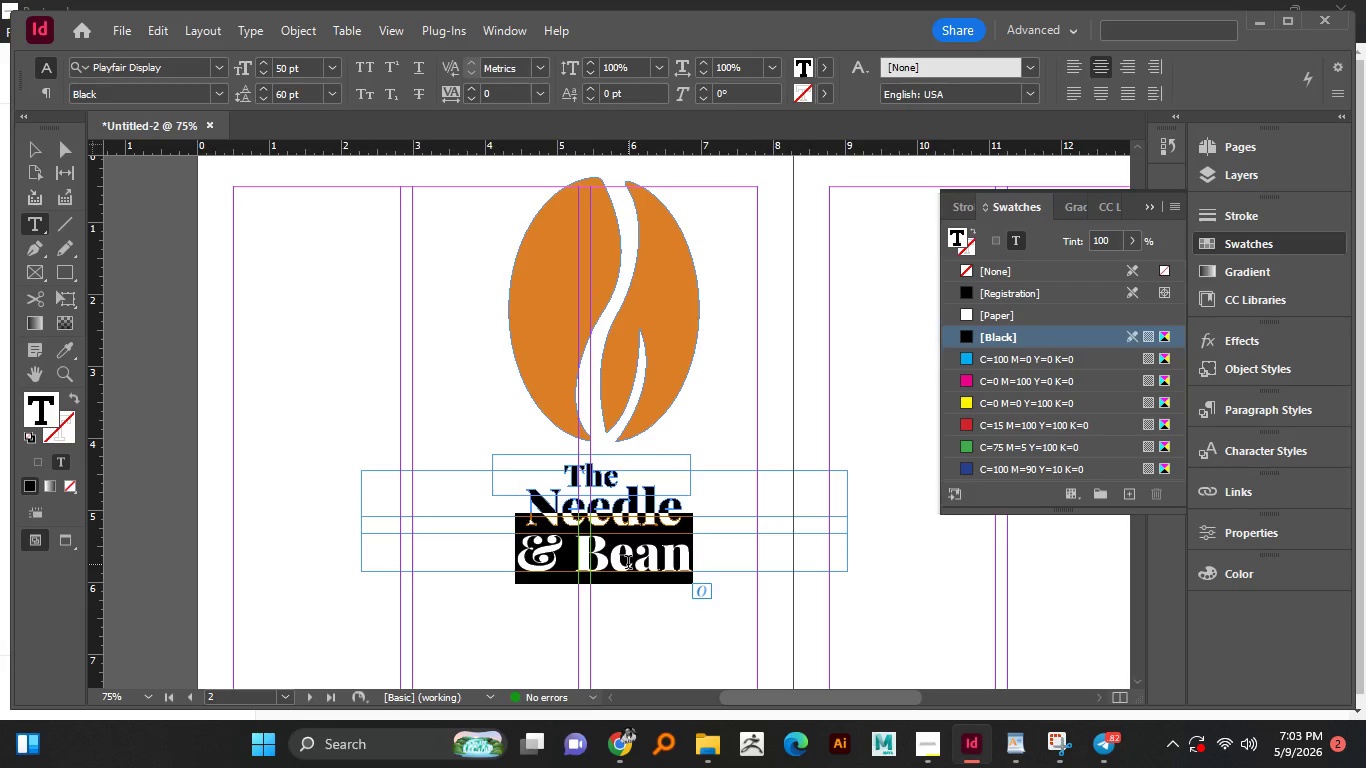 
key(Control+Shift+O)
 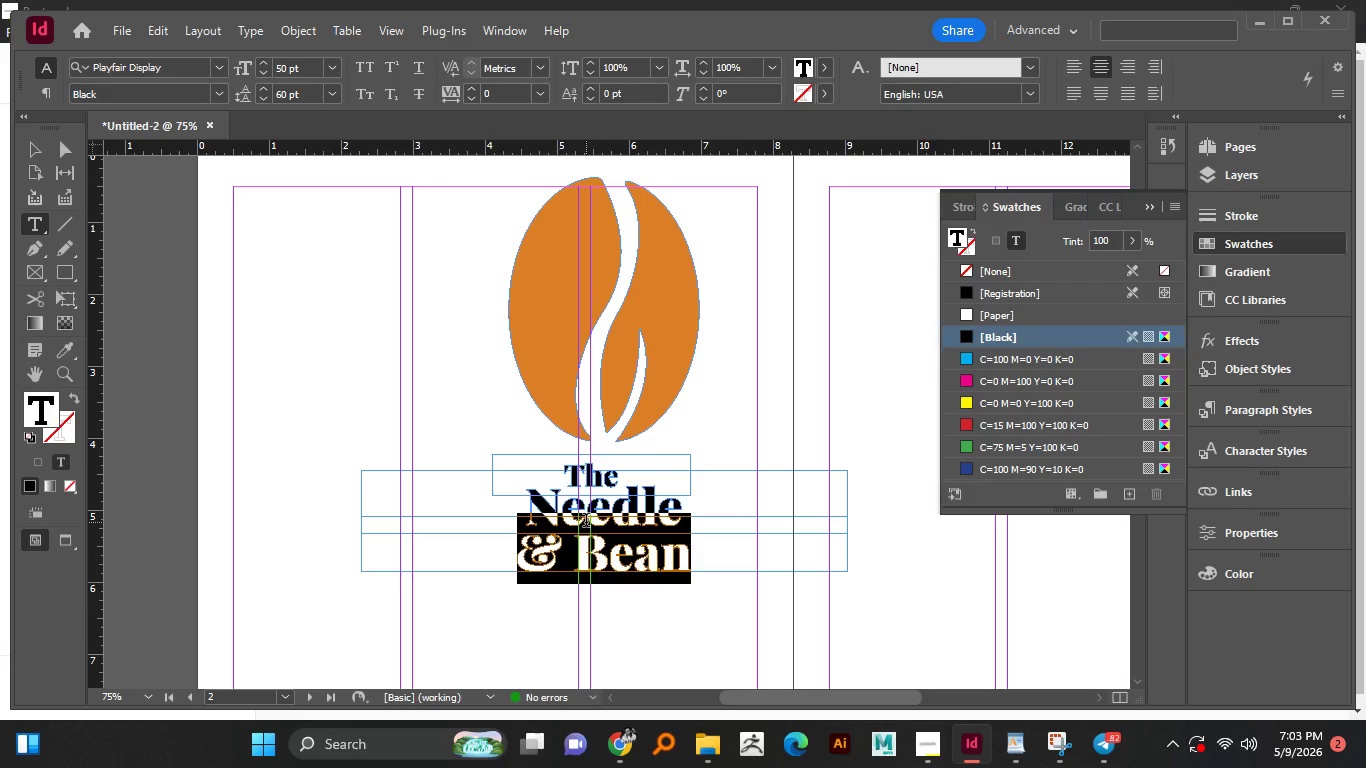 
wait(18.19)
 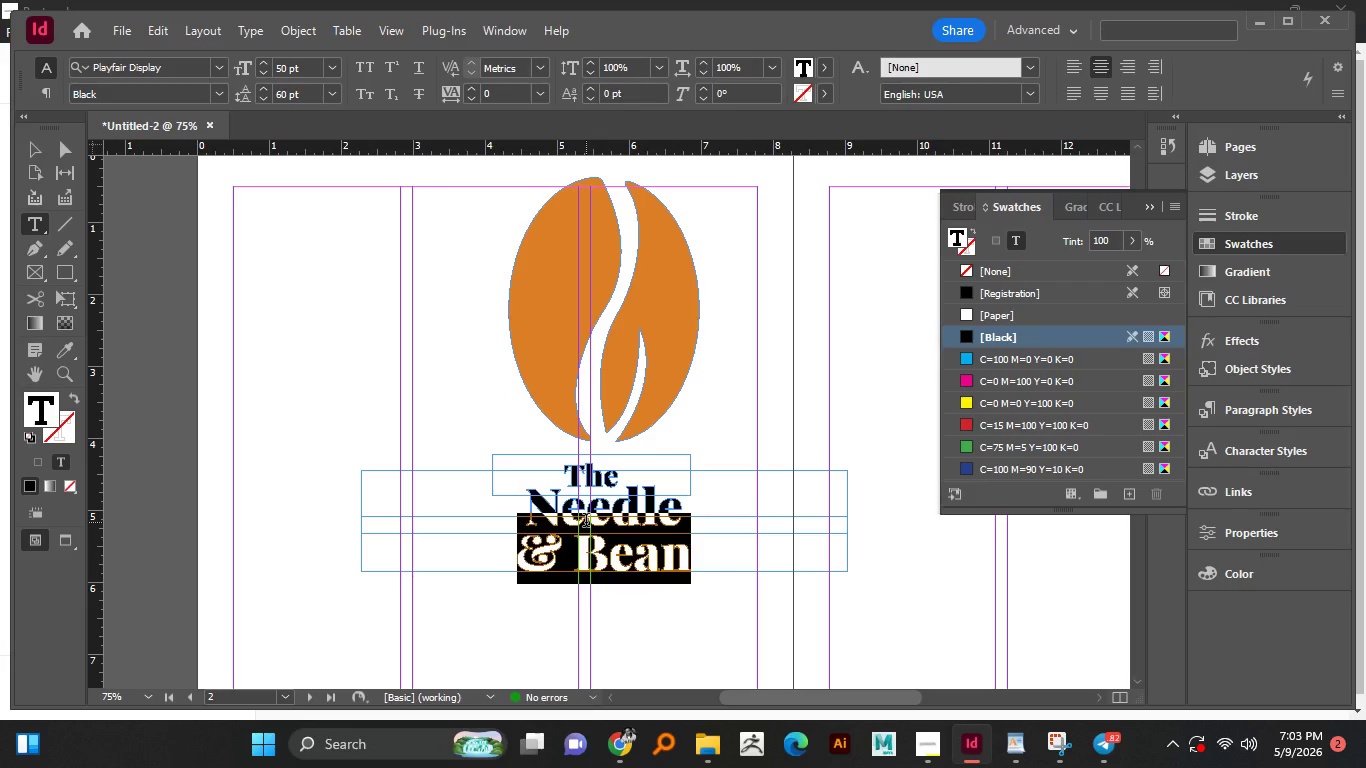 
left_click([37, 157])
 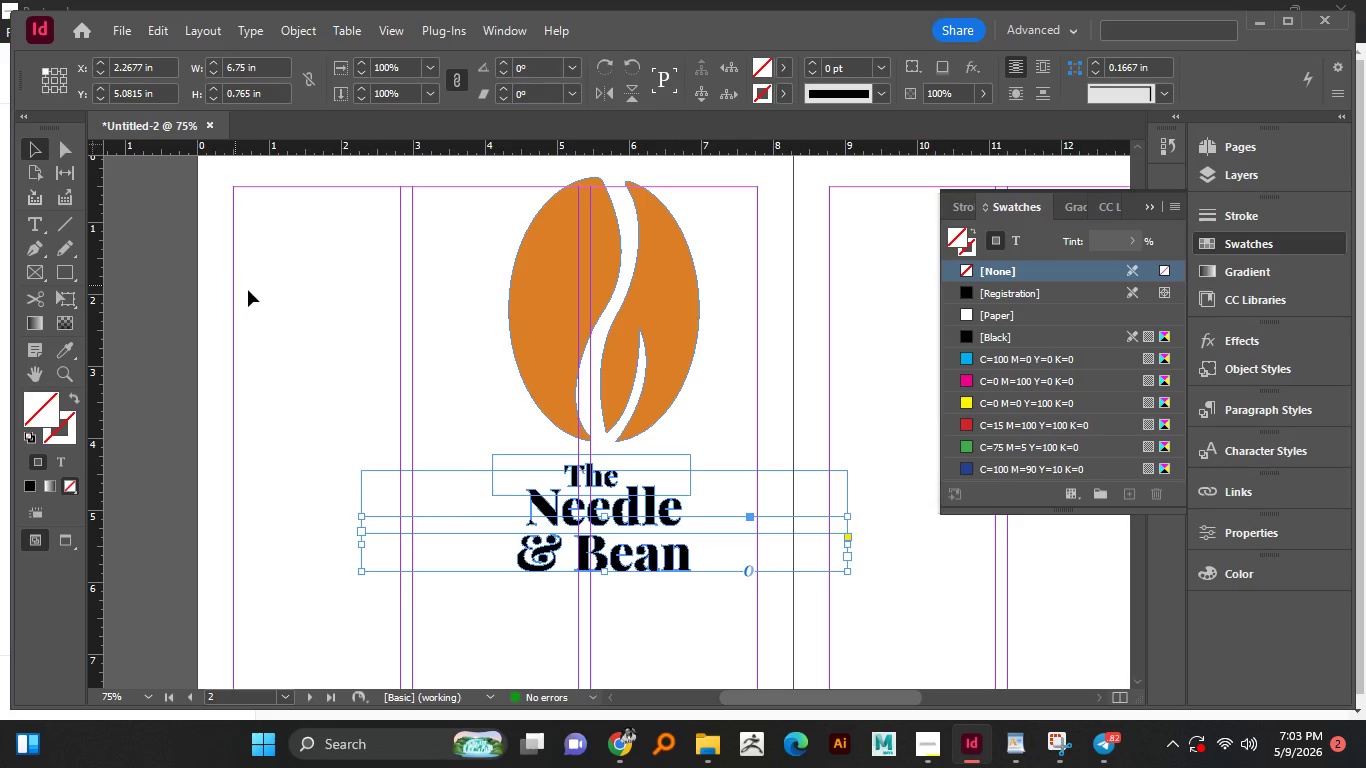 
left_click([261, 301])
 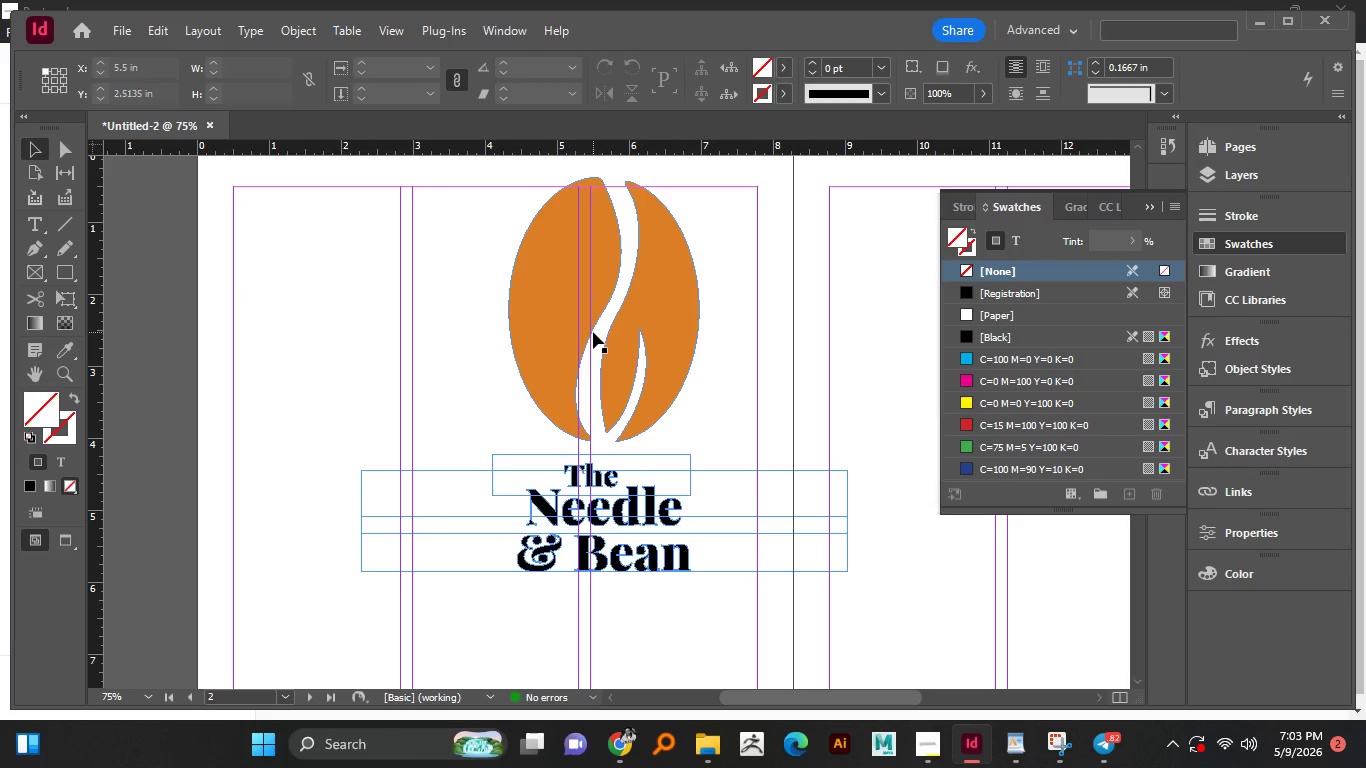 
left_click([595, 310])
 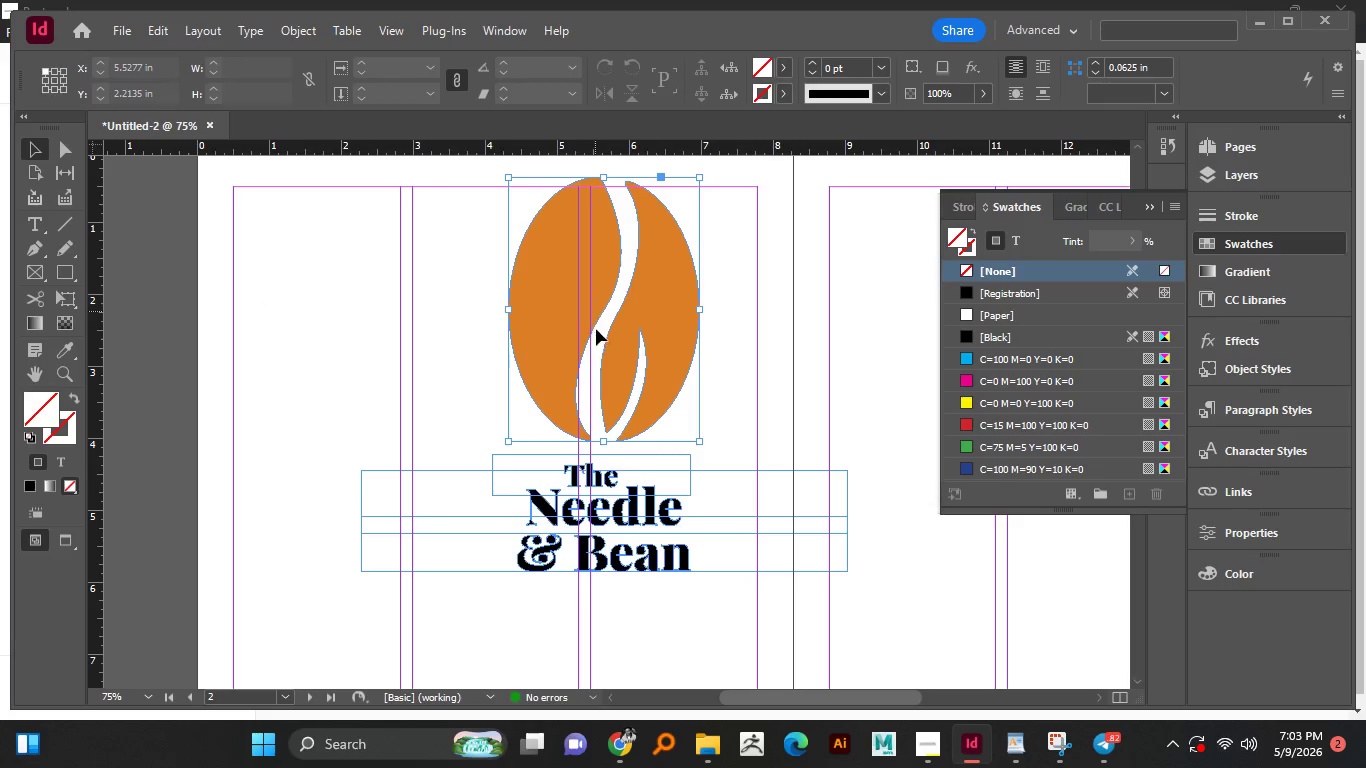 
hold_key(key=ShiftLeft, duration=1.51)
left_click([603, 462])
 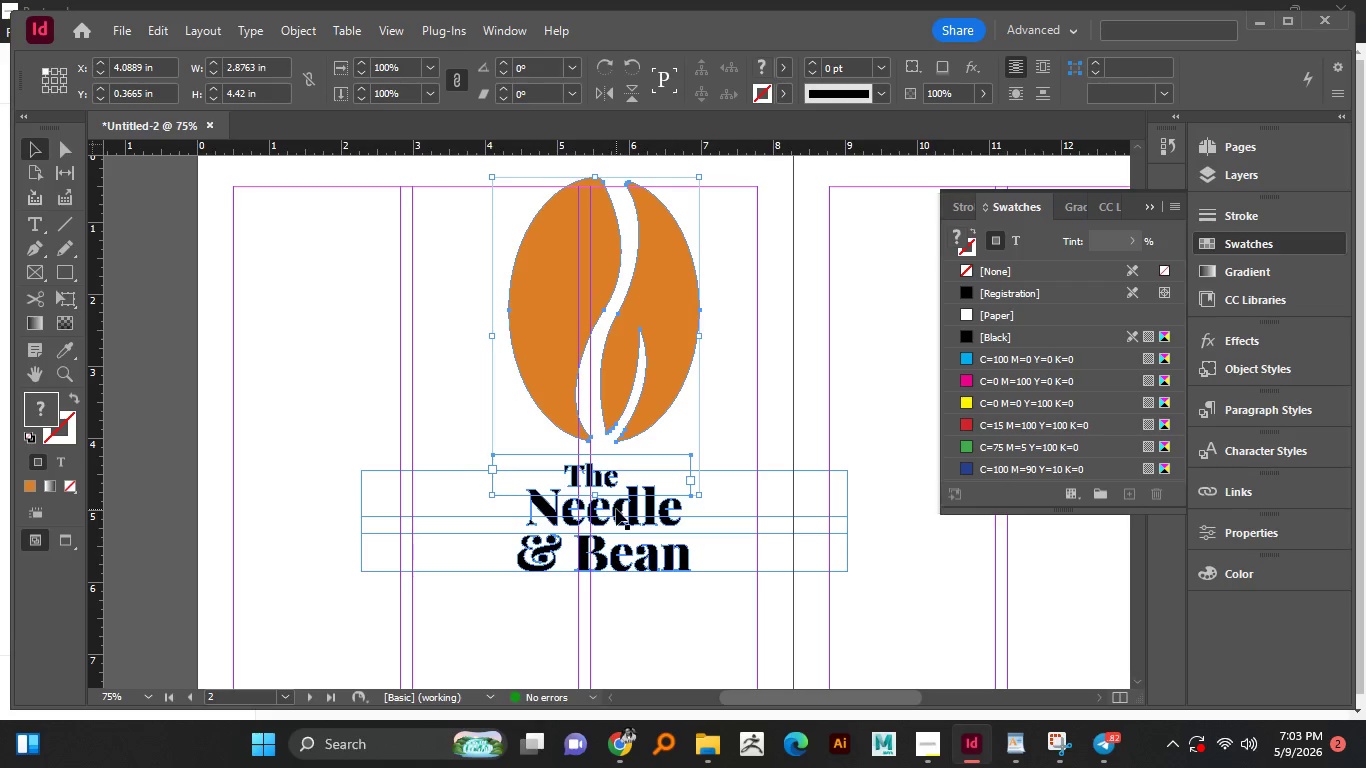 
left_click([616, 509])
 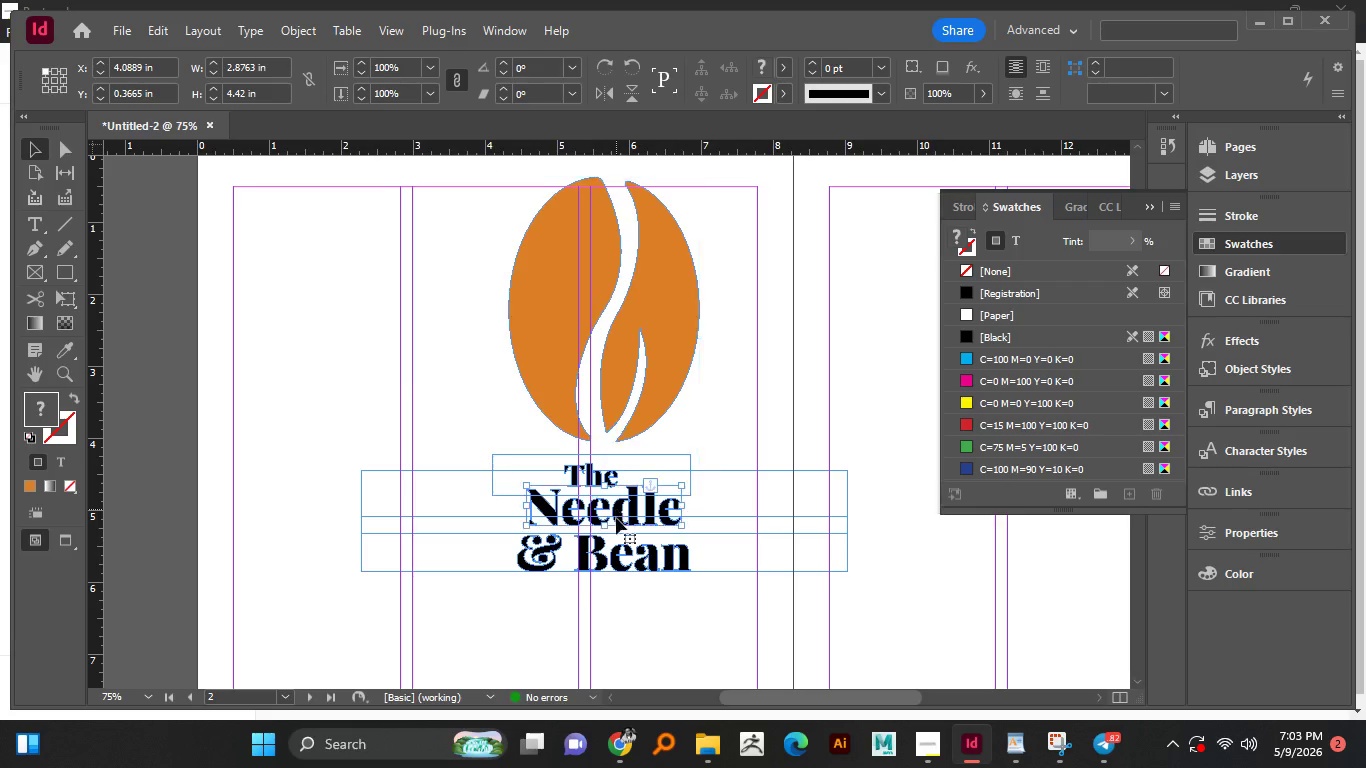 
hold_key(key=ShiftLeft, duration=1.5)
left_click([622, 550])
 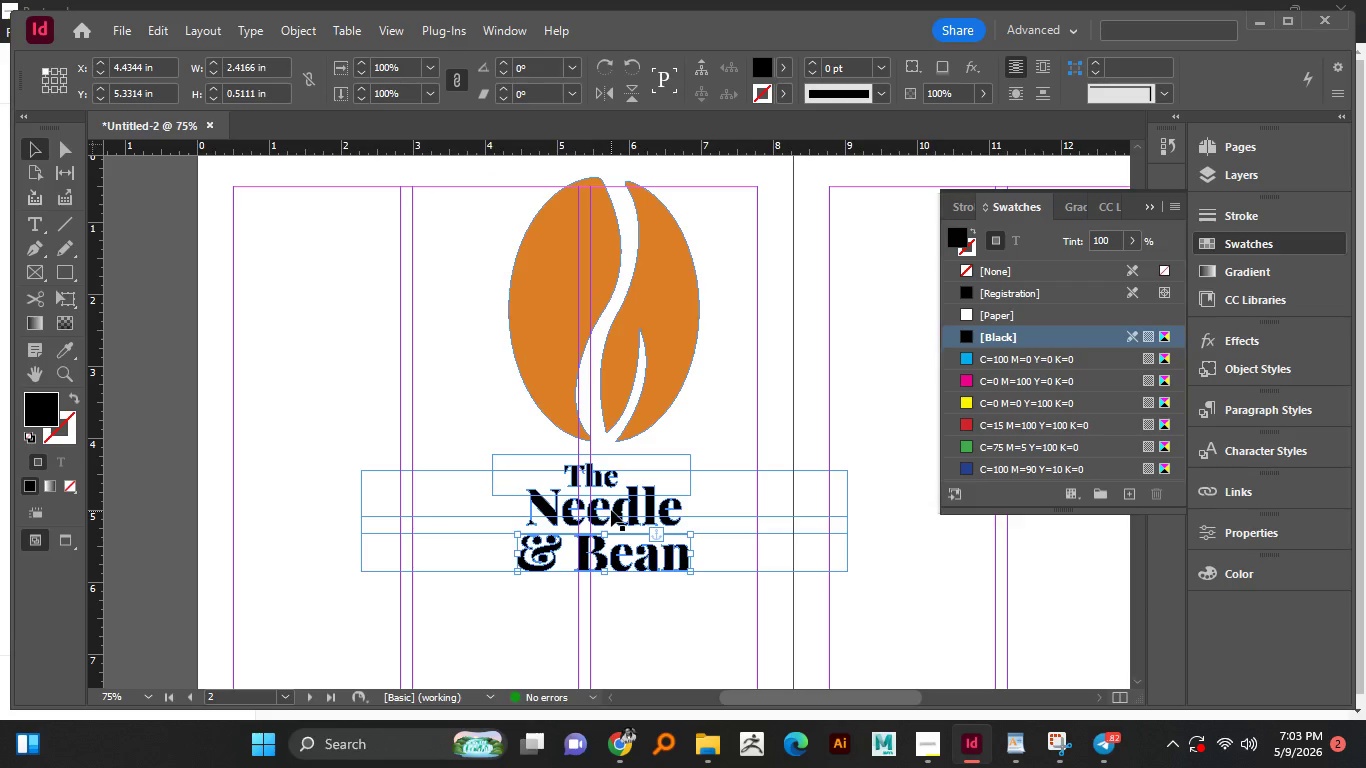 
hold_key(key=ShiftLeft, duration=0.31)
 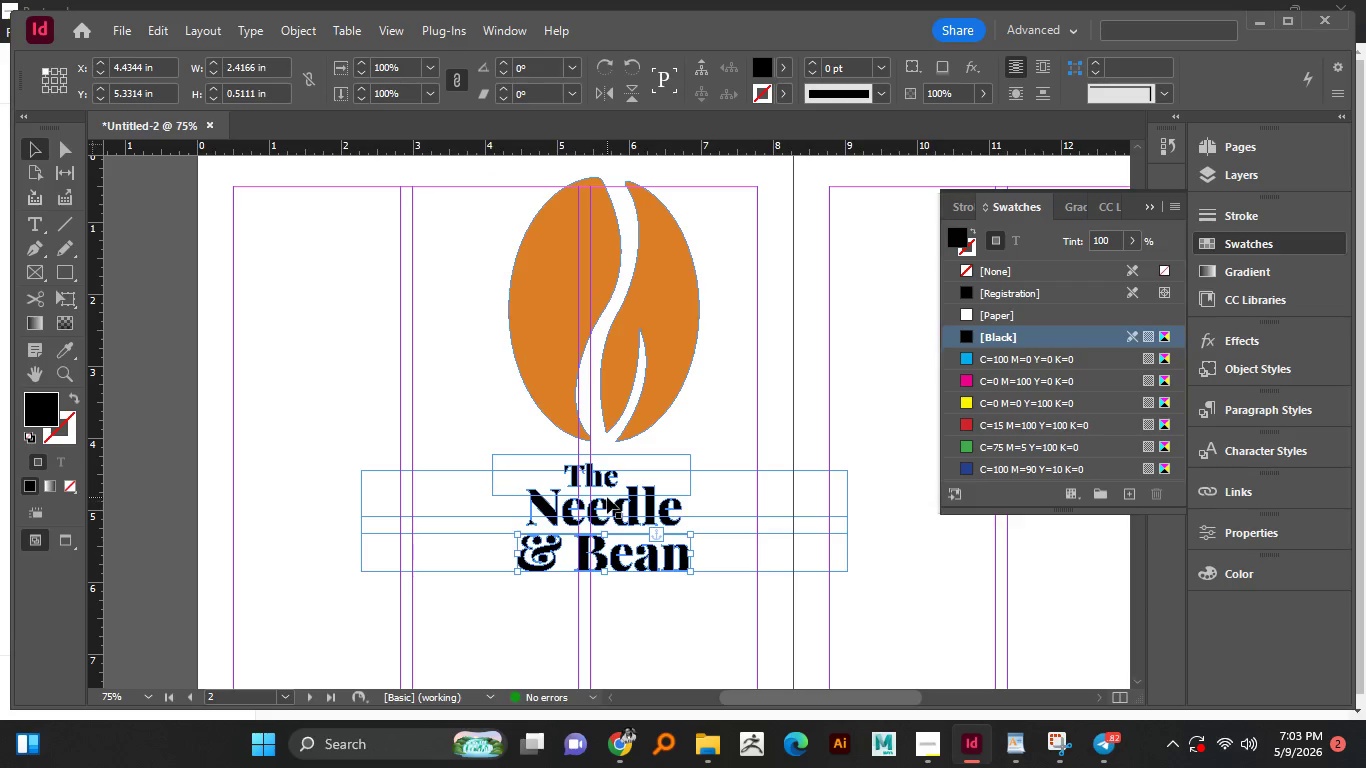 
hold_key(key=ShiftLeft, duration=1.51)
left_click([605, 488])
 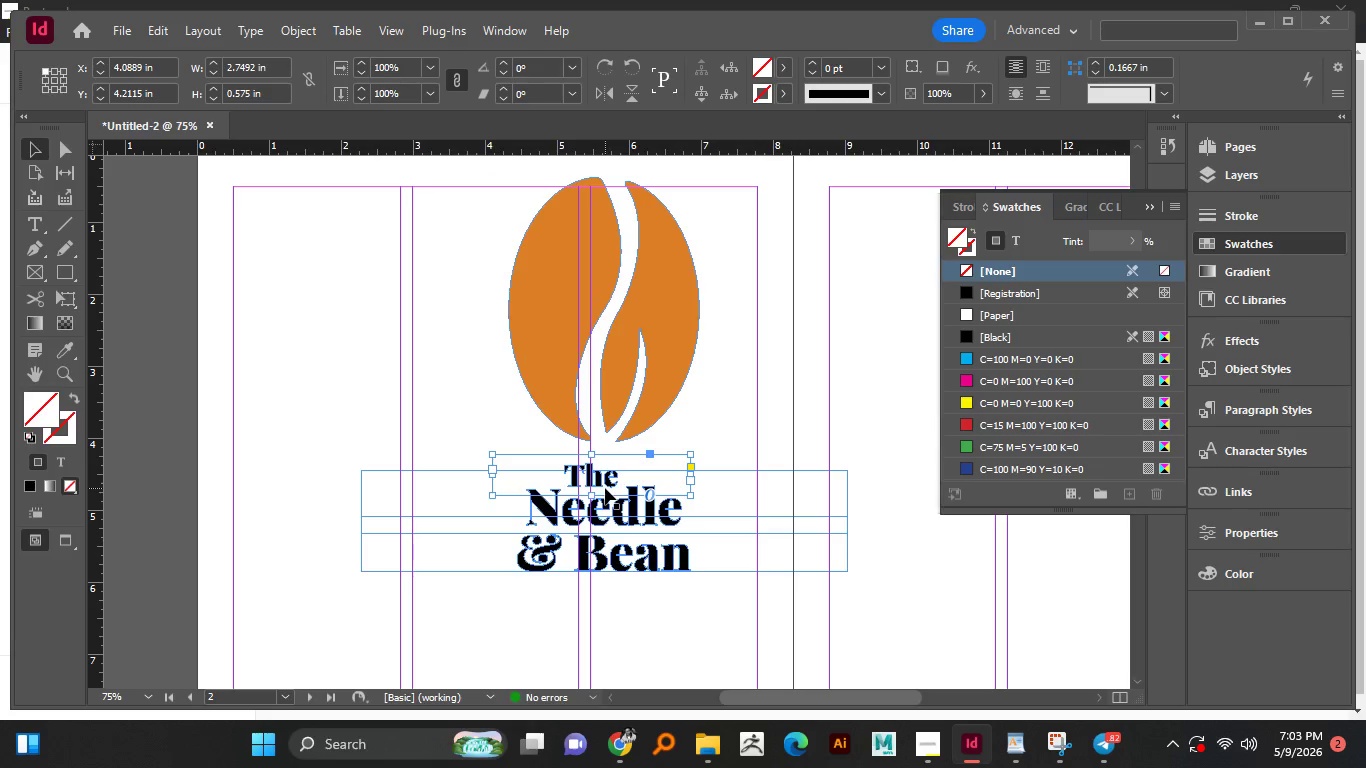 
hold_key(key=ShiftLeft, duration=1.5)
left_click([610, 512])
 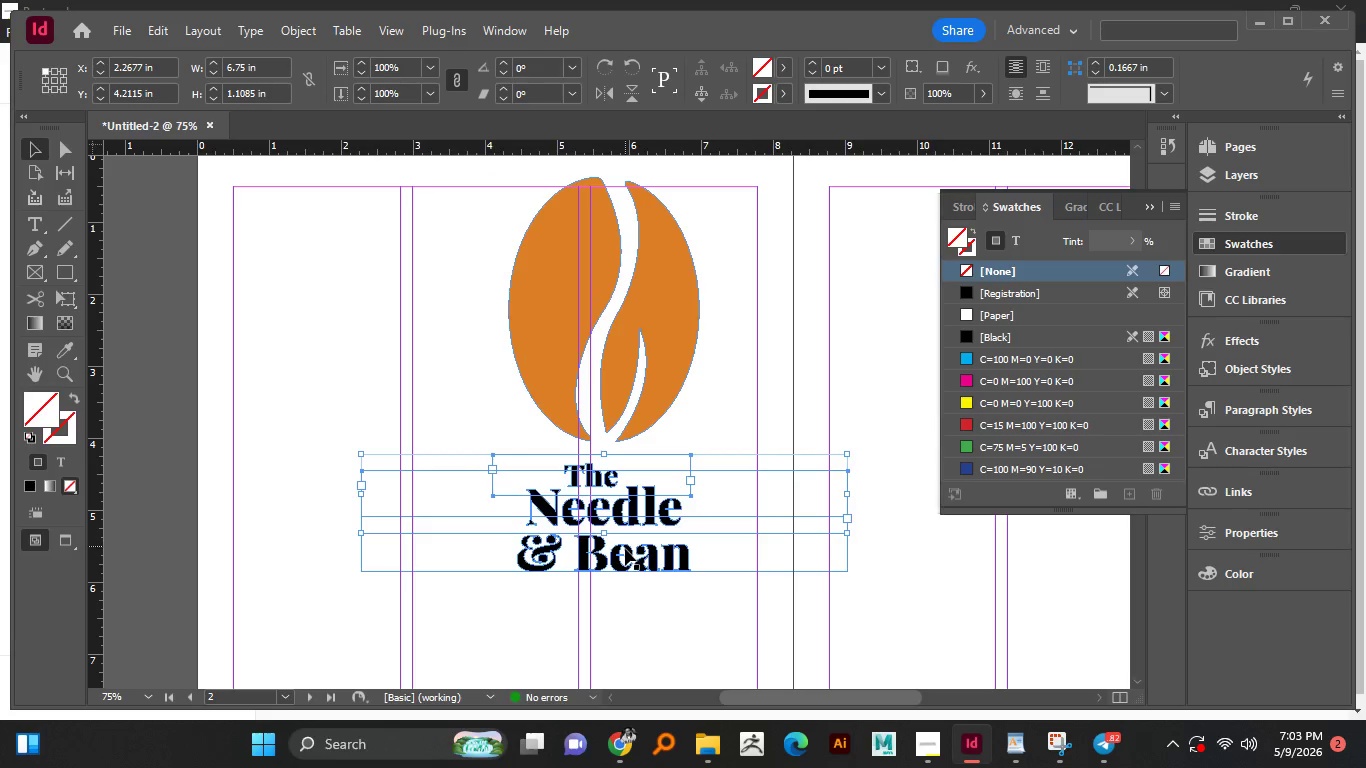 
left_click([623, 555])
 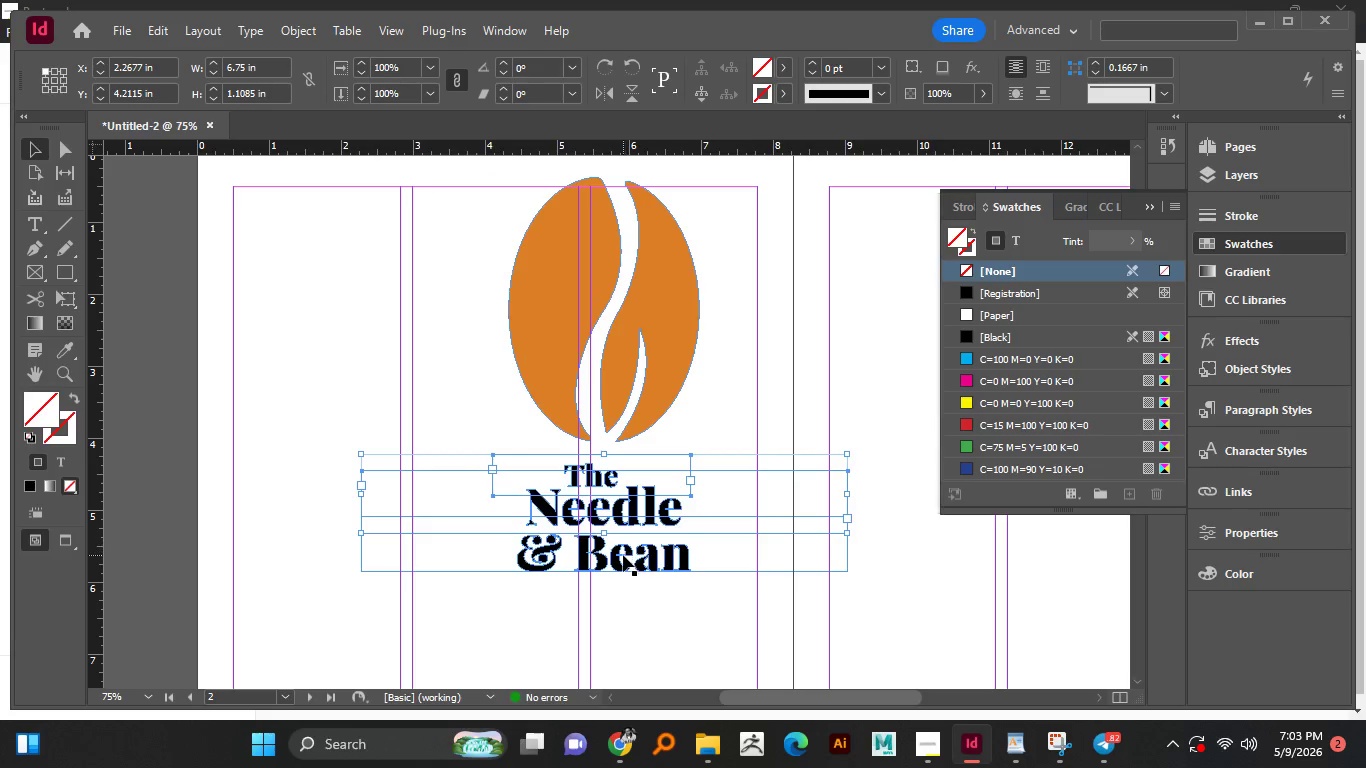 
hold_key(key=ShiftLeft, duration=1.5)
left_click([618, 552])
 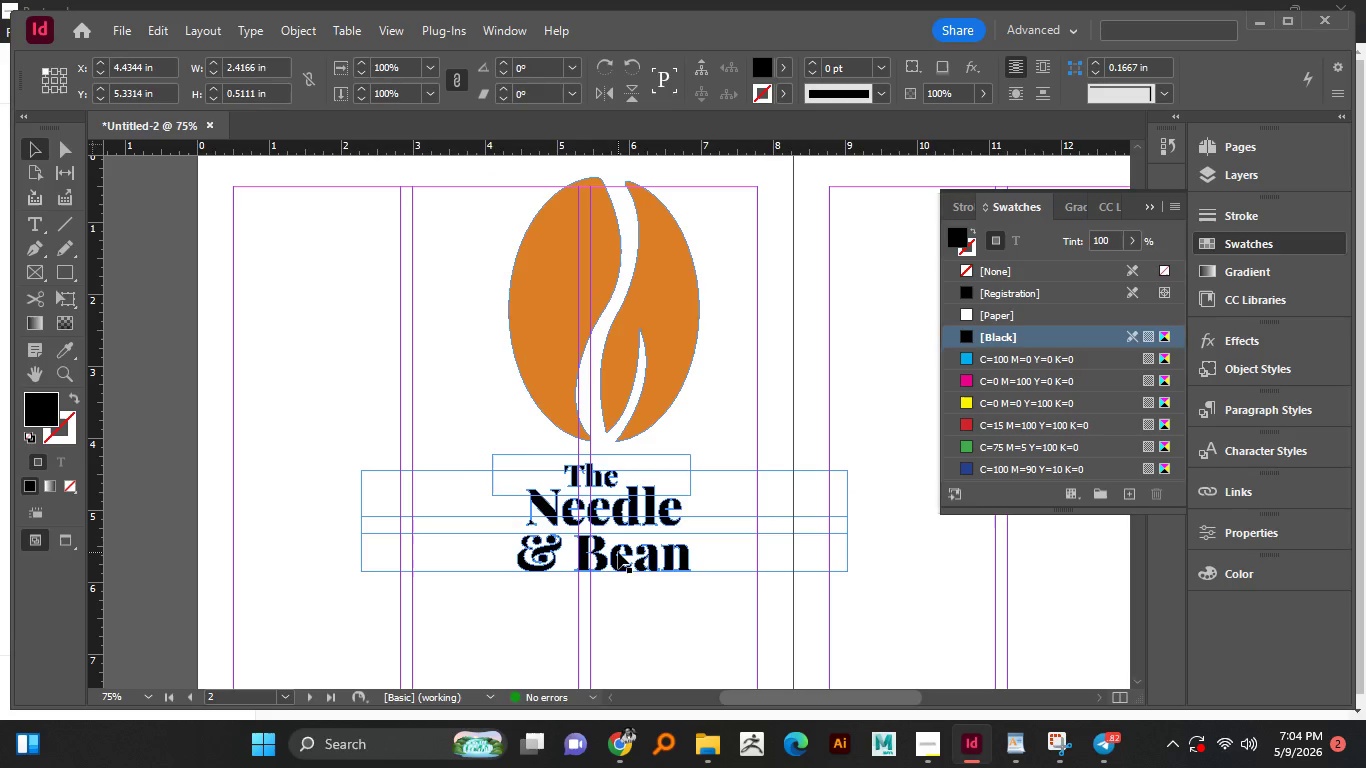 
hold_key(key=ShiftLeft, duration=1.03)
left_click([618, 552])
 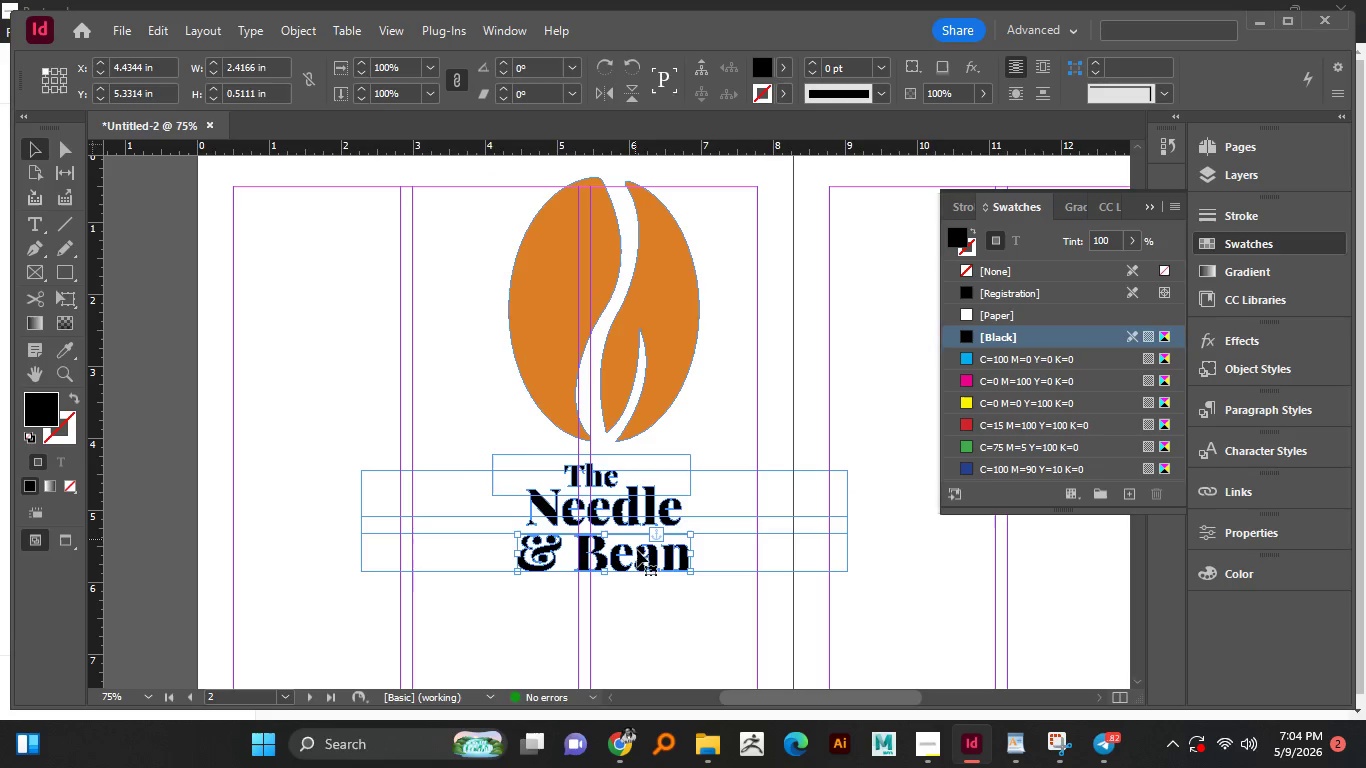 
left_click([630, 596])
 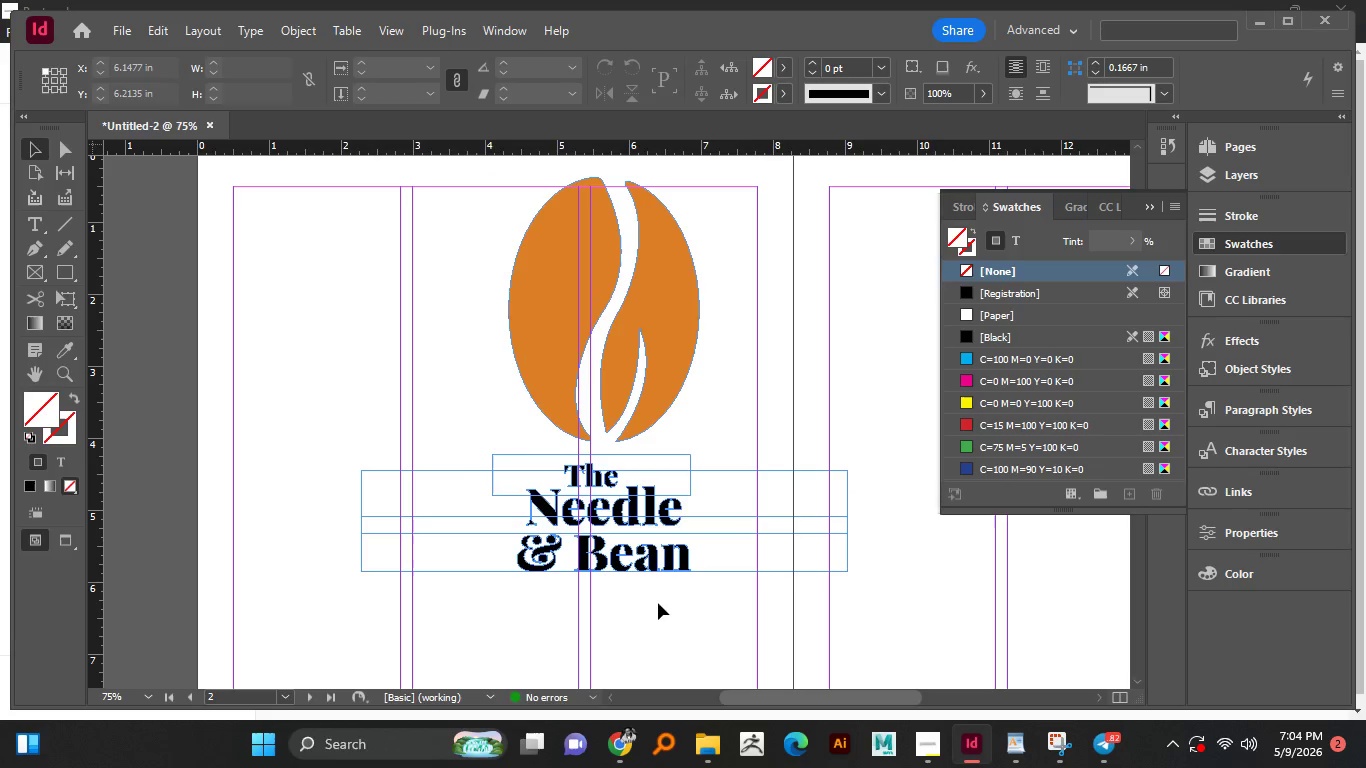 
left_click_drag(start_coordinate=[658, 603], to_coordinate=[551, 330])
 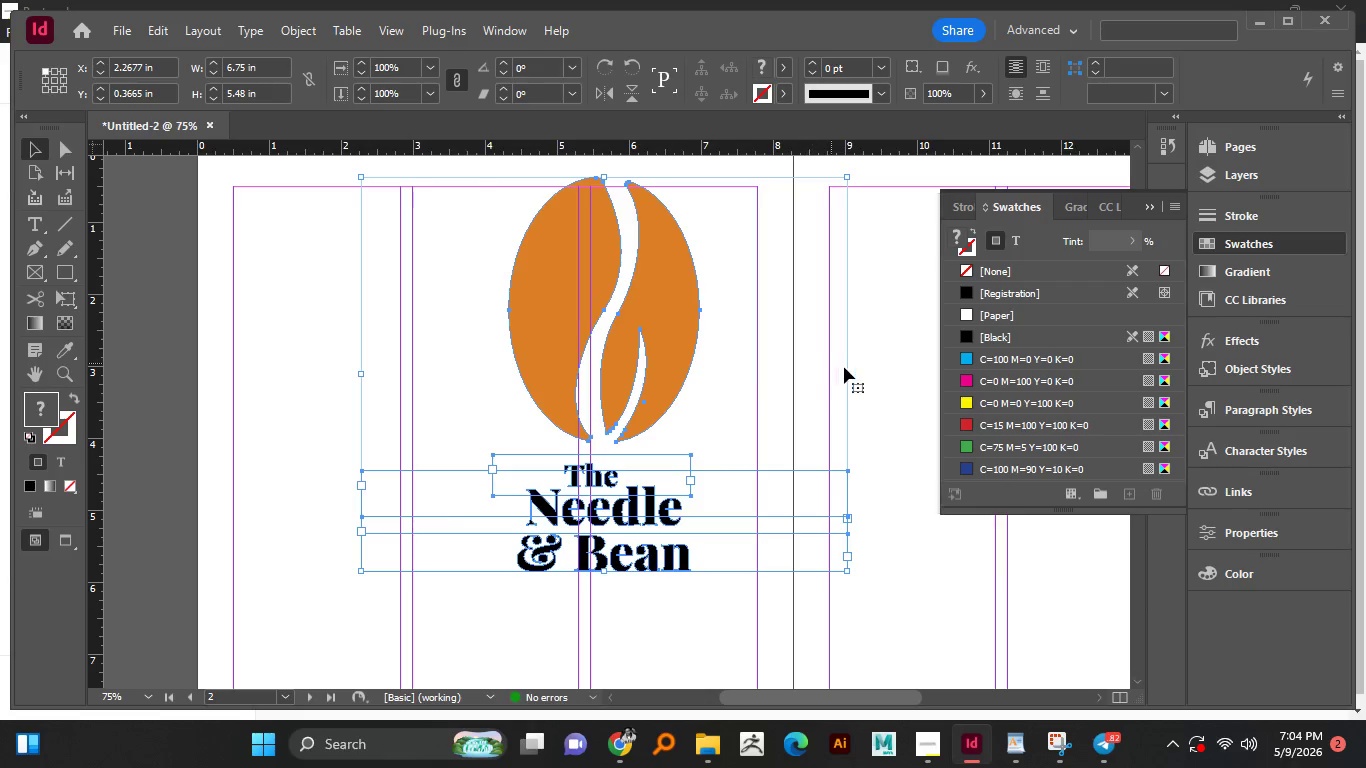 
hold_key(key=AltLeft, duration=9.62)
 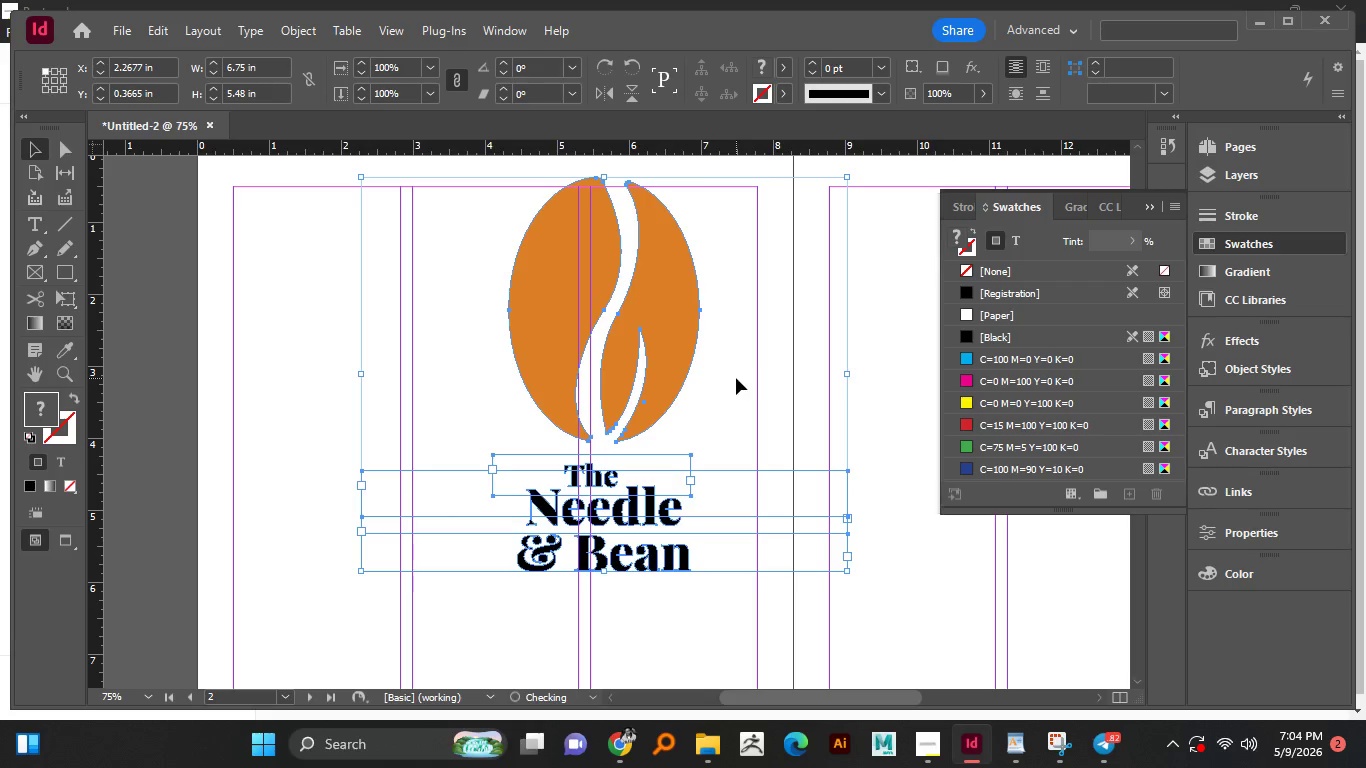 
hold_key(key=ShiftLeft, duration=1.52)
 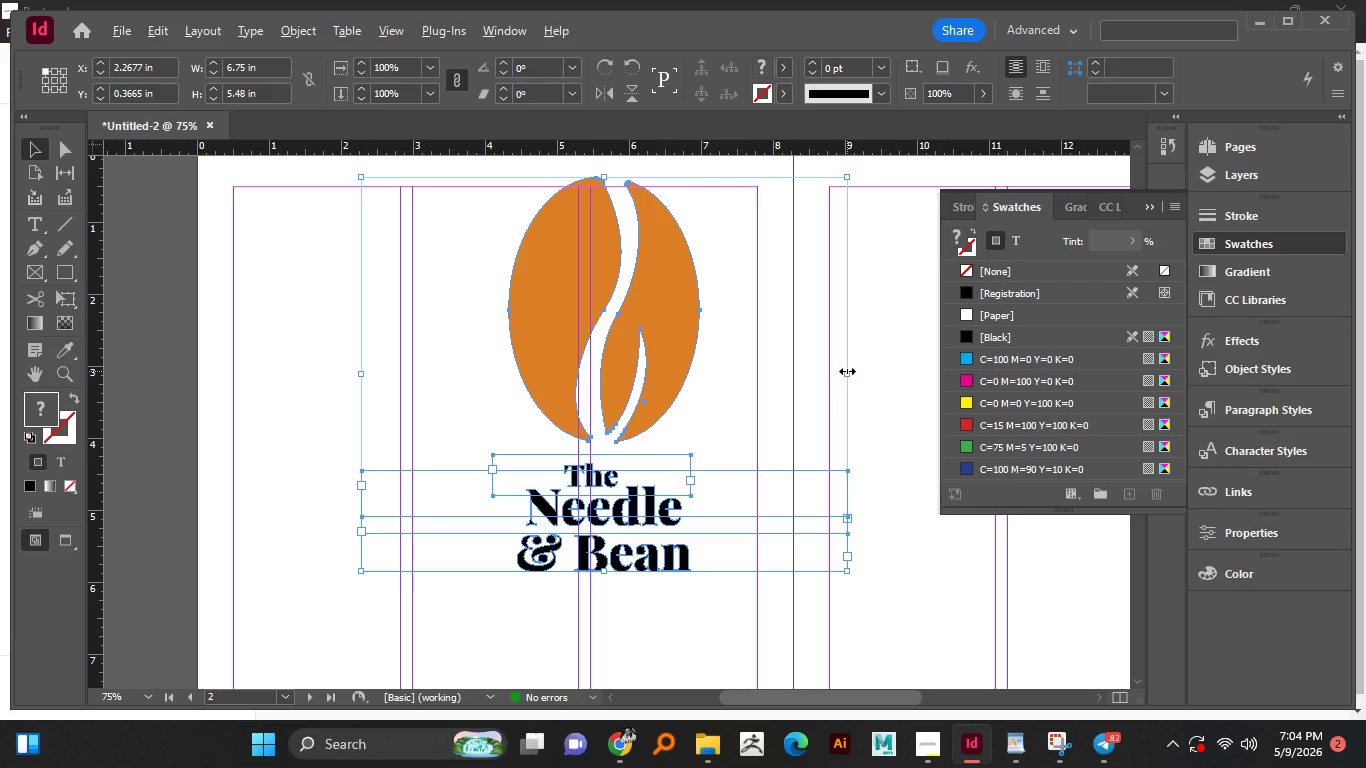 
hold_key(key=ShiftLeft, duration=1.5)
 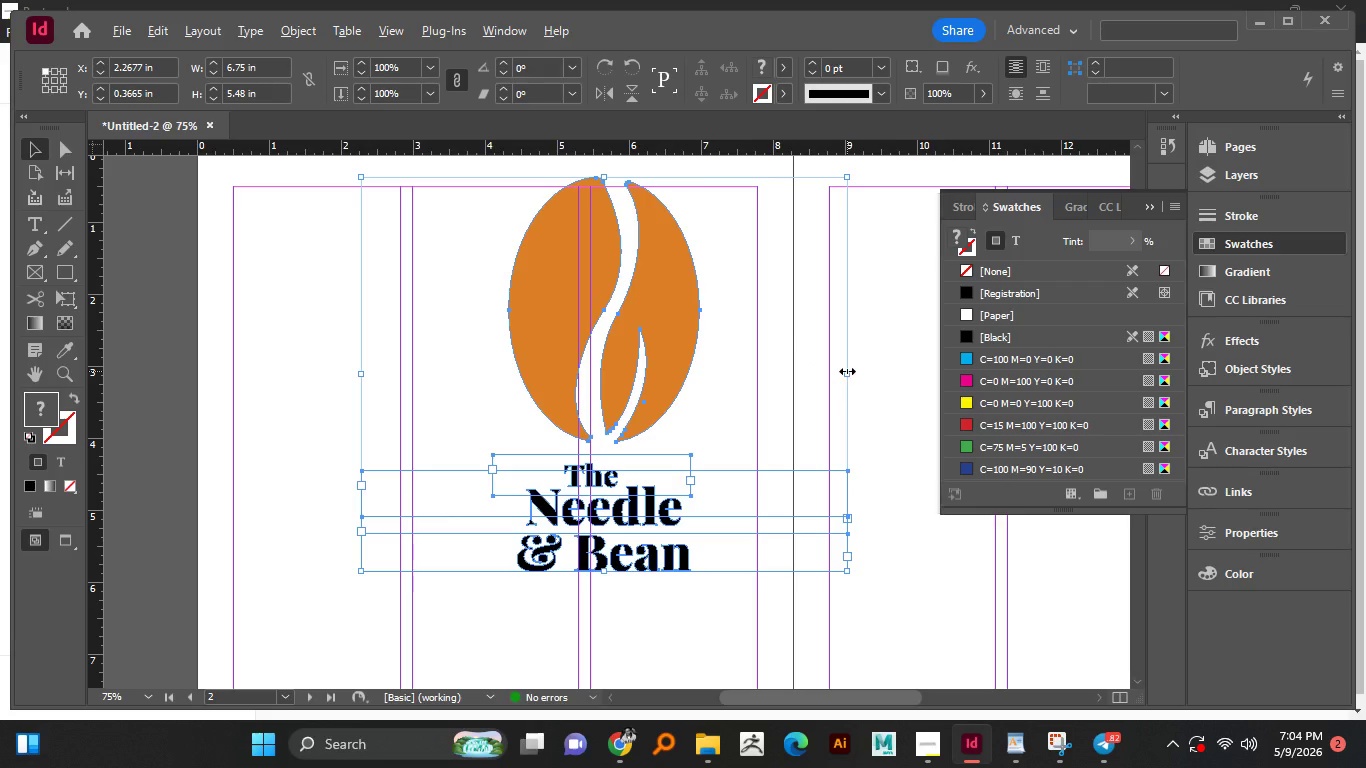 
hold_key(key=ShiftLeft, duration=1.5)
 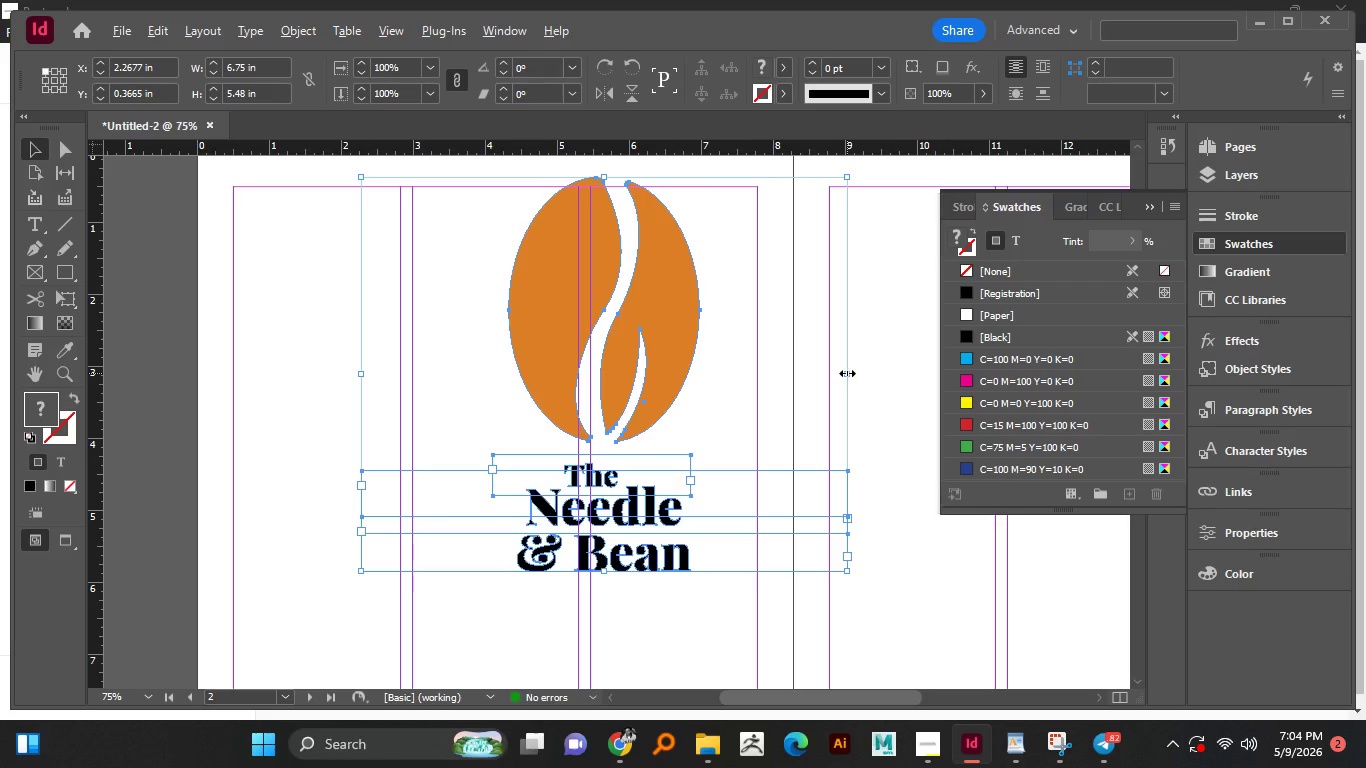 
hold_key(key=ShiftLeft, duration=1.5)
 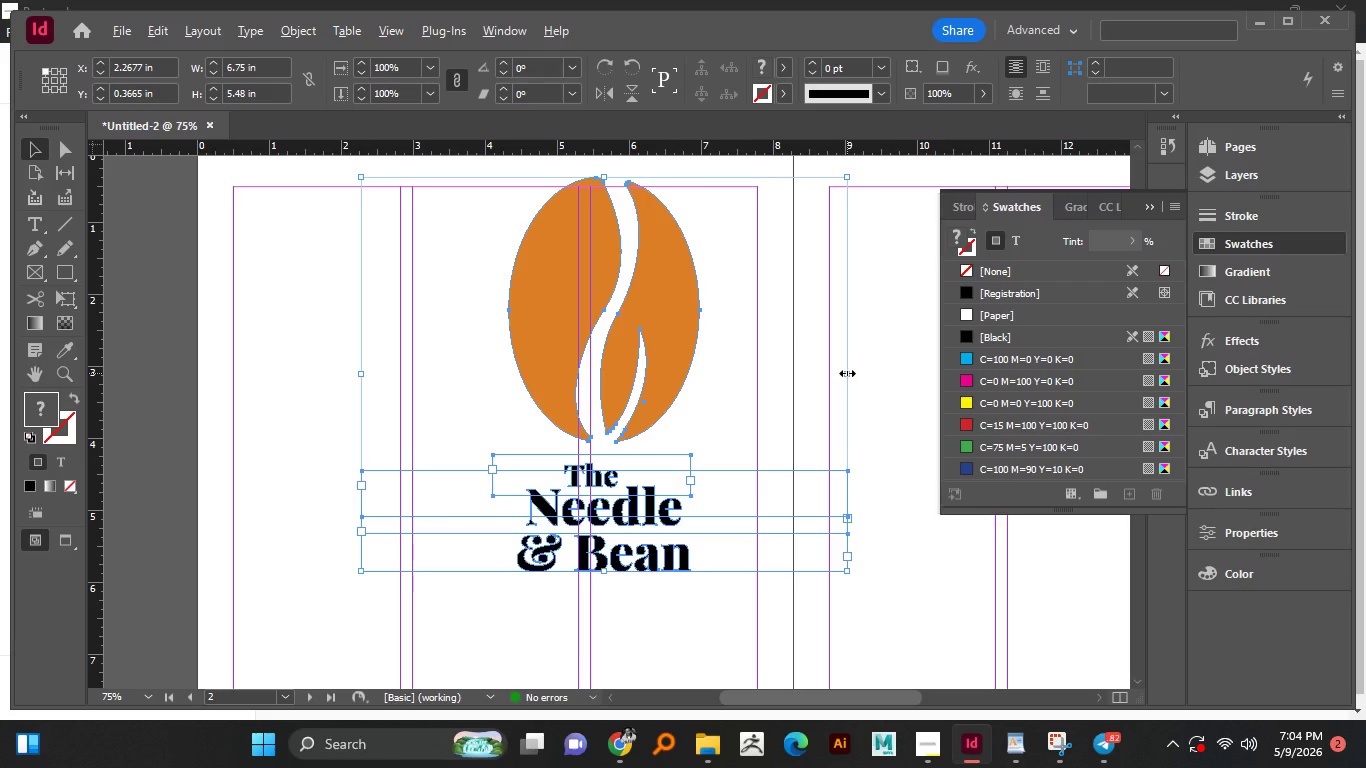 
hold_key(key=ShiftLeft, duration=1.5)
left_click_drag(start_coordinate=[847, 373], to_coordinate=[745, 378])
 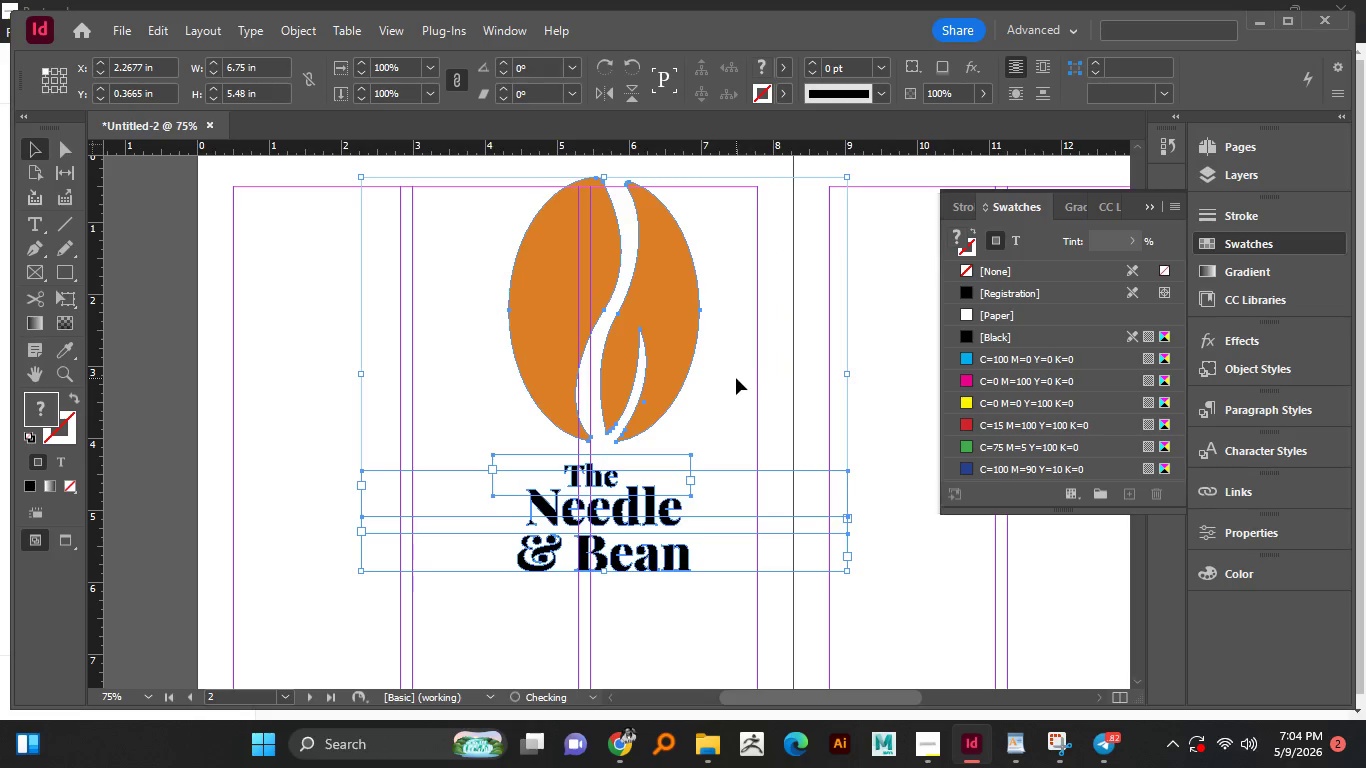 
hold_key(key=ShiftLeft, duration=1.5)
 